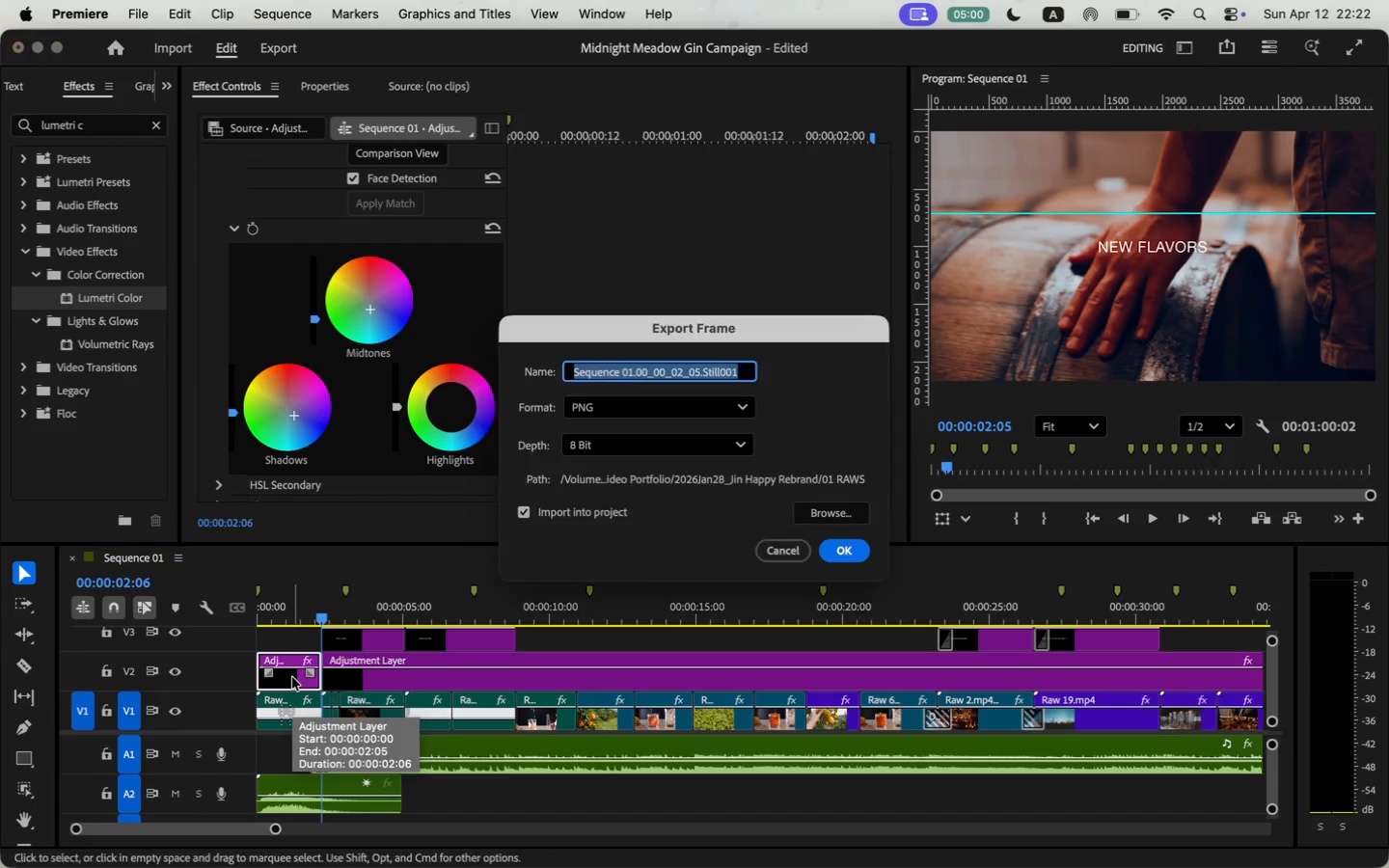 
key(Meta+Shift+E)
 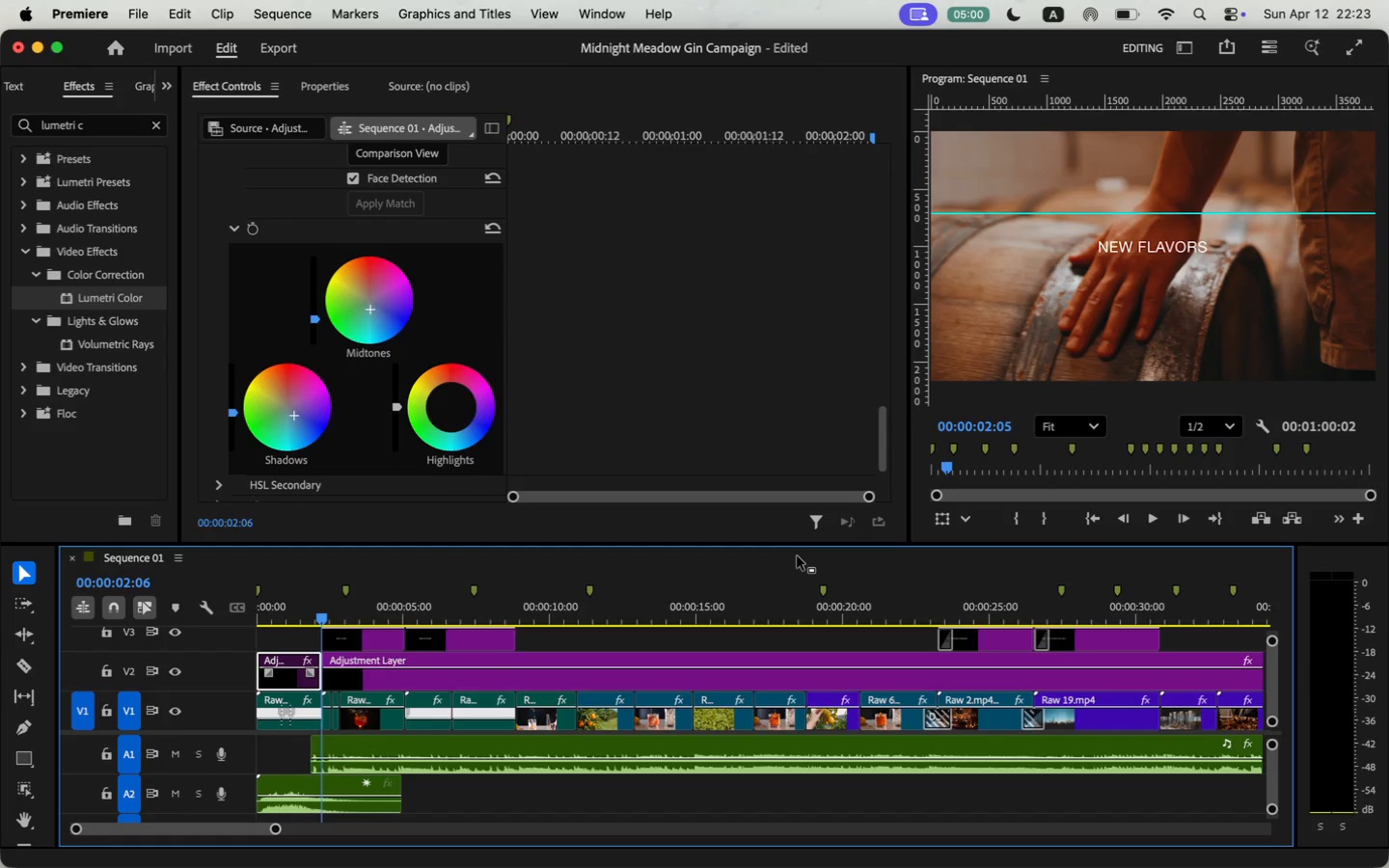 
key(Meta+Shift+E)
 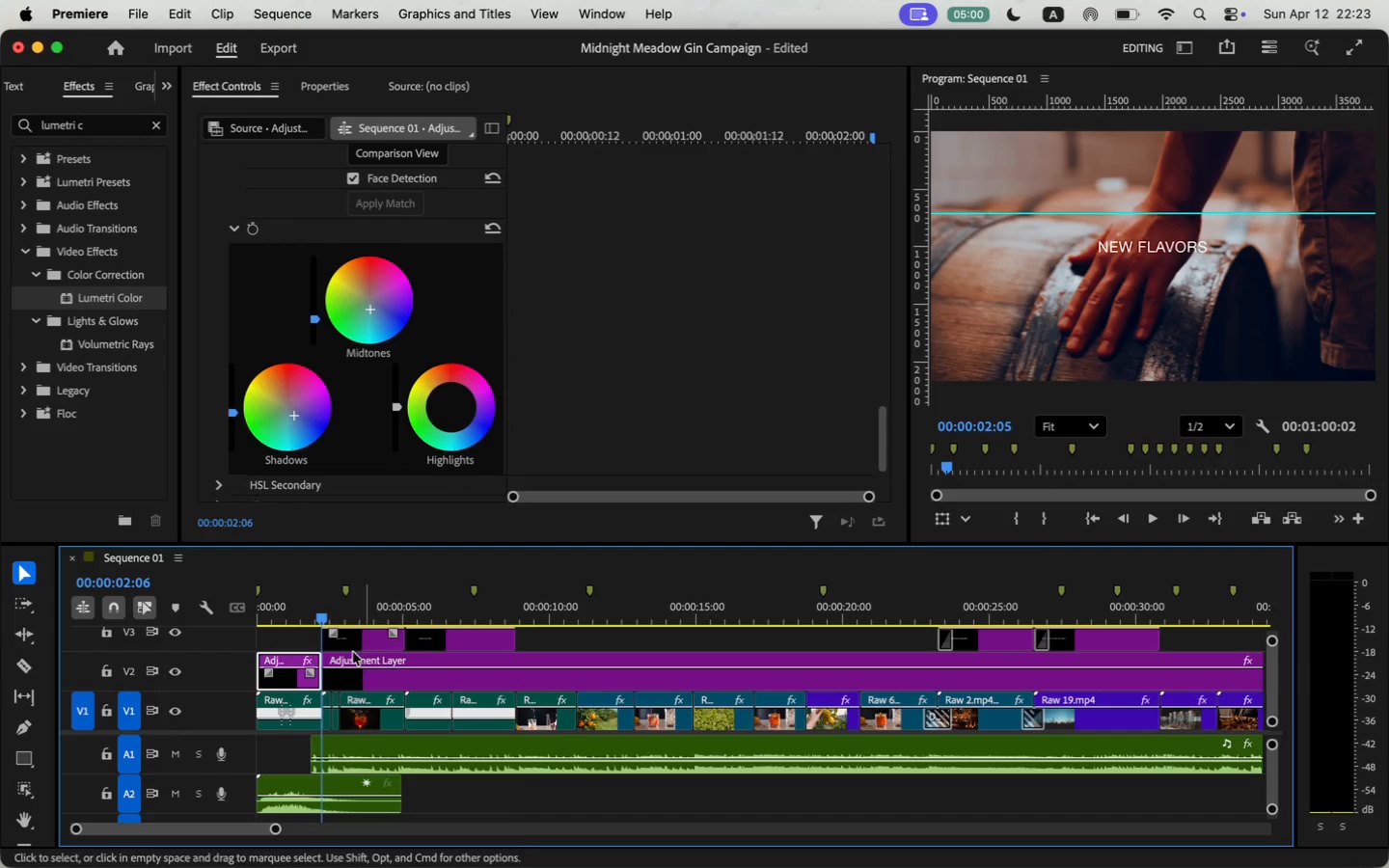 
left_click([290, 613])
 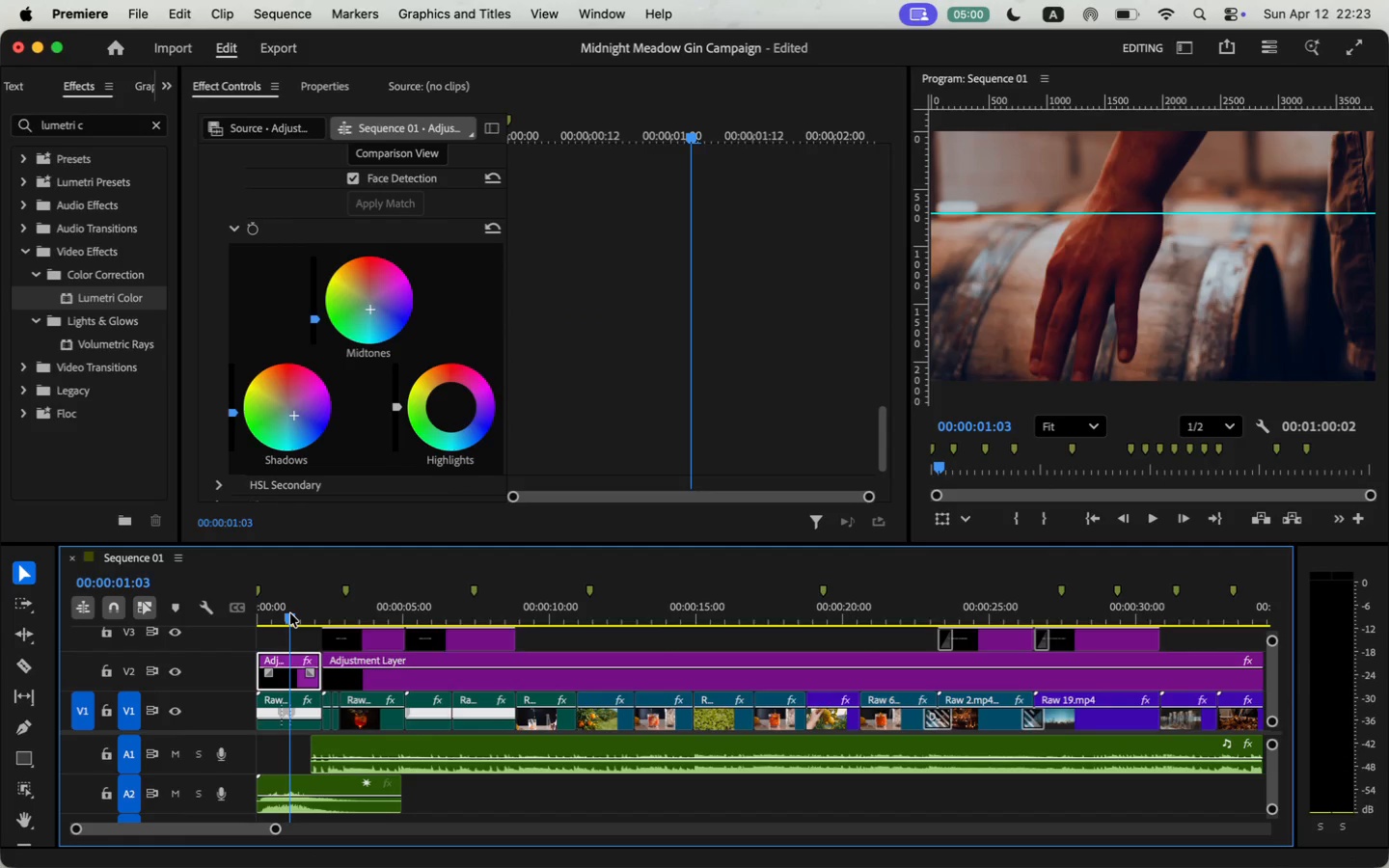 
left_click_drag(start_coordinate=[290, 618], to_coordinate=[296, 615])
 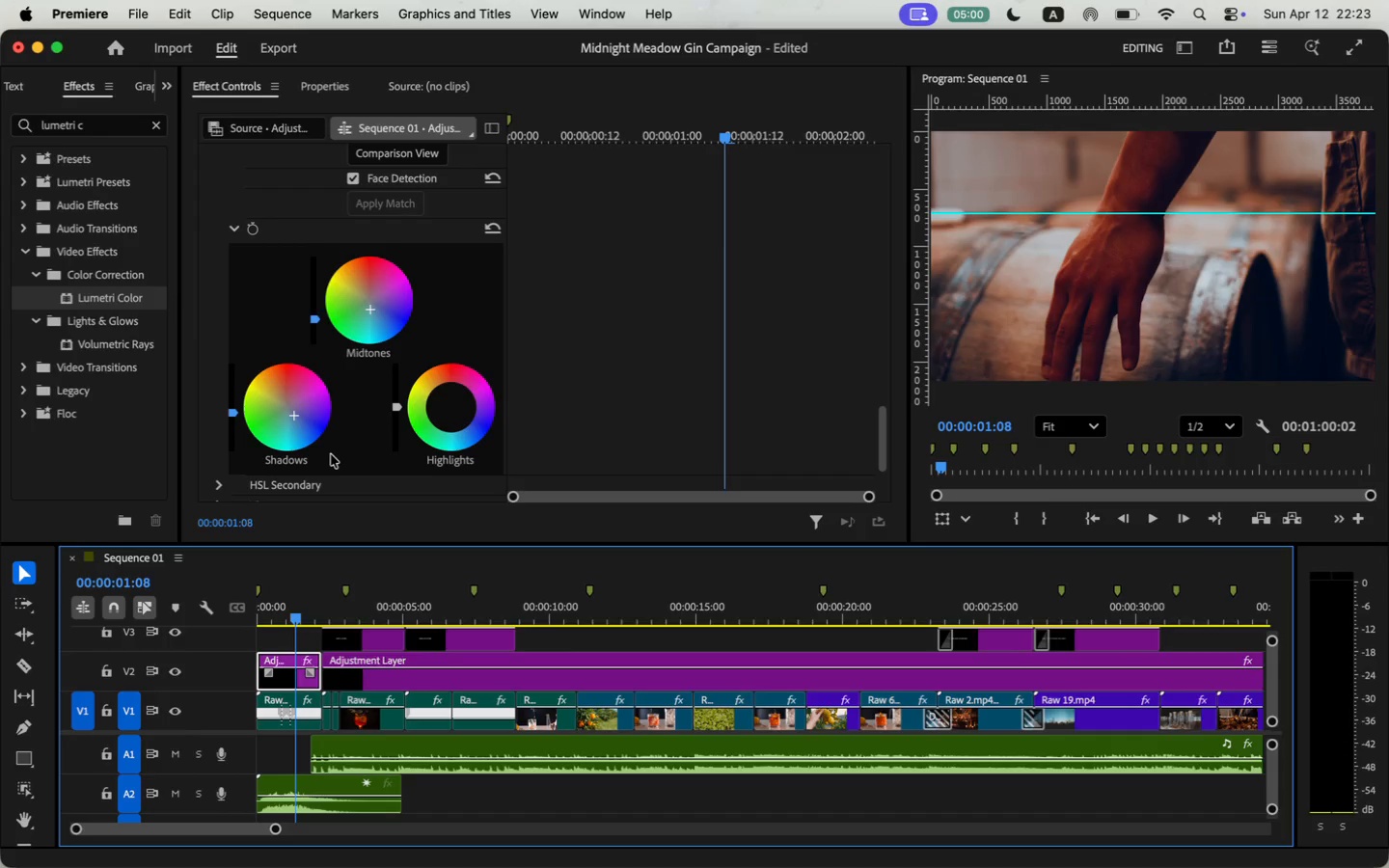 
wait(6.02)
 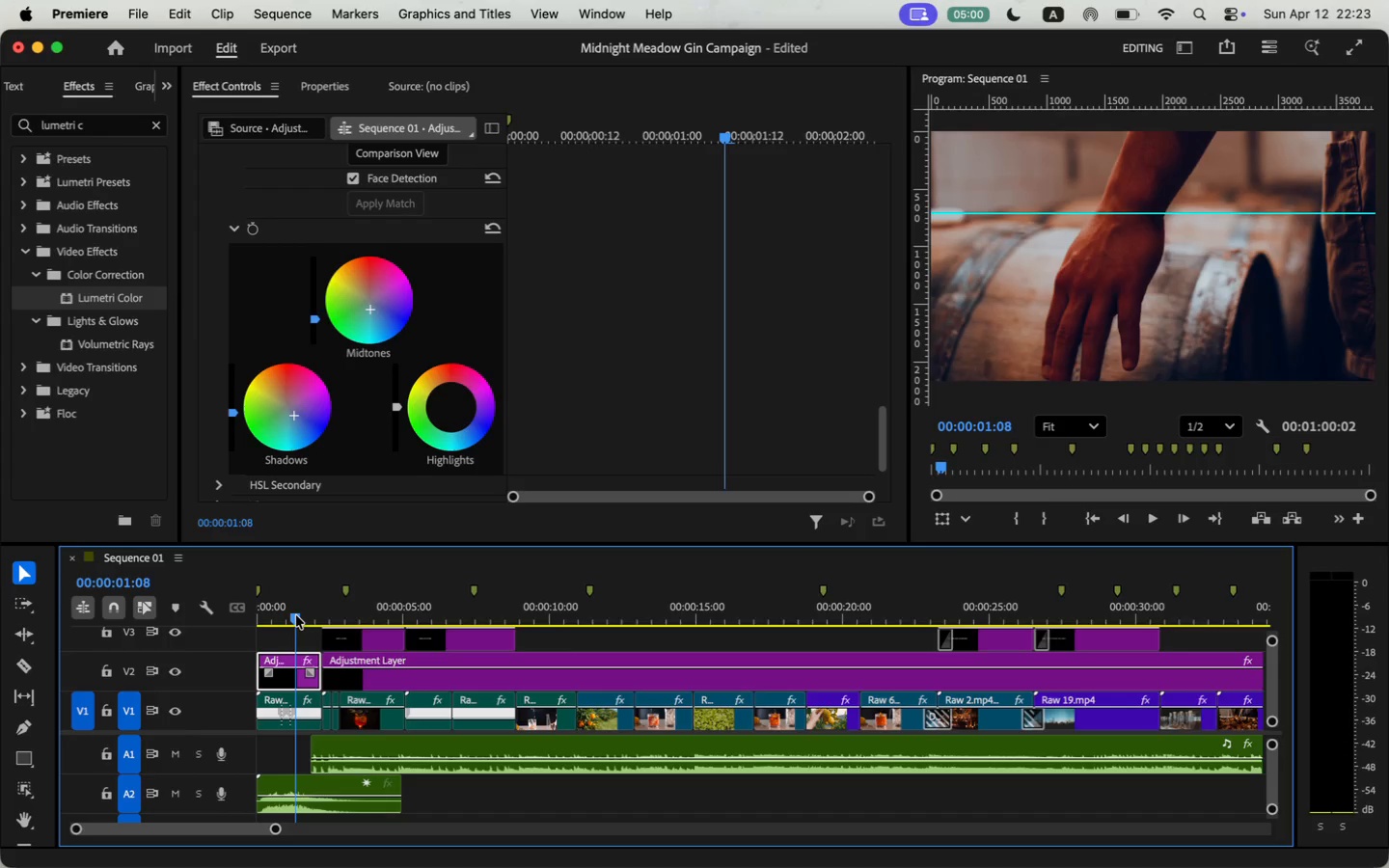 
scroll: coordinate [631, 367], scroll_direction: up, amount: 8.0
 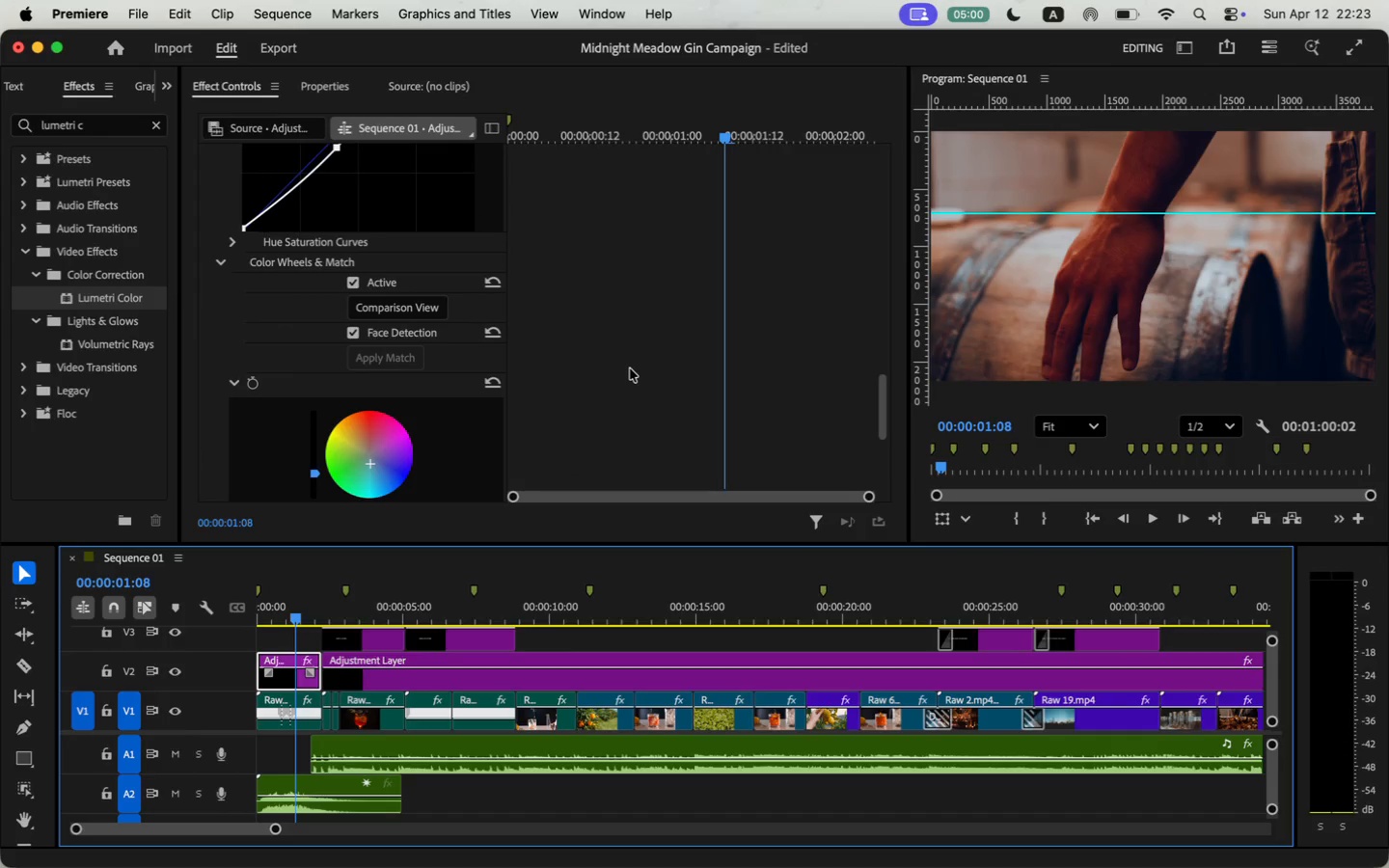 
scroll: coordinate [687, 393], scroll_direction: down, amount: 27.0
 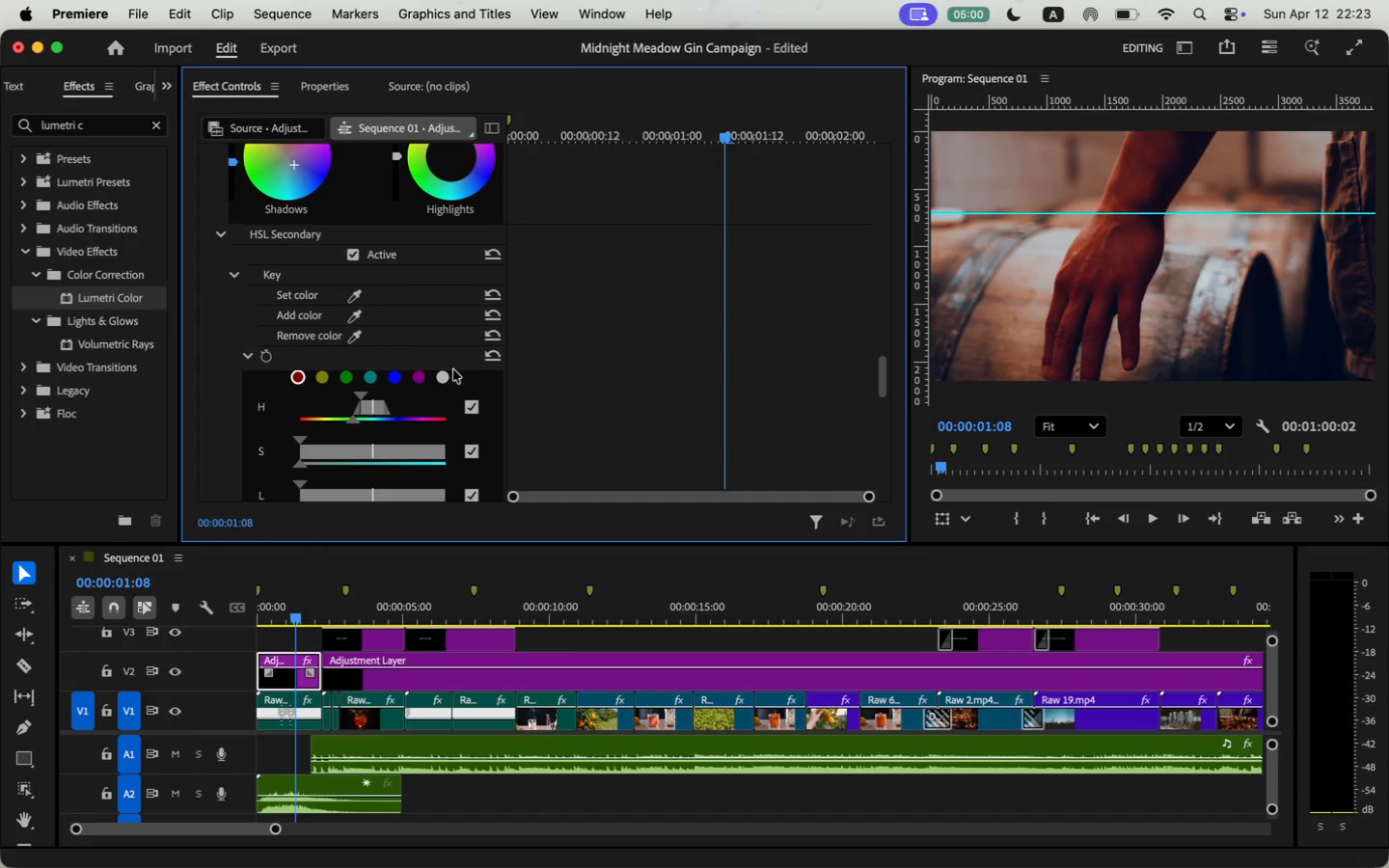 
left_click([359, 300])
 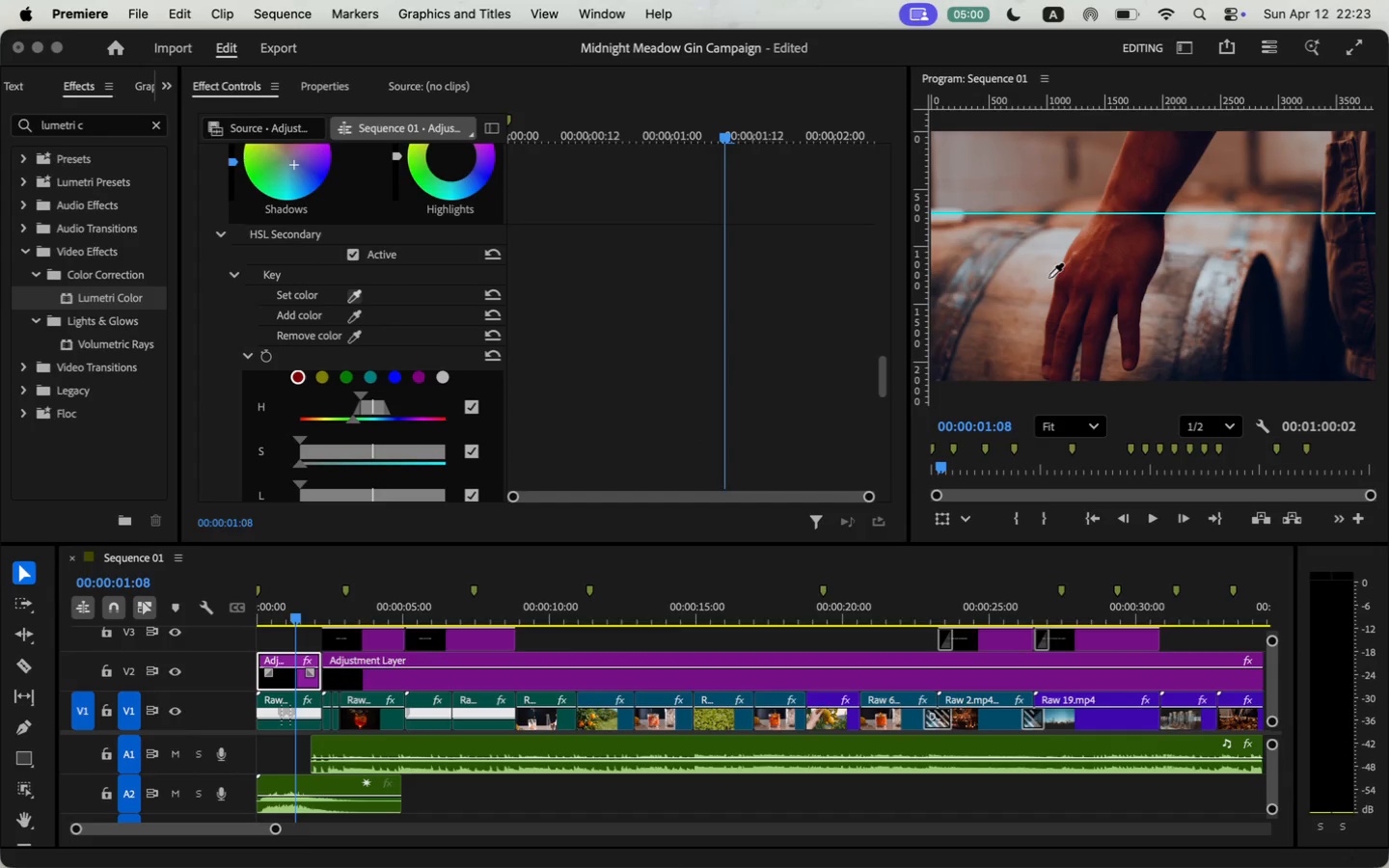 
left_click([1116, 260])
 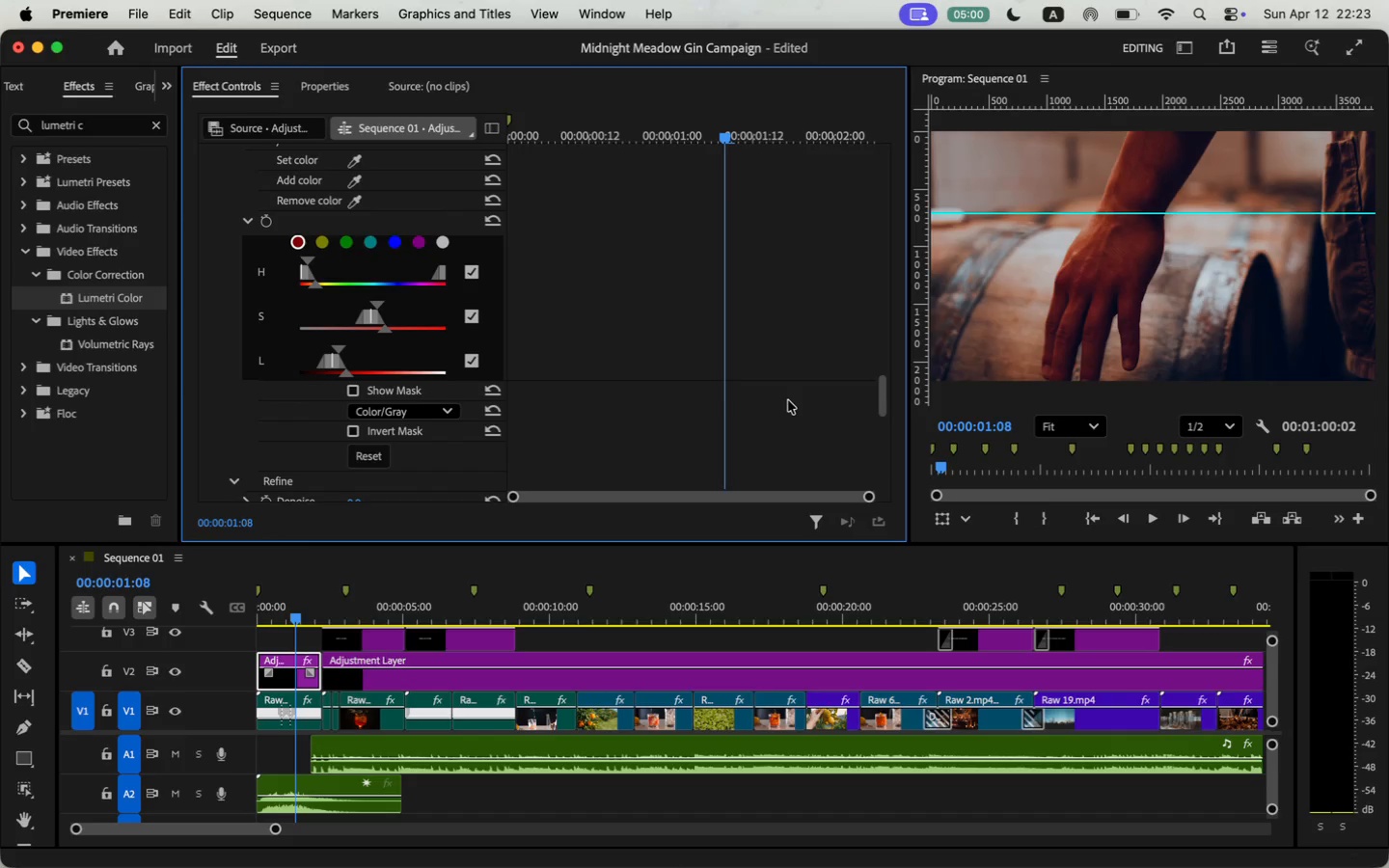 
scroll: coordinate [722, 404], scroll_direction: down, amount: 15.0
 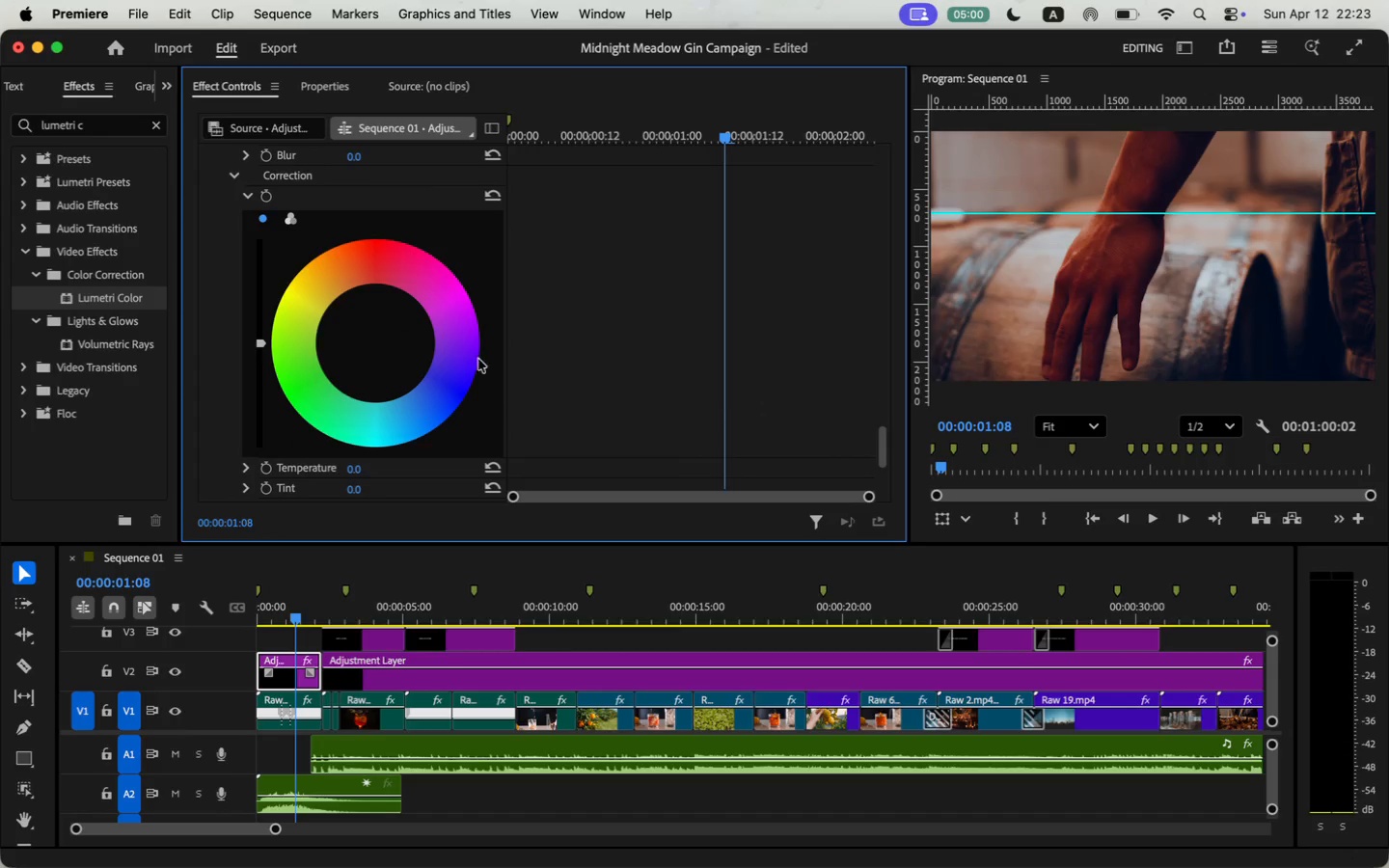 
left_click_drag(start_coordinate=[373, 342], to_coordinate=[342, 299])
 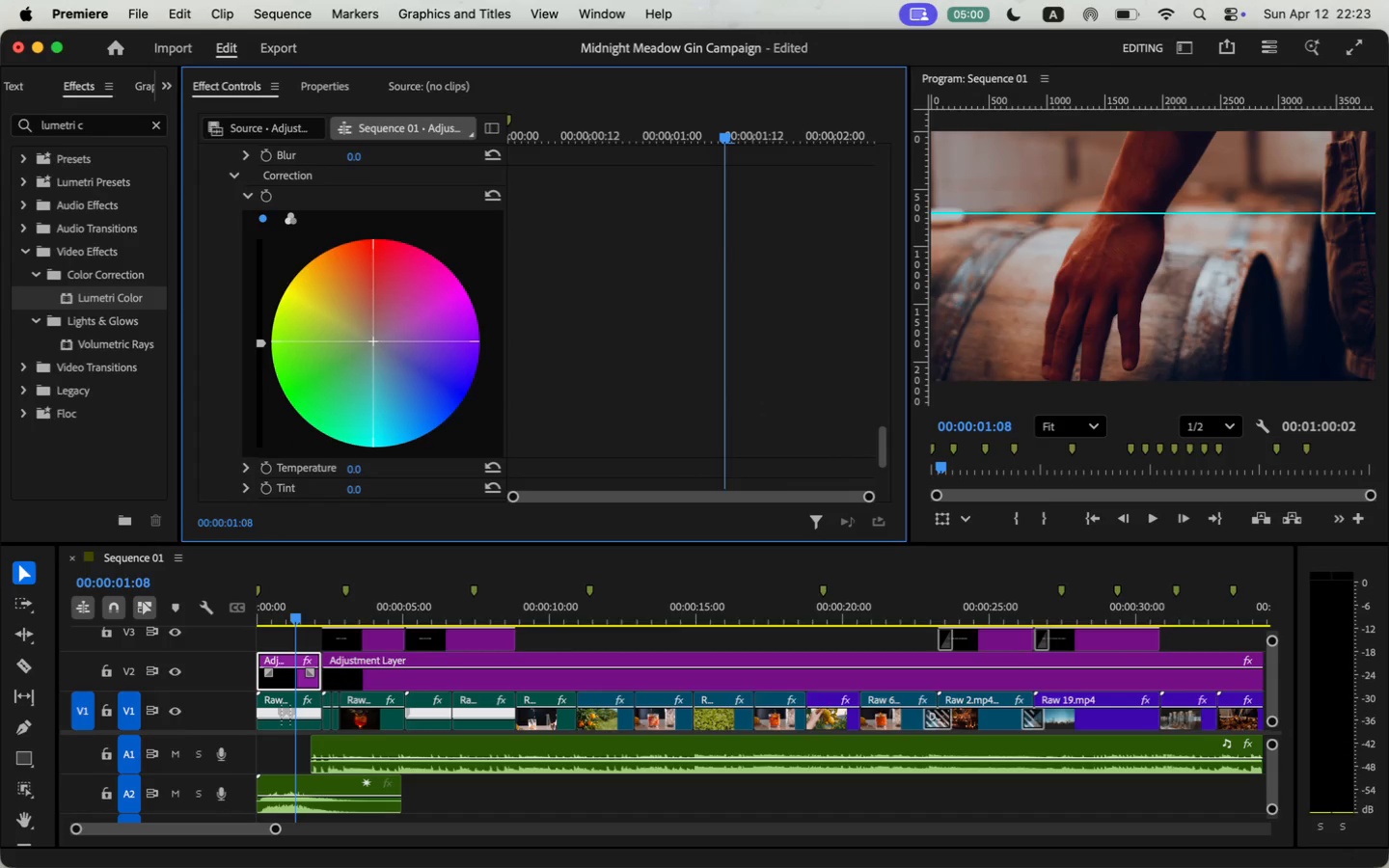 
left_click_drag(start_coordinate=[373, 338], to_coordinate=[298, 229])
 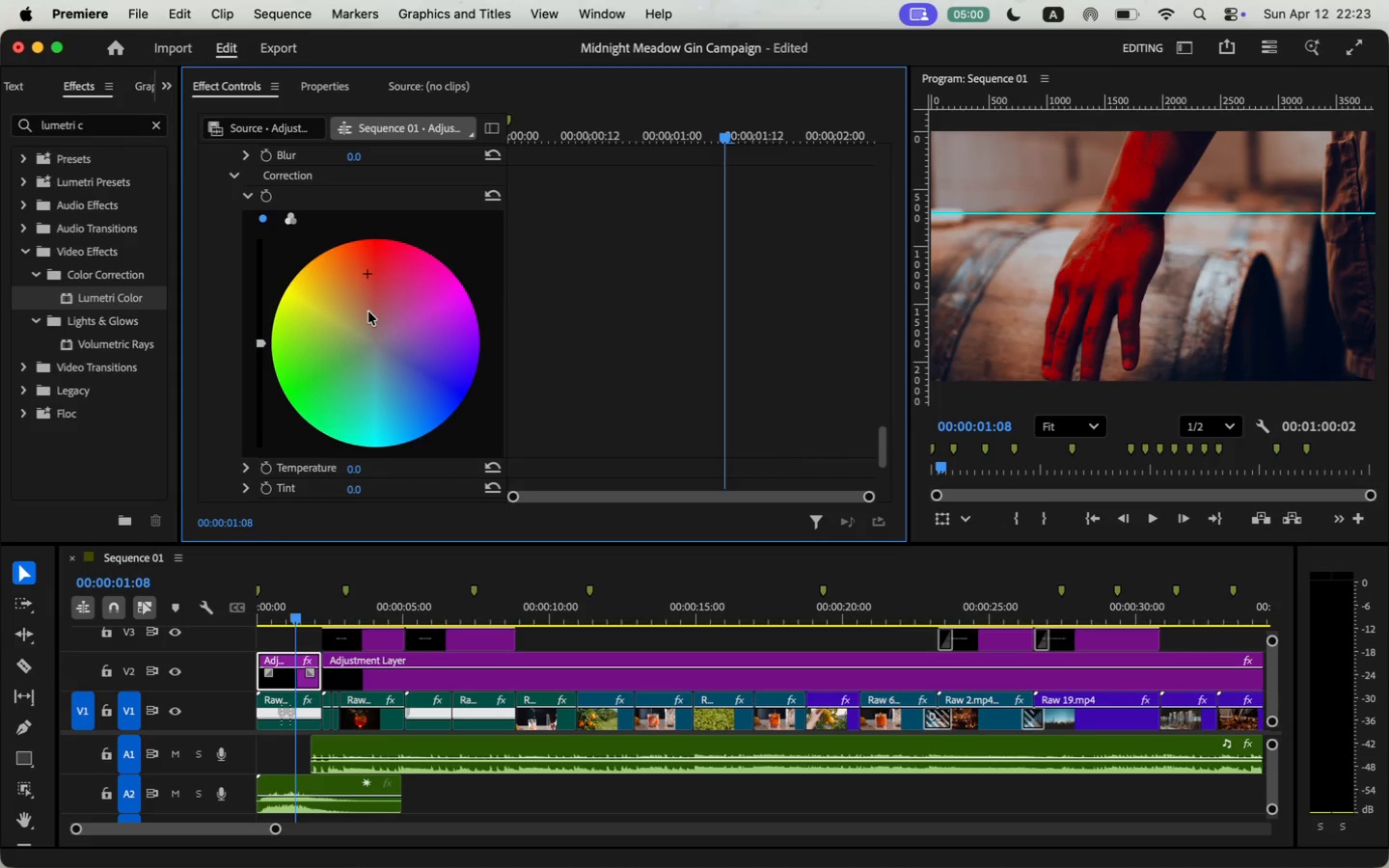 
wait(10.56)
 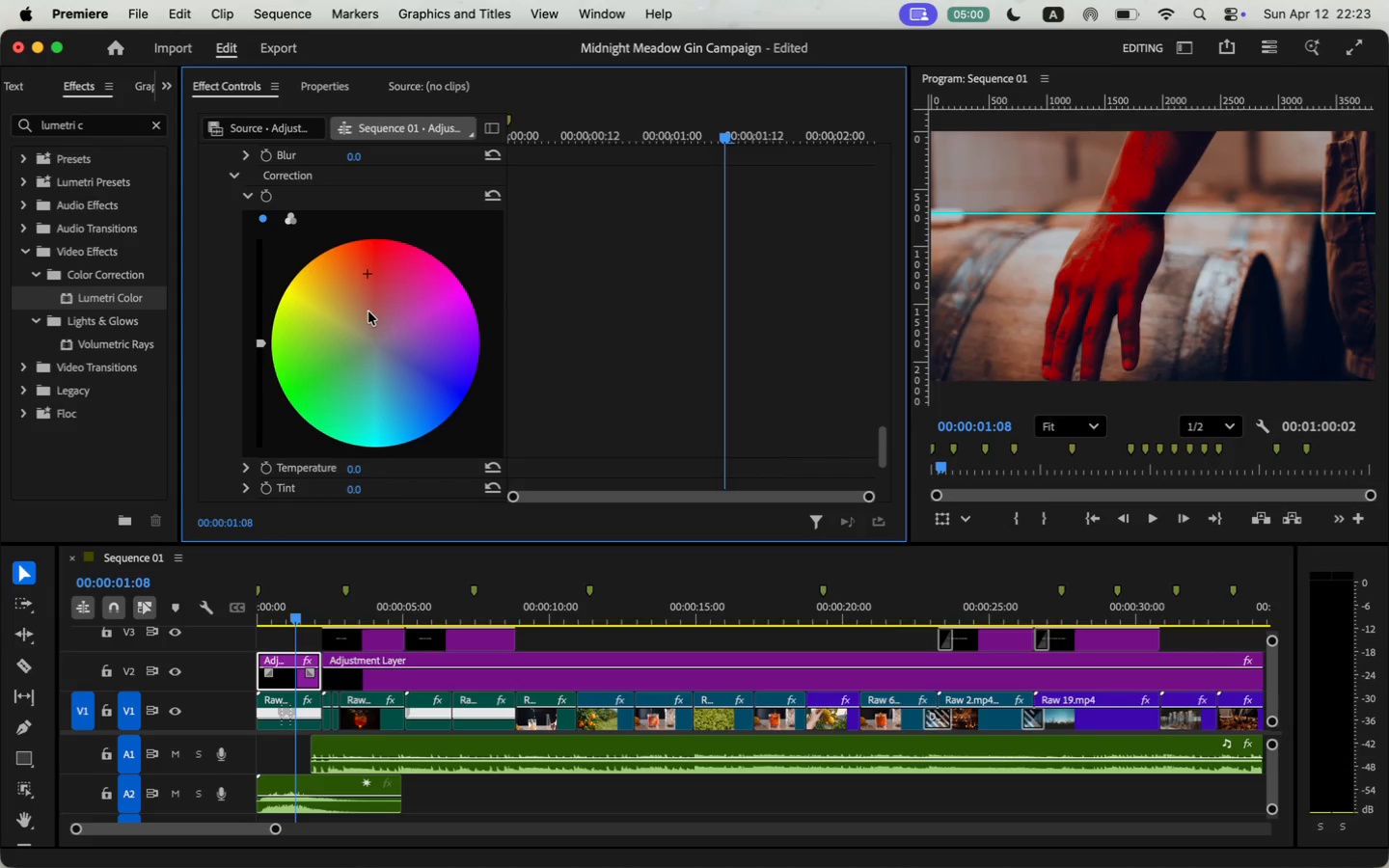 
scroll: coordinate [621, 451], scroll_direction: down, amount: 6.0
 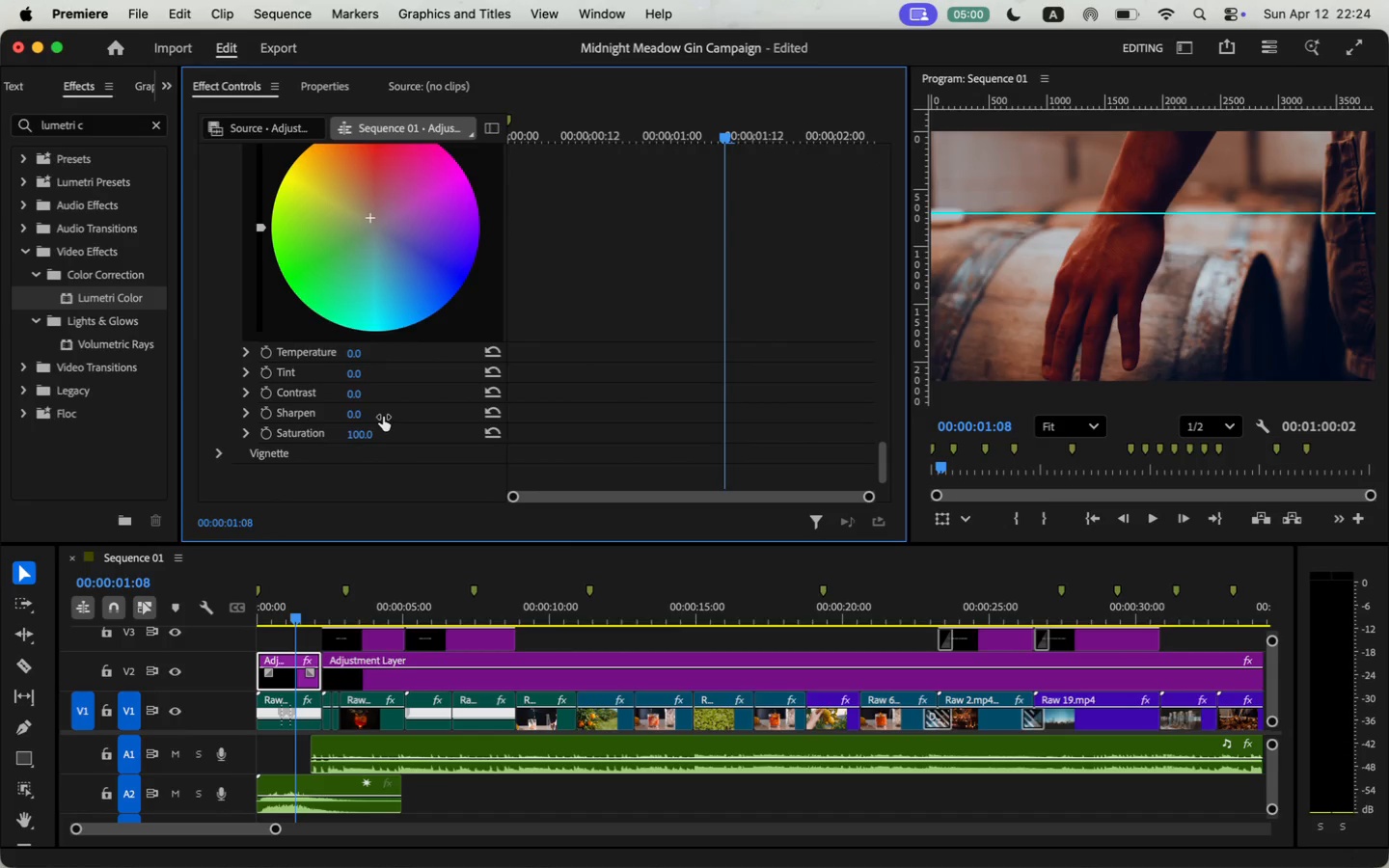 
left_click([356, 393])
 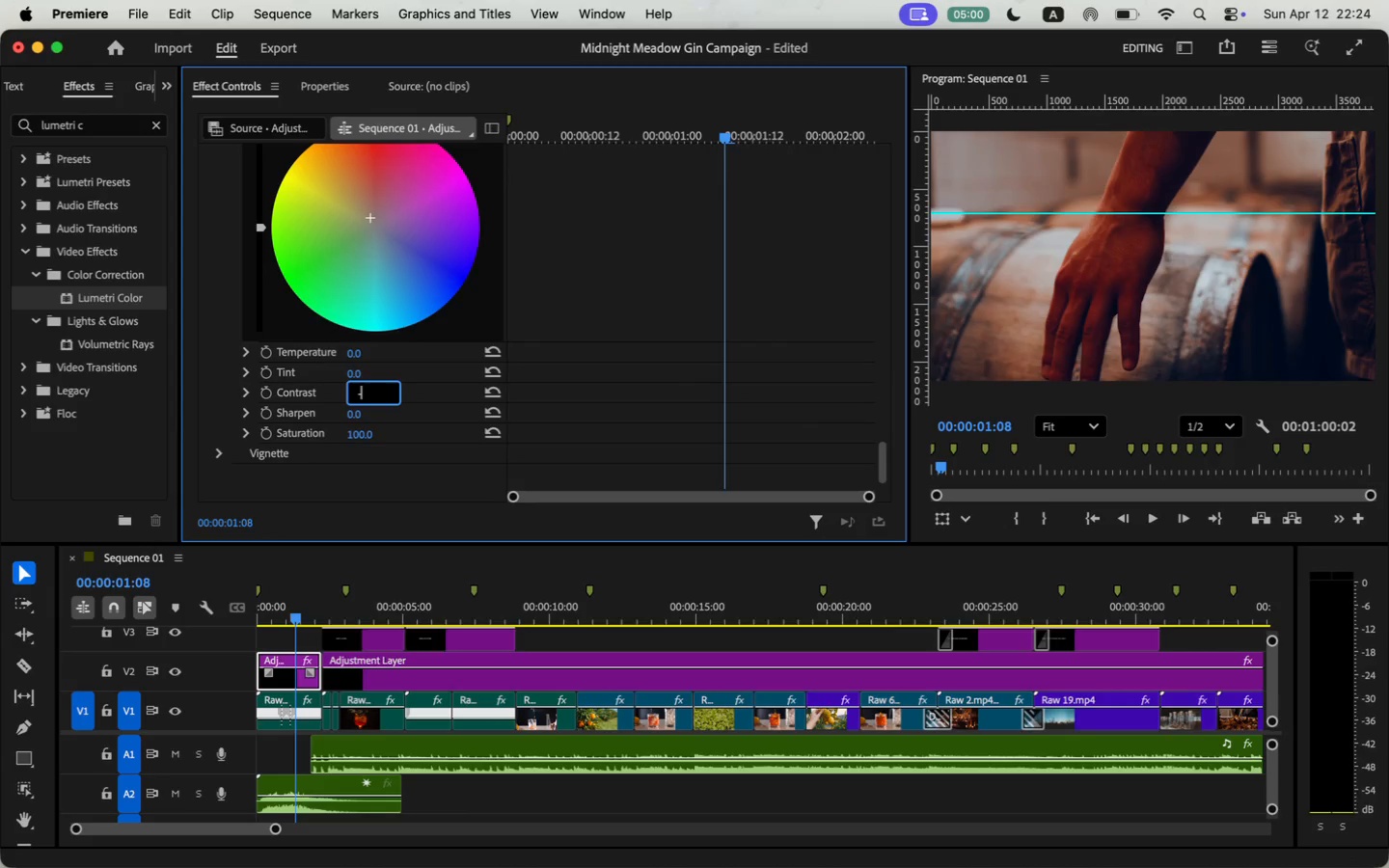 
type(-10)
 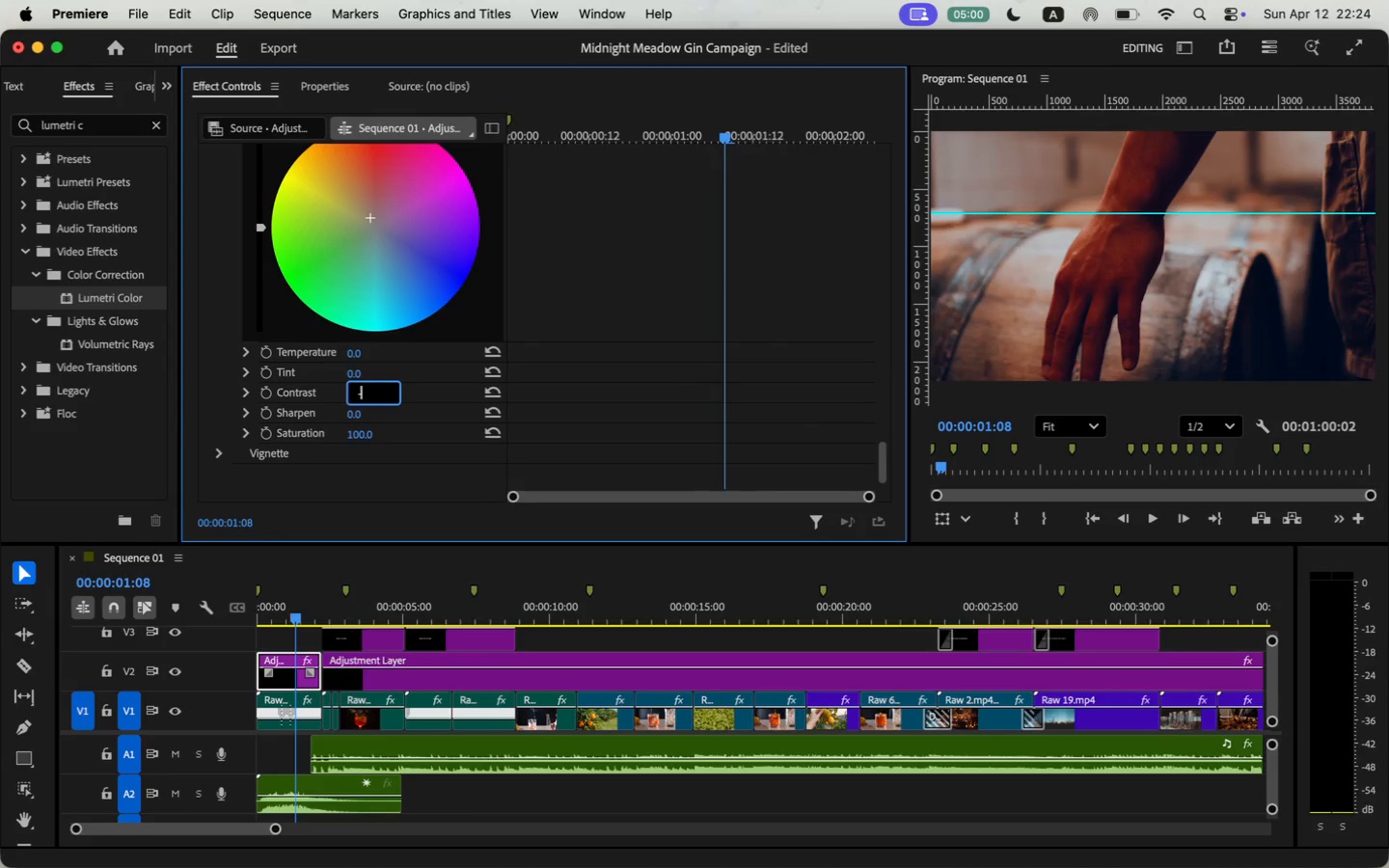 
key(Enter)
 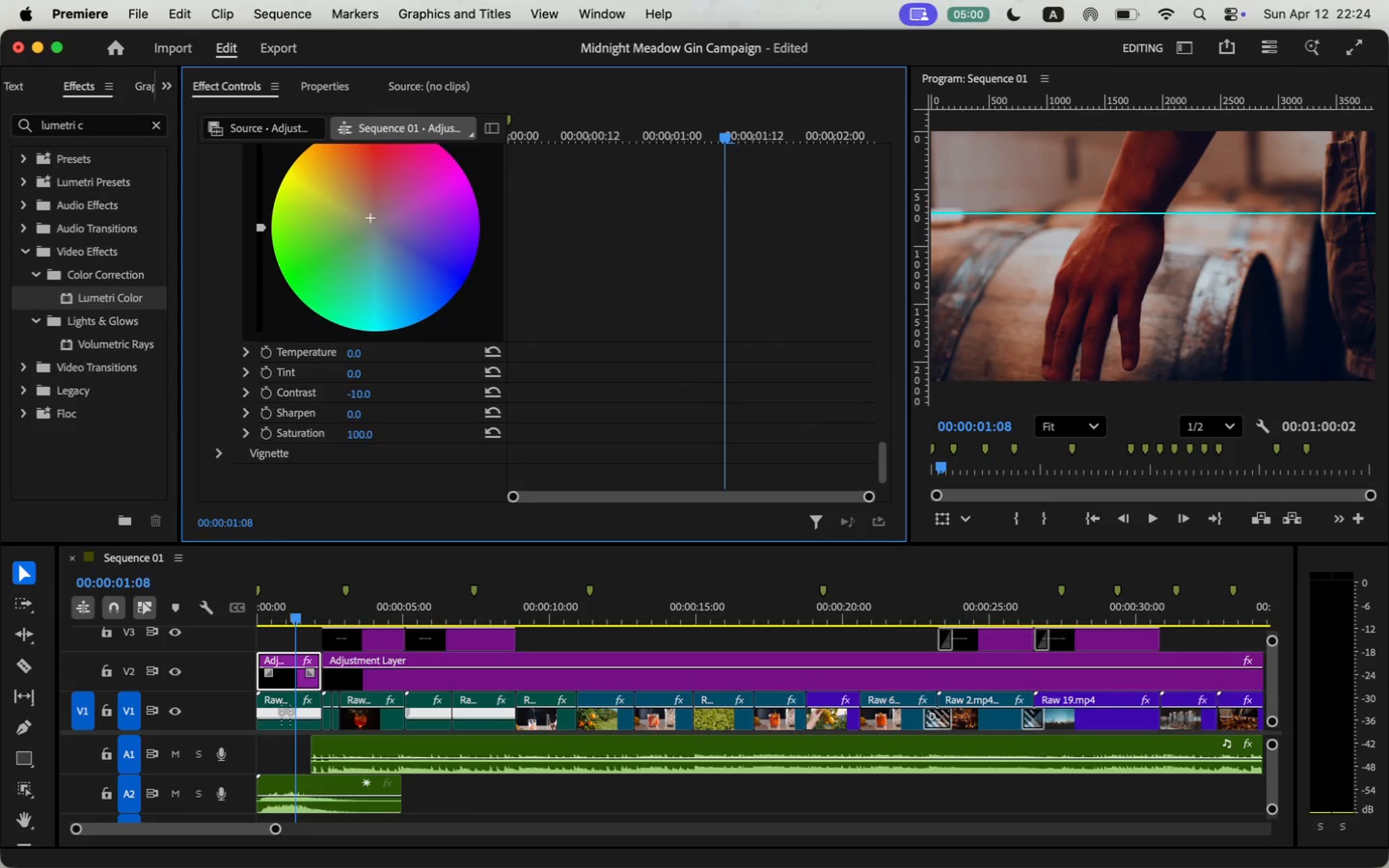 
left_click_drag(start_coordinate=[289, 617], to_coordinate=[239, 628])
 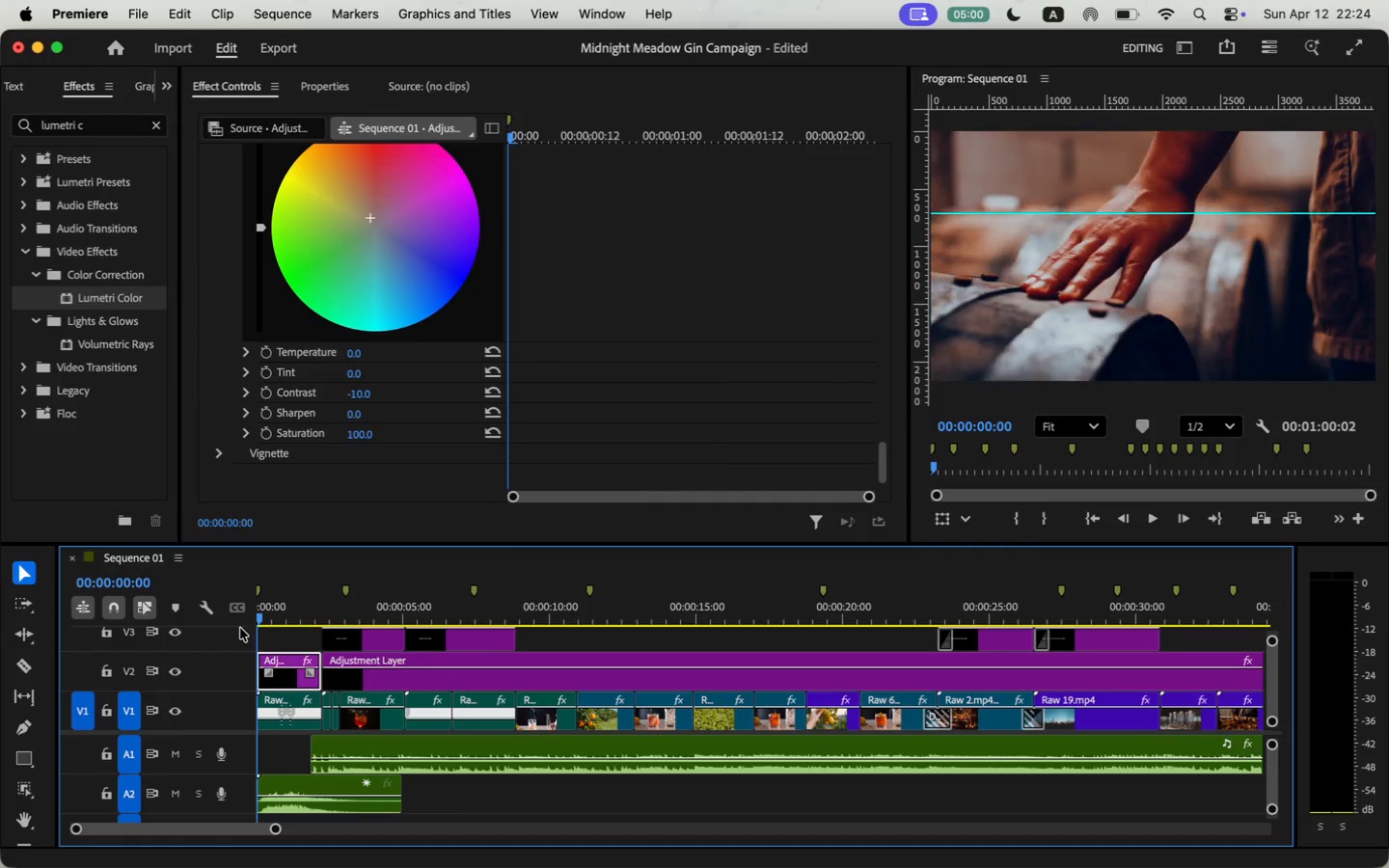 
key(Space)
 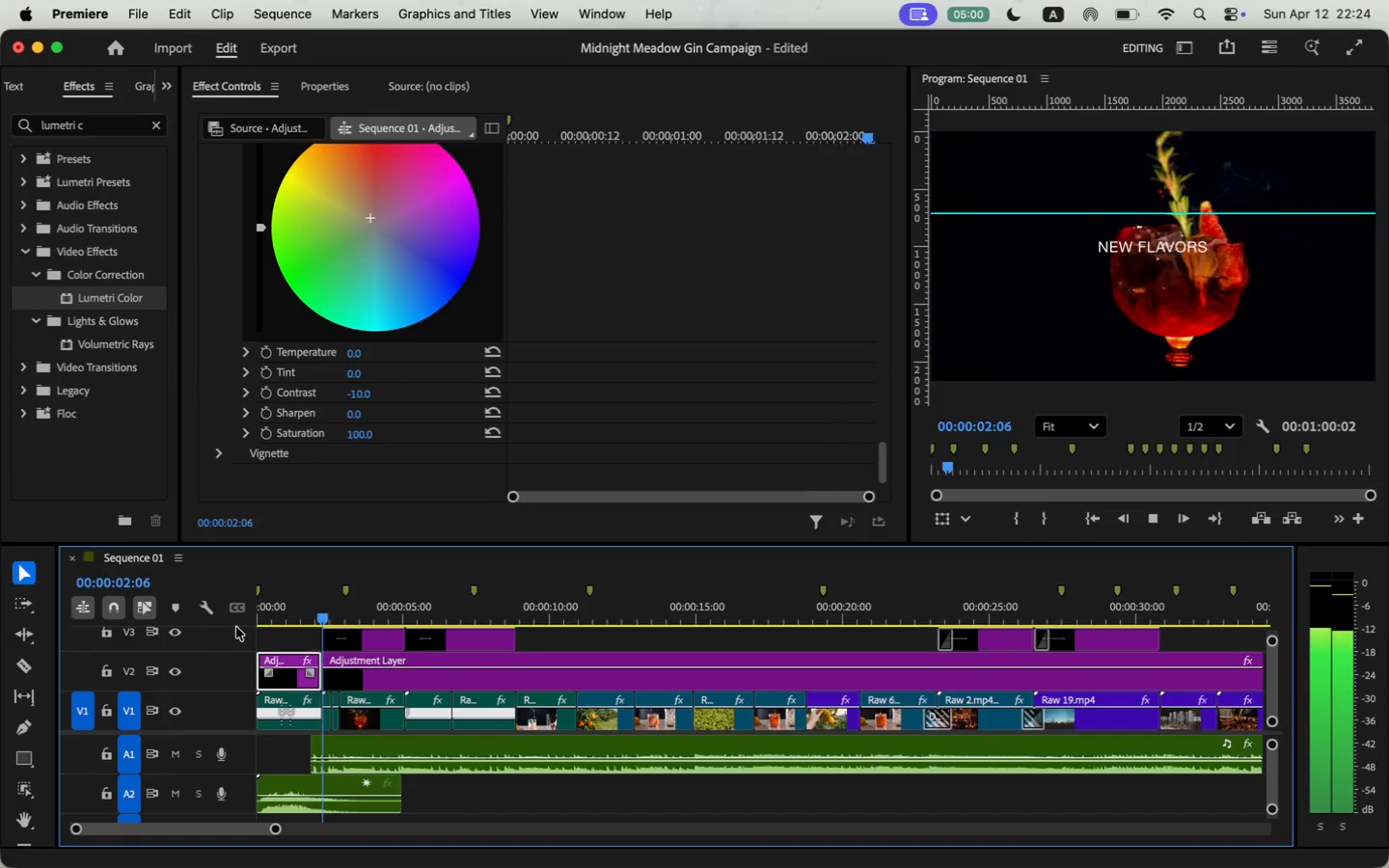 
key(Space)
 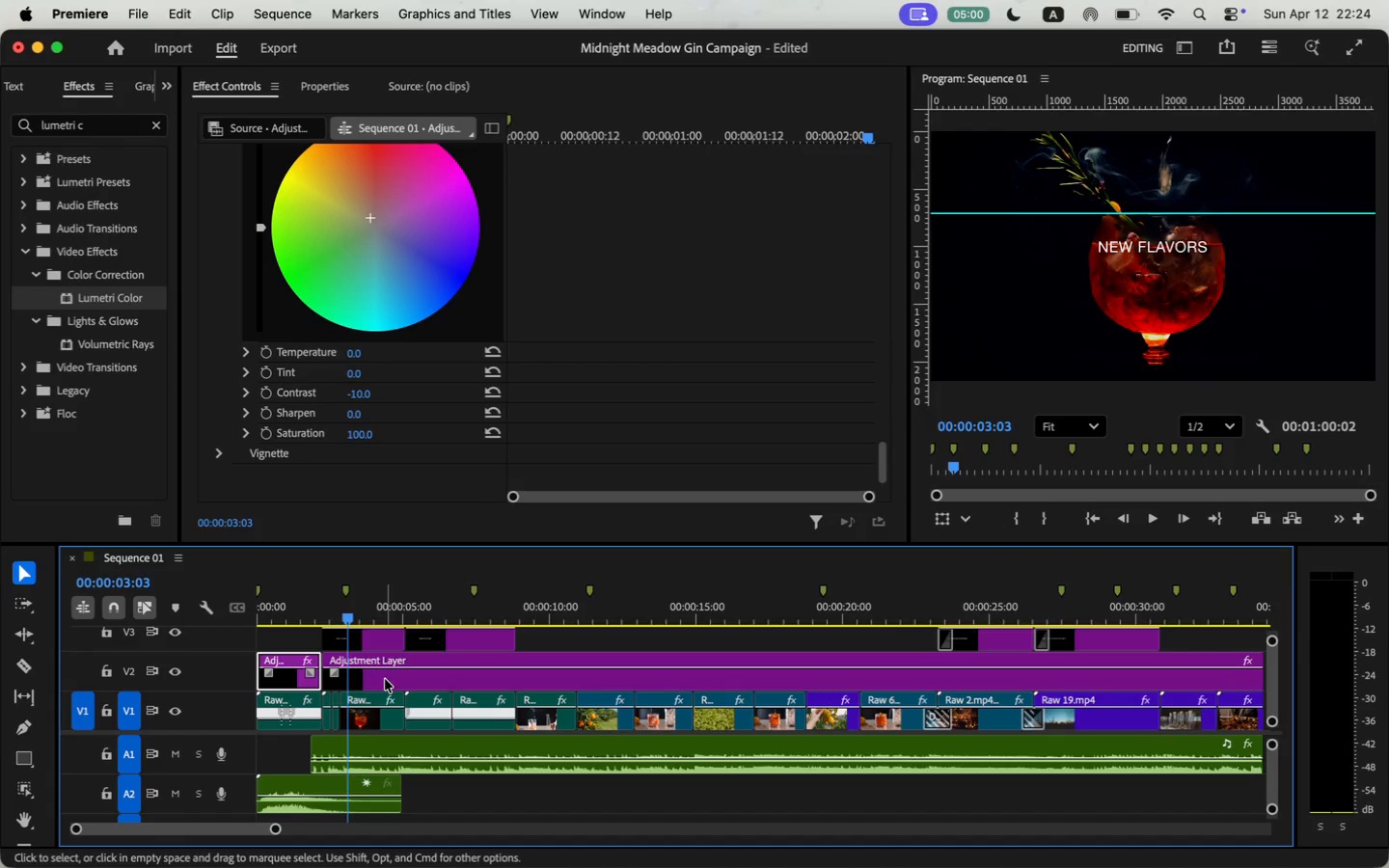 
key(Space)
 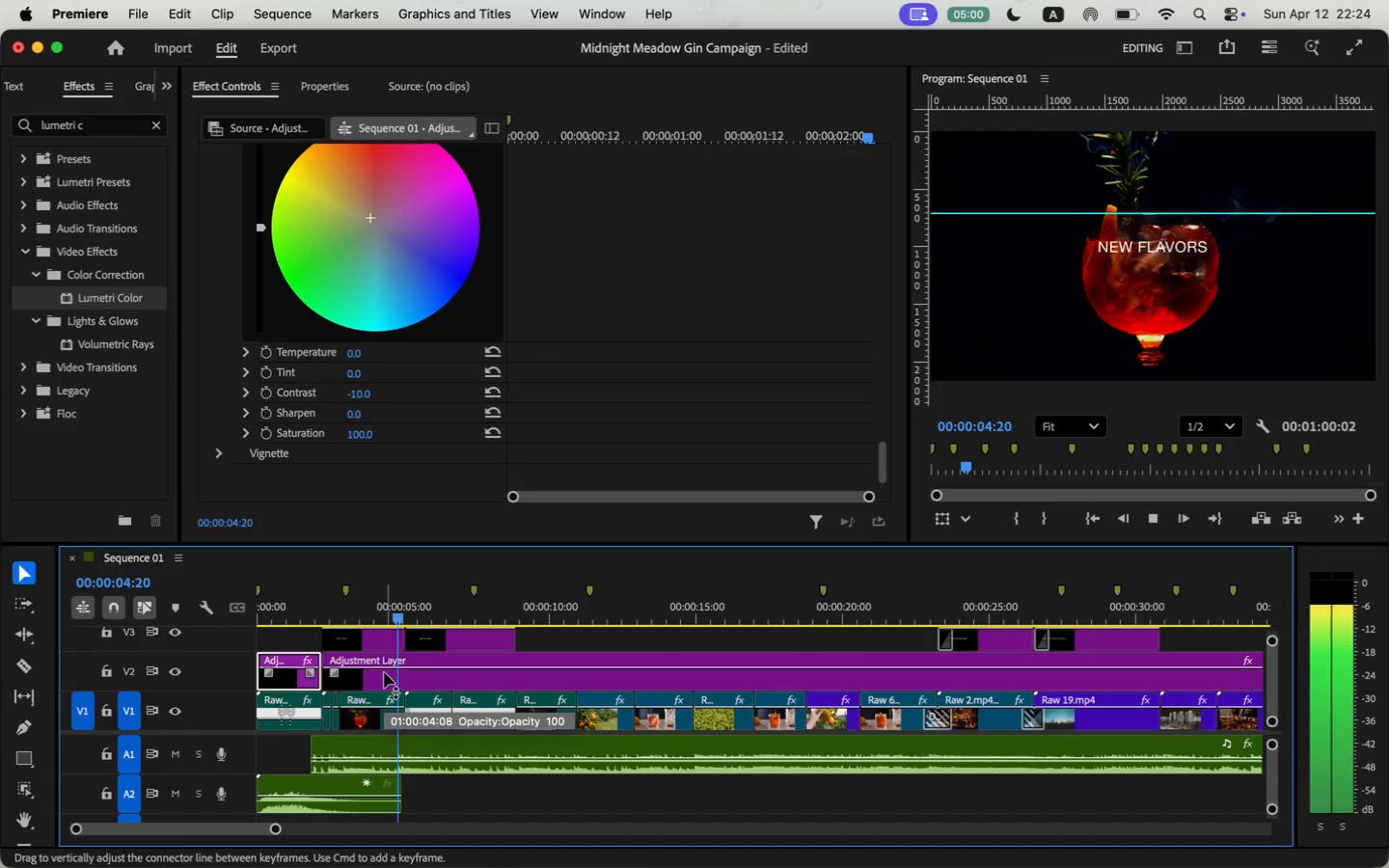 
key(Space)
 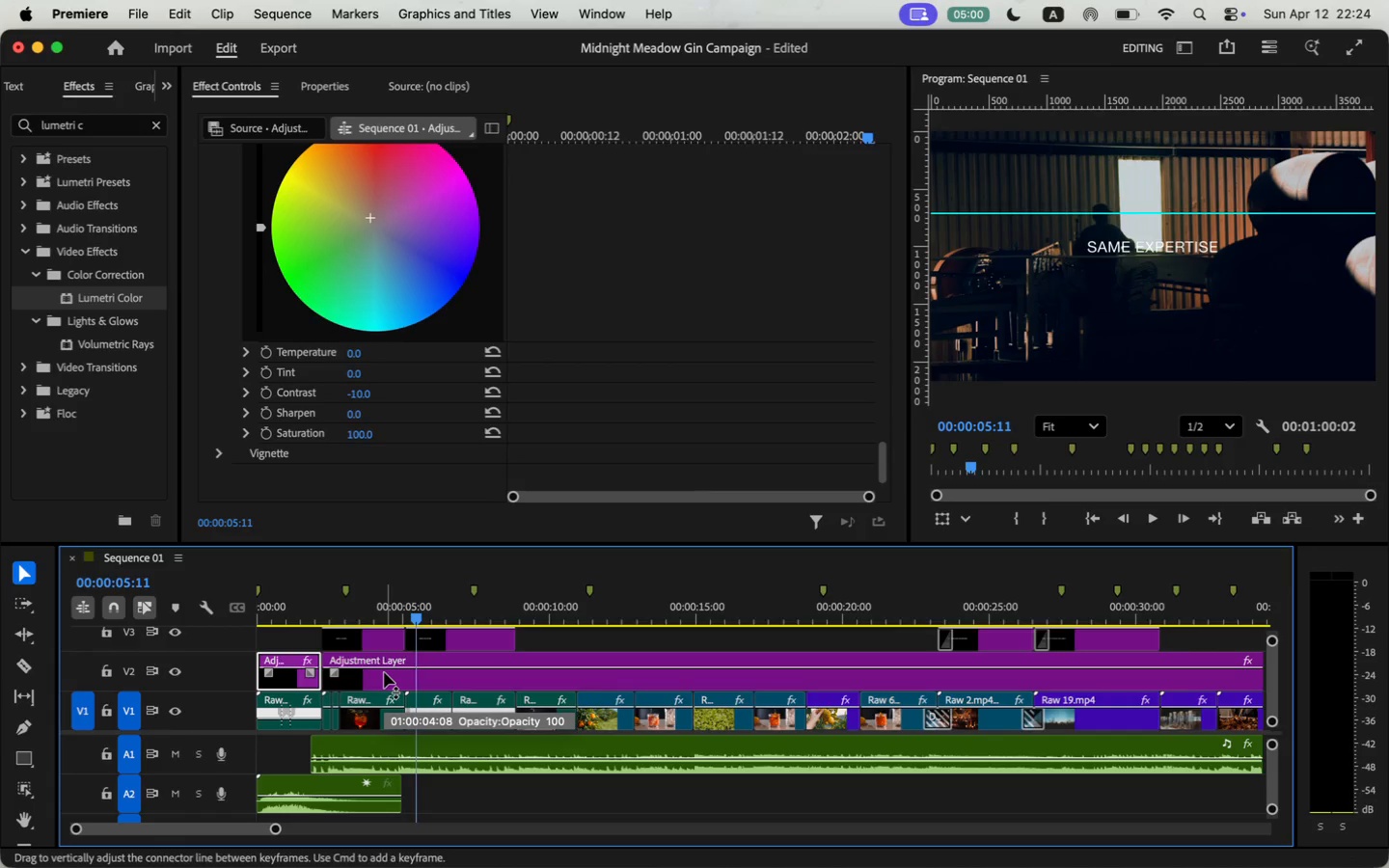 
left_click_drag(start_coordinate=[418, 618], to_coordinate=[408, 619])
 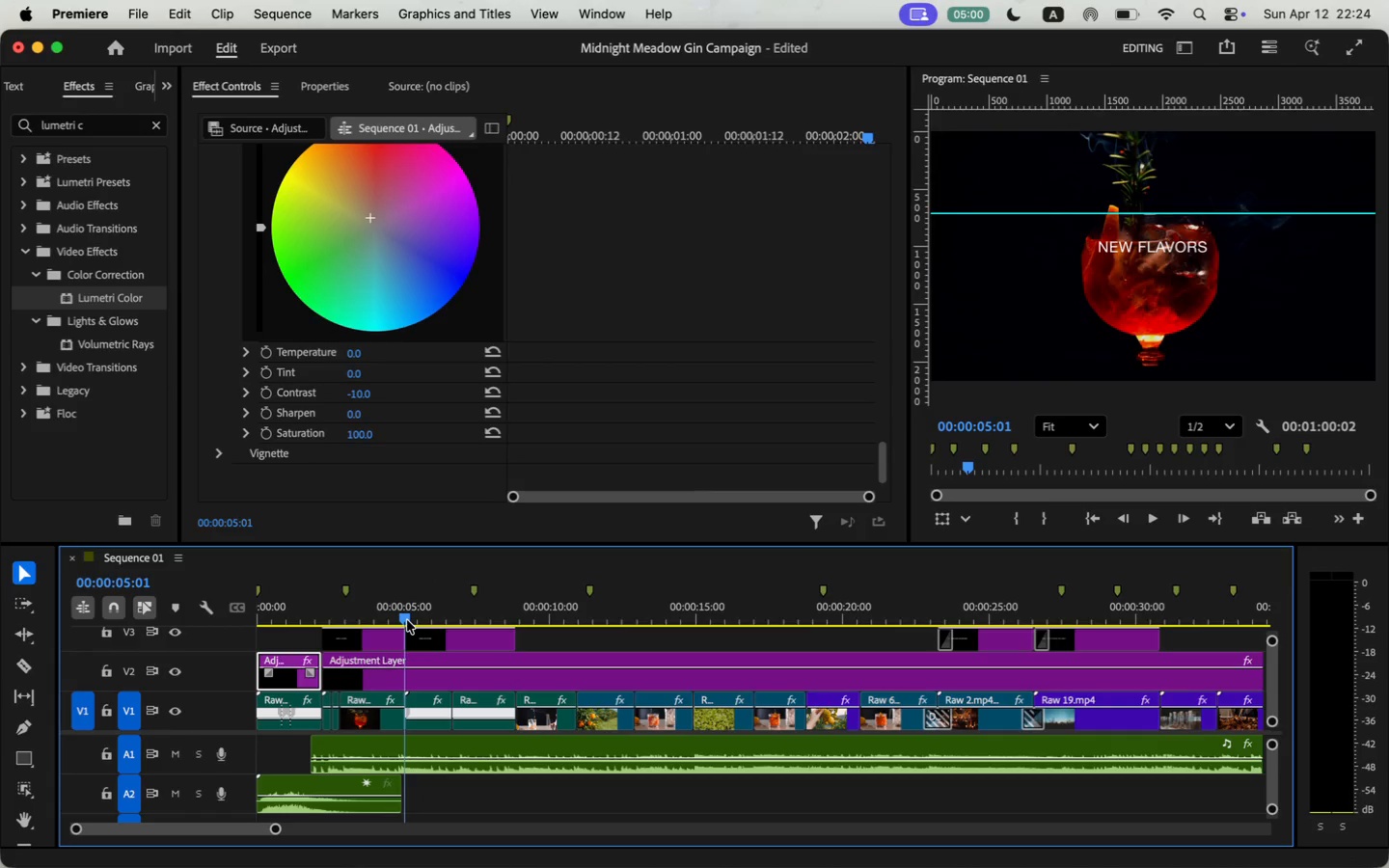 
key(C)
 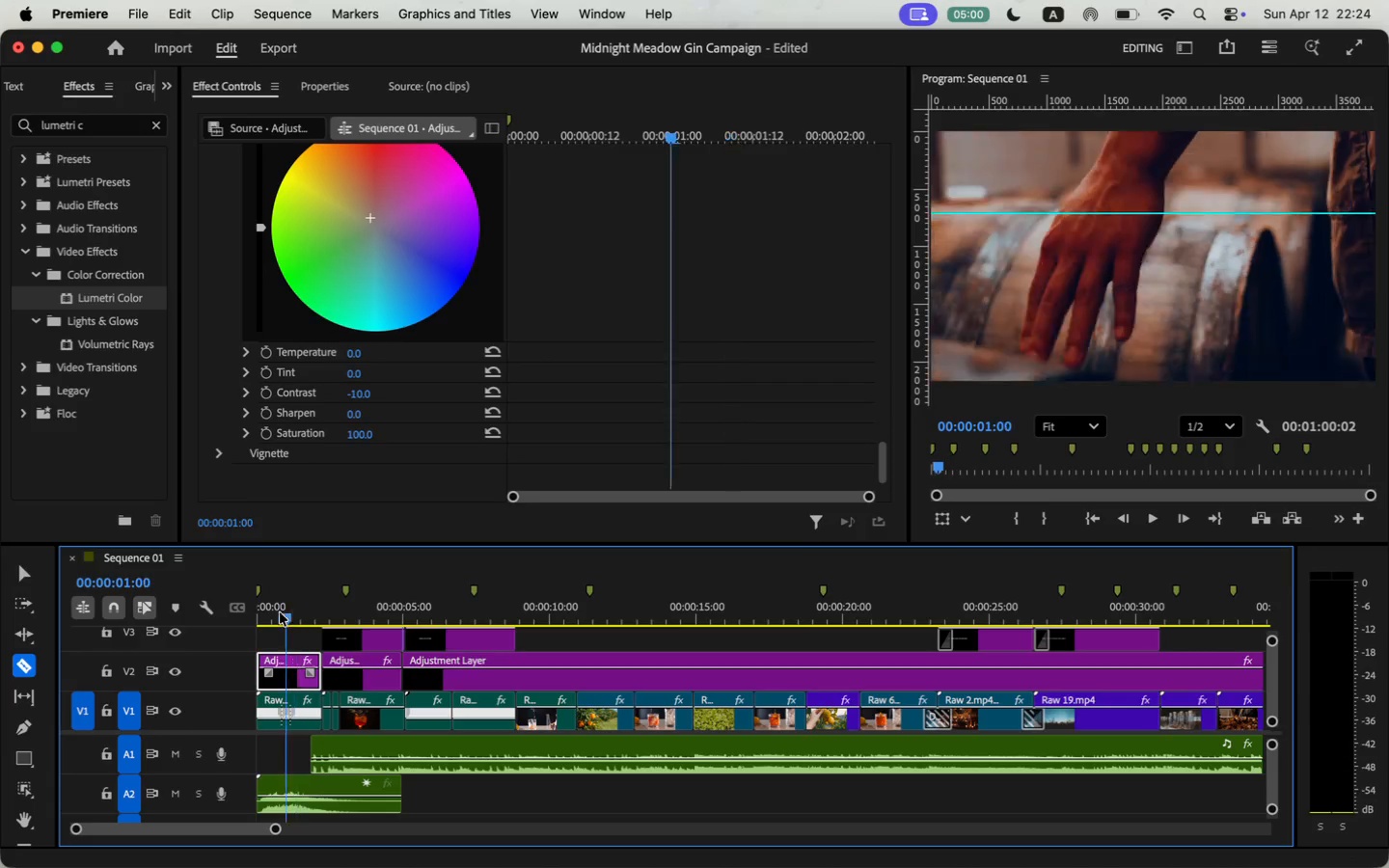 
left_click_drag(start_coordinate=[403, 606], to_coordinate=[241, 614])
 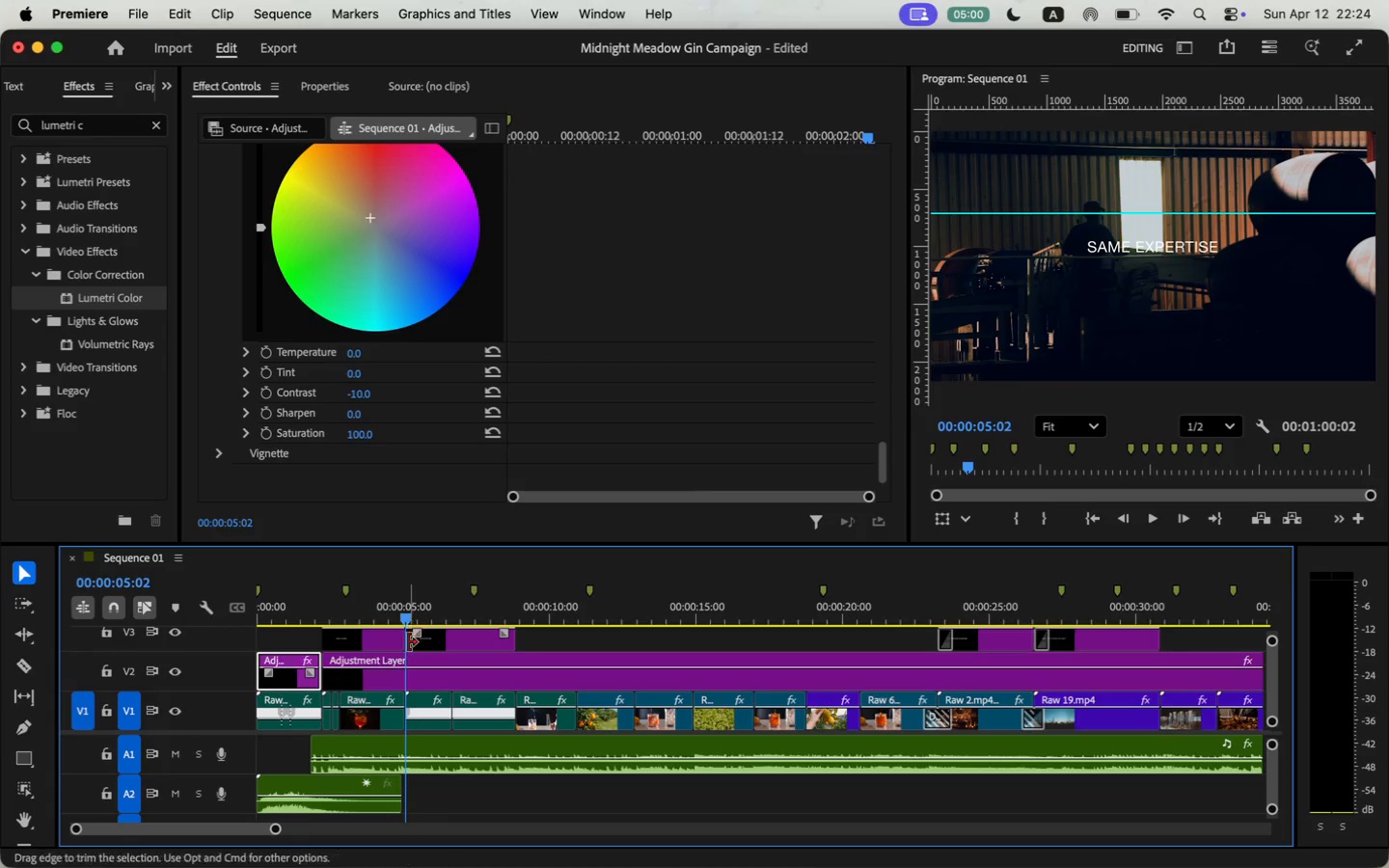 
key(Space)
 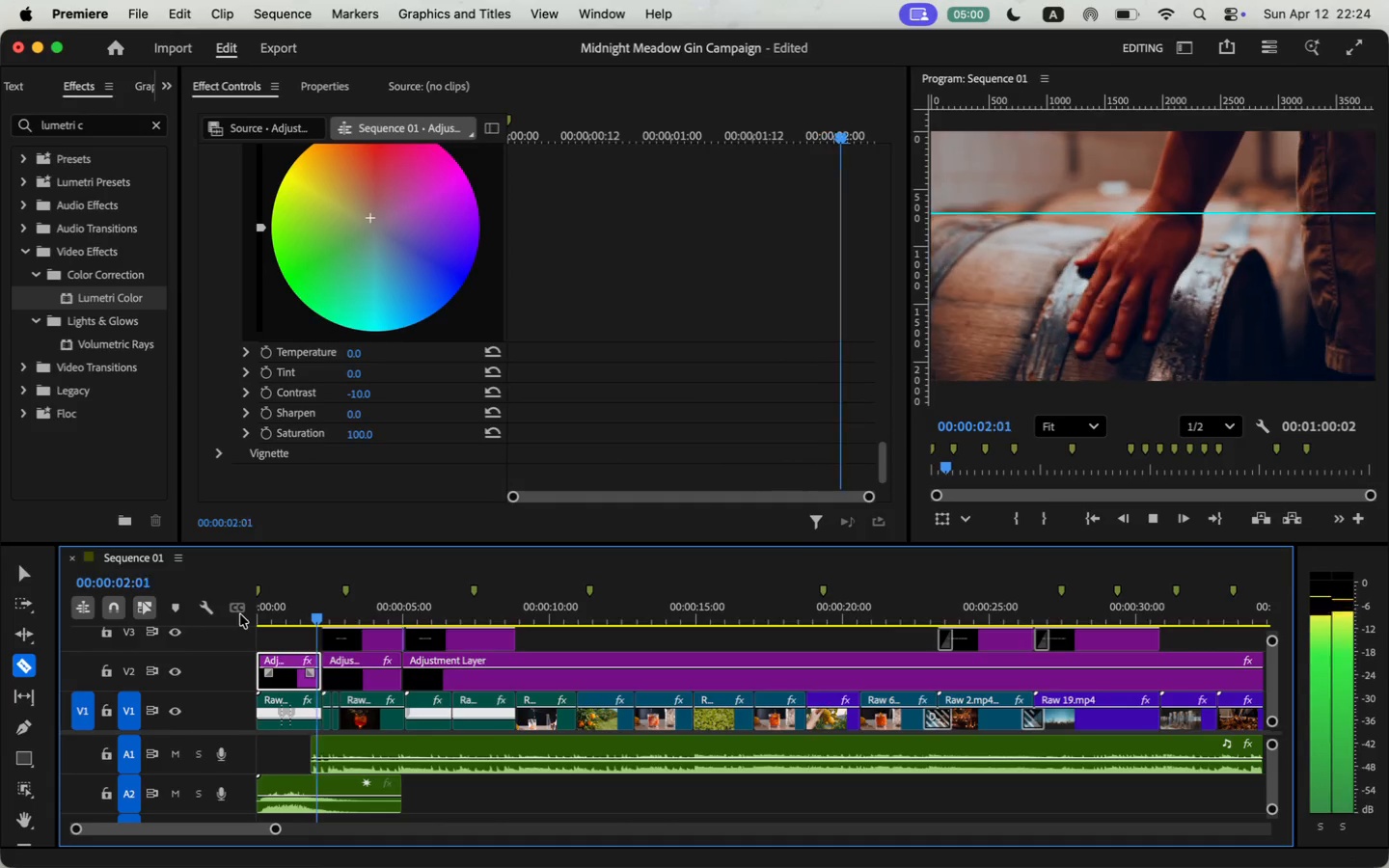 
key(Space)
 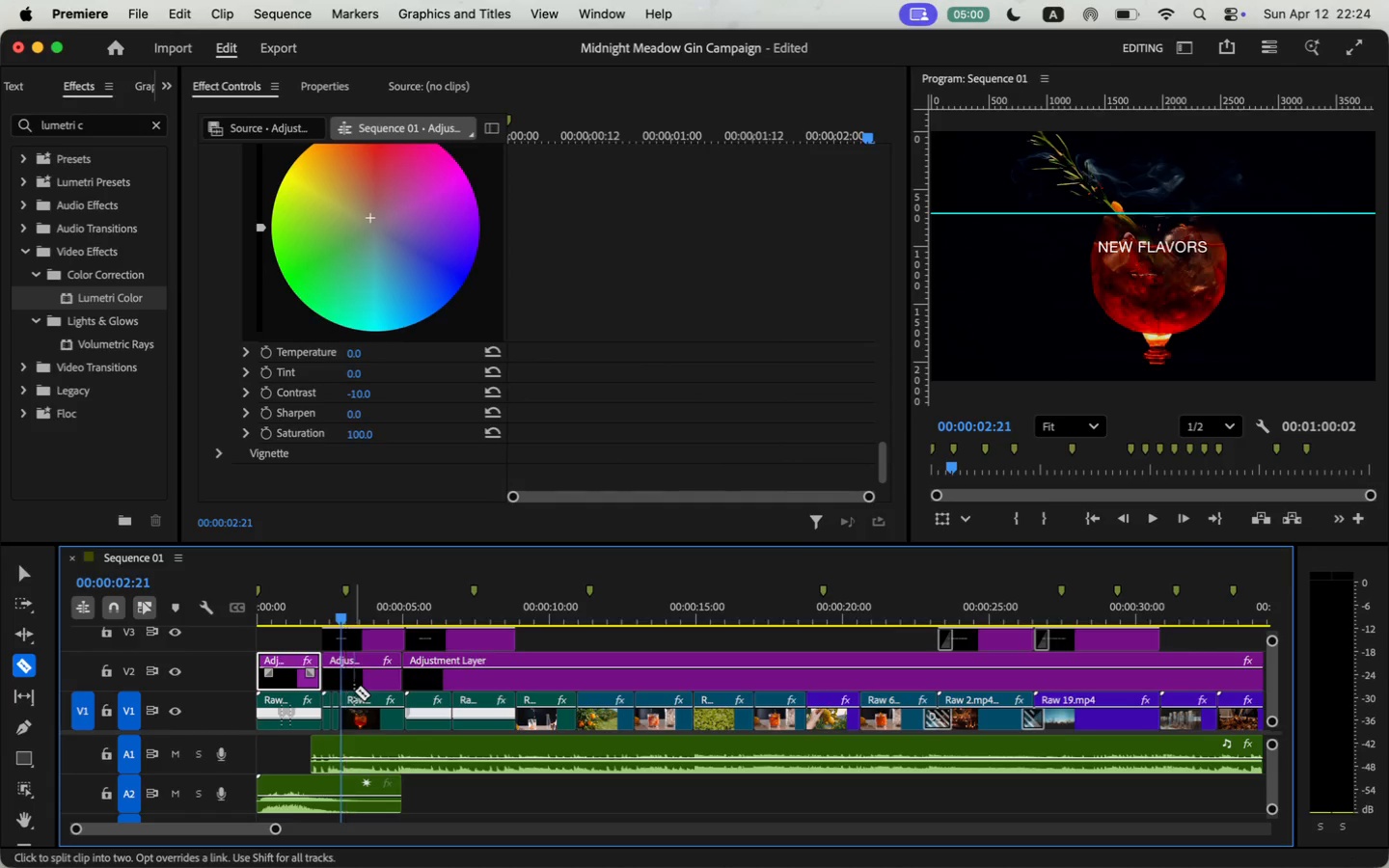 
key(V)
 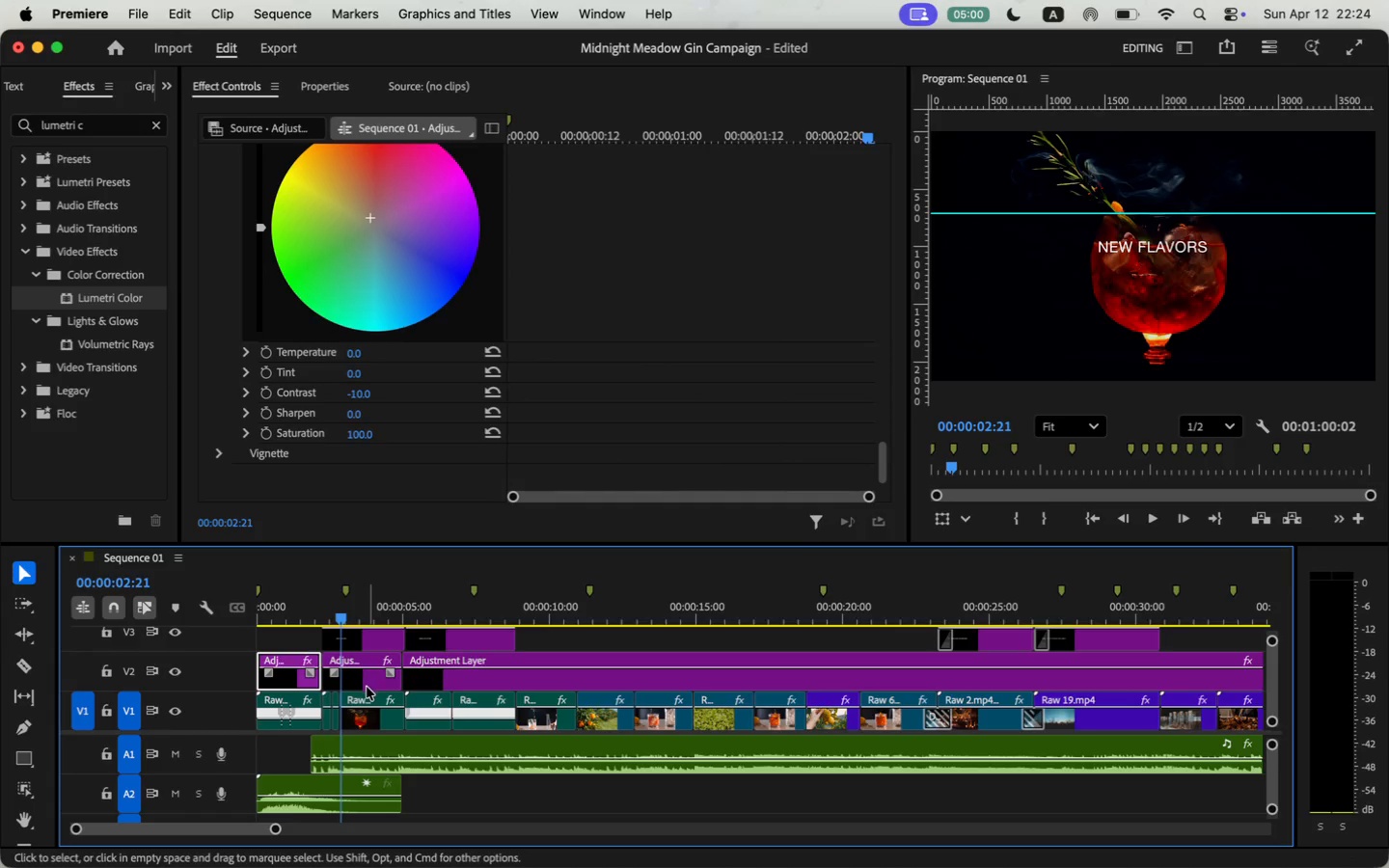 
scroll: coordinate [621, 379], scroll_direction: down, amount: 27.0
 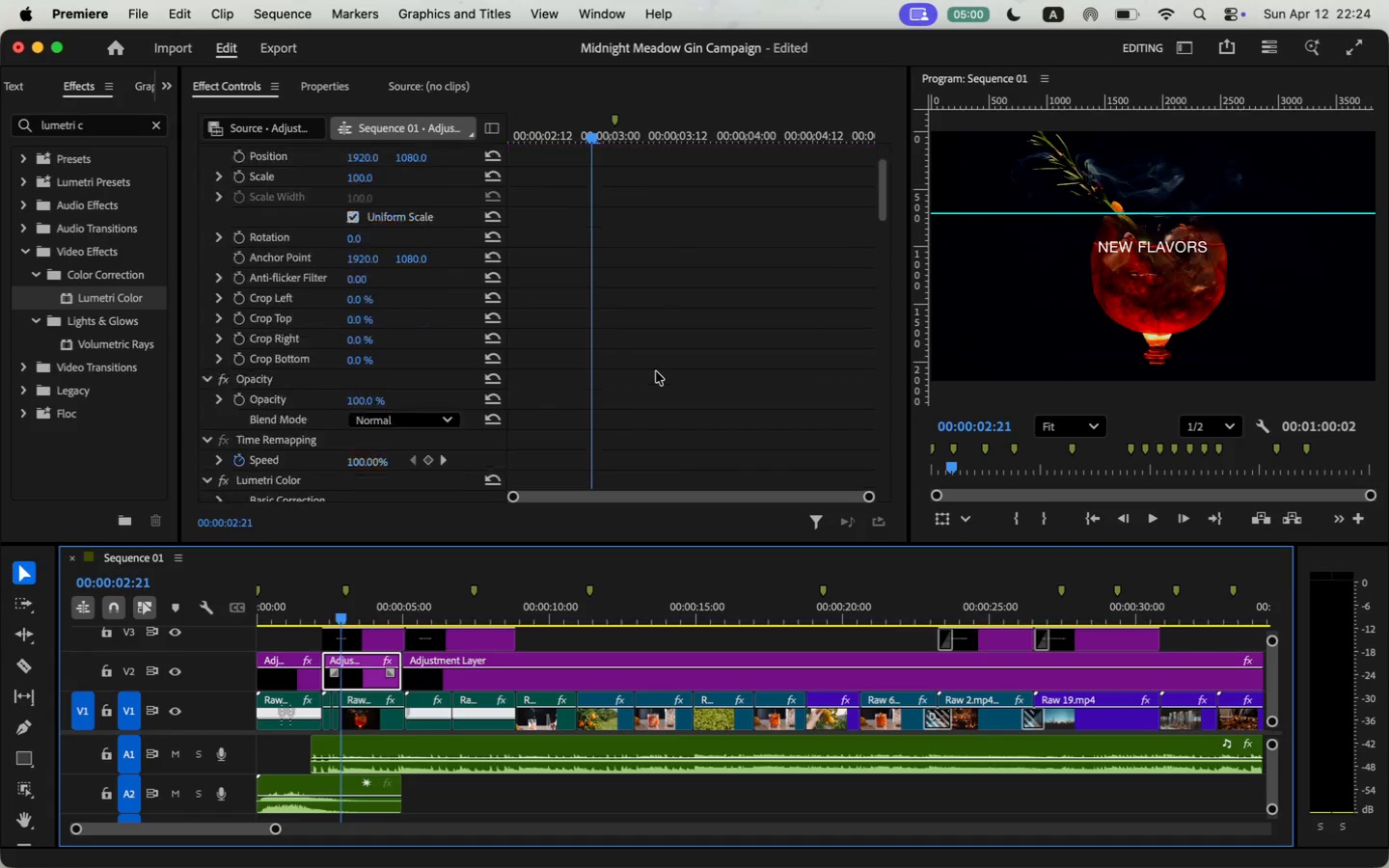 
scroll: coordinate [610, 308], scroll_direction: up, amount: 12.0
 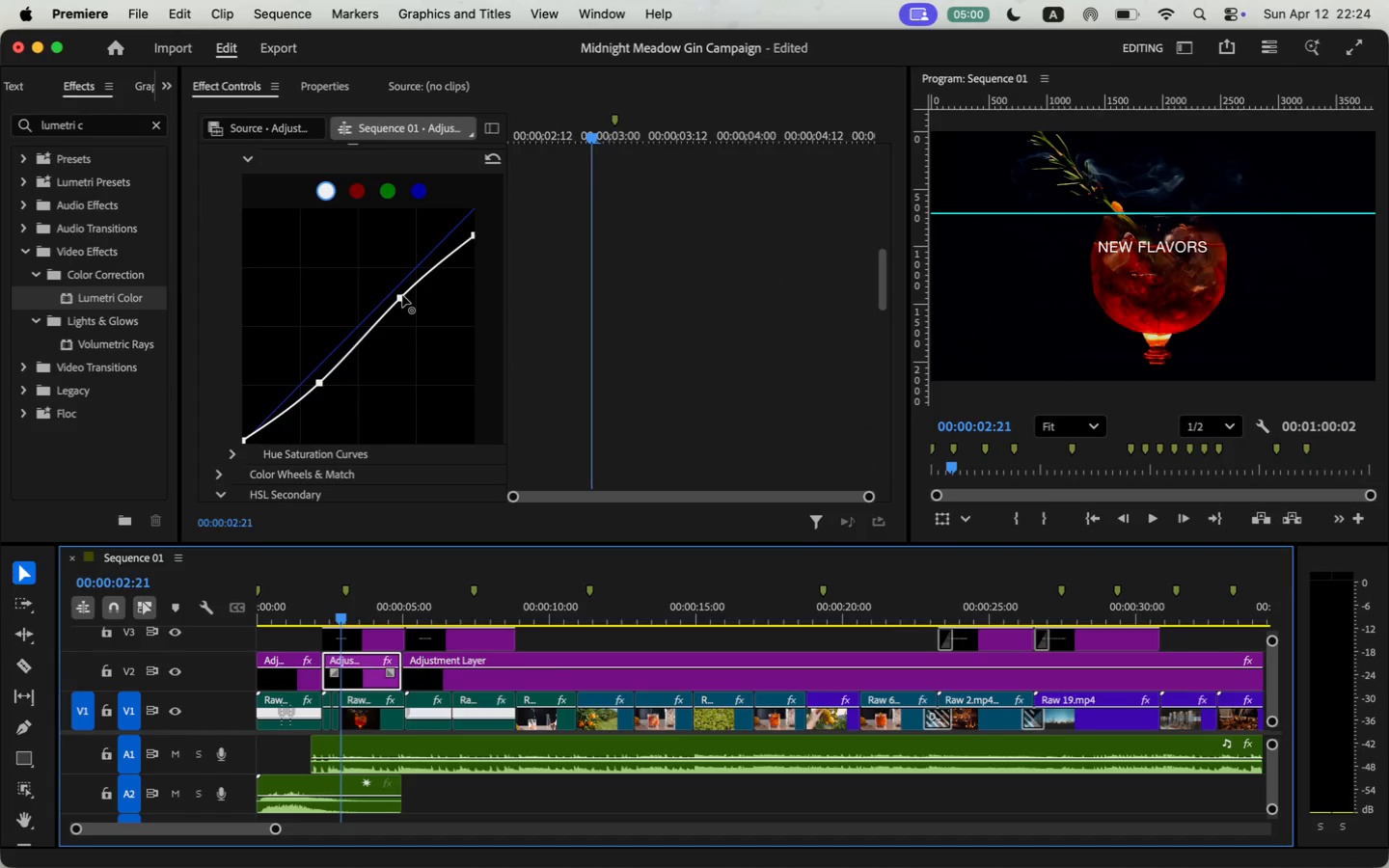 
left_click([223, 273])
 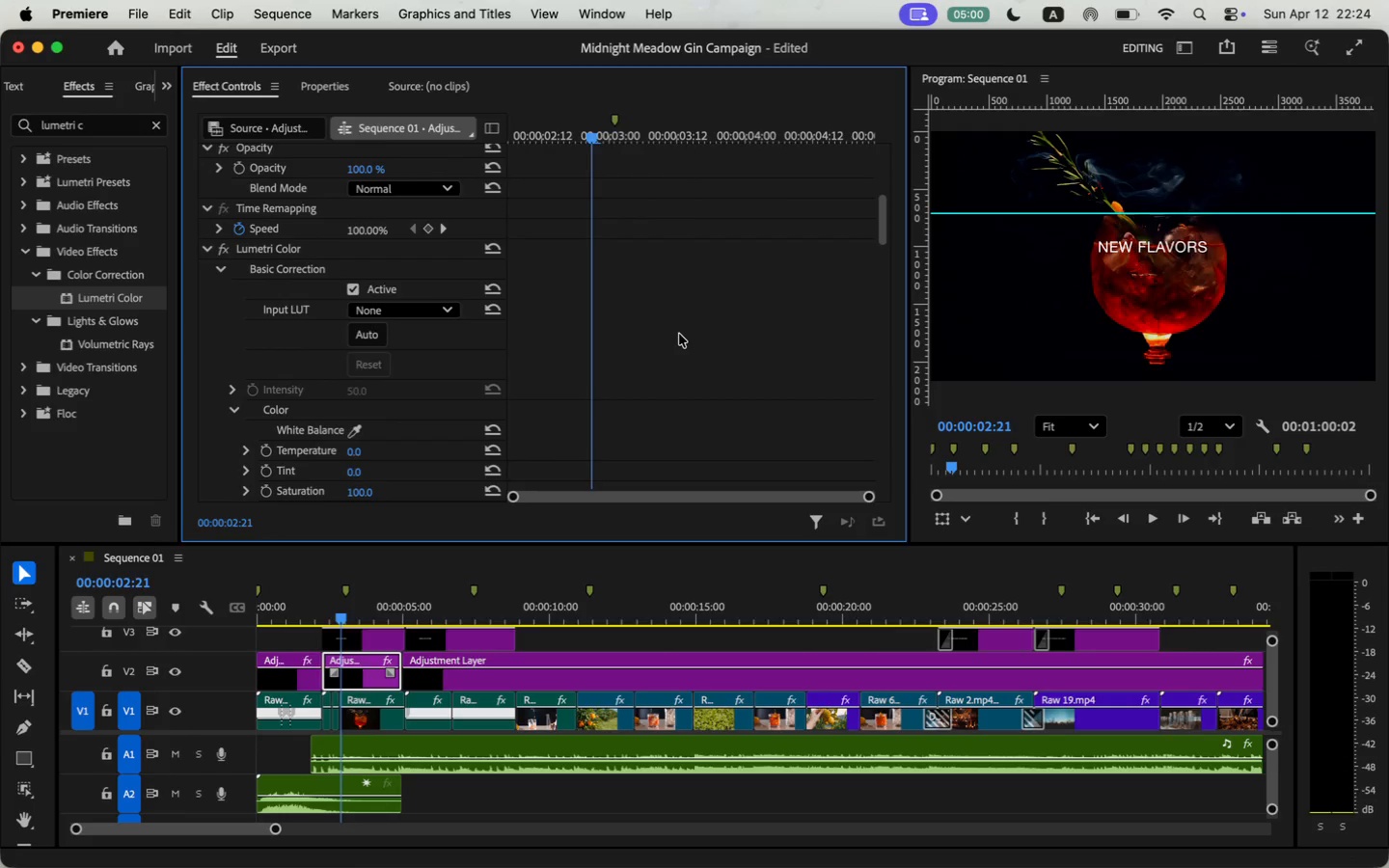 
scroll: coordinate [606, 354], scroll_direction: down, amount: 10.0
 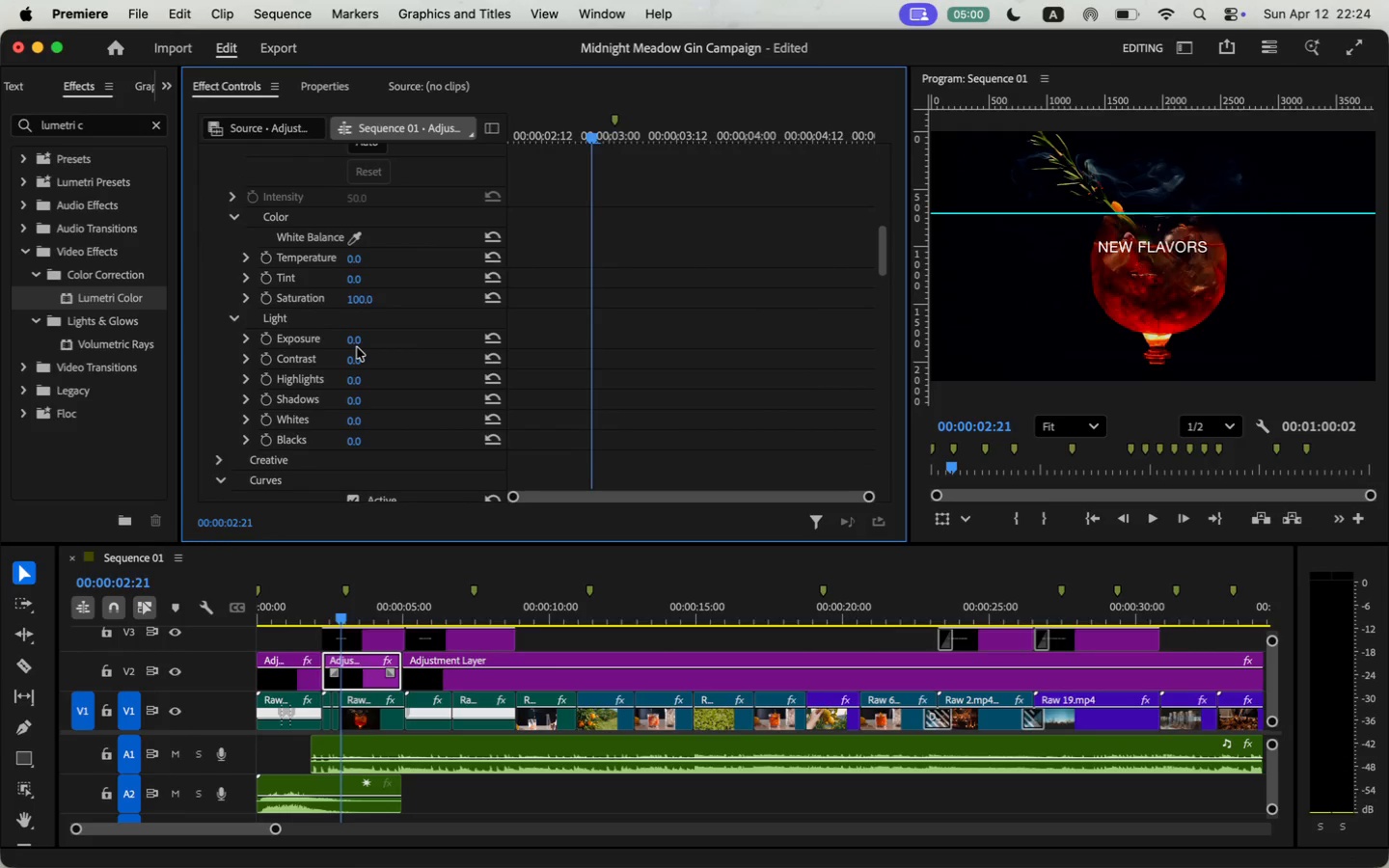 
left_click([354, 342])
 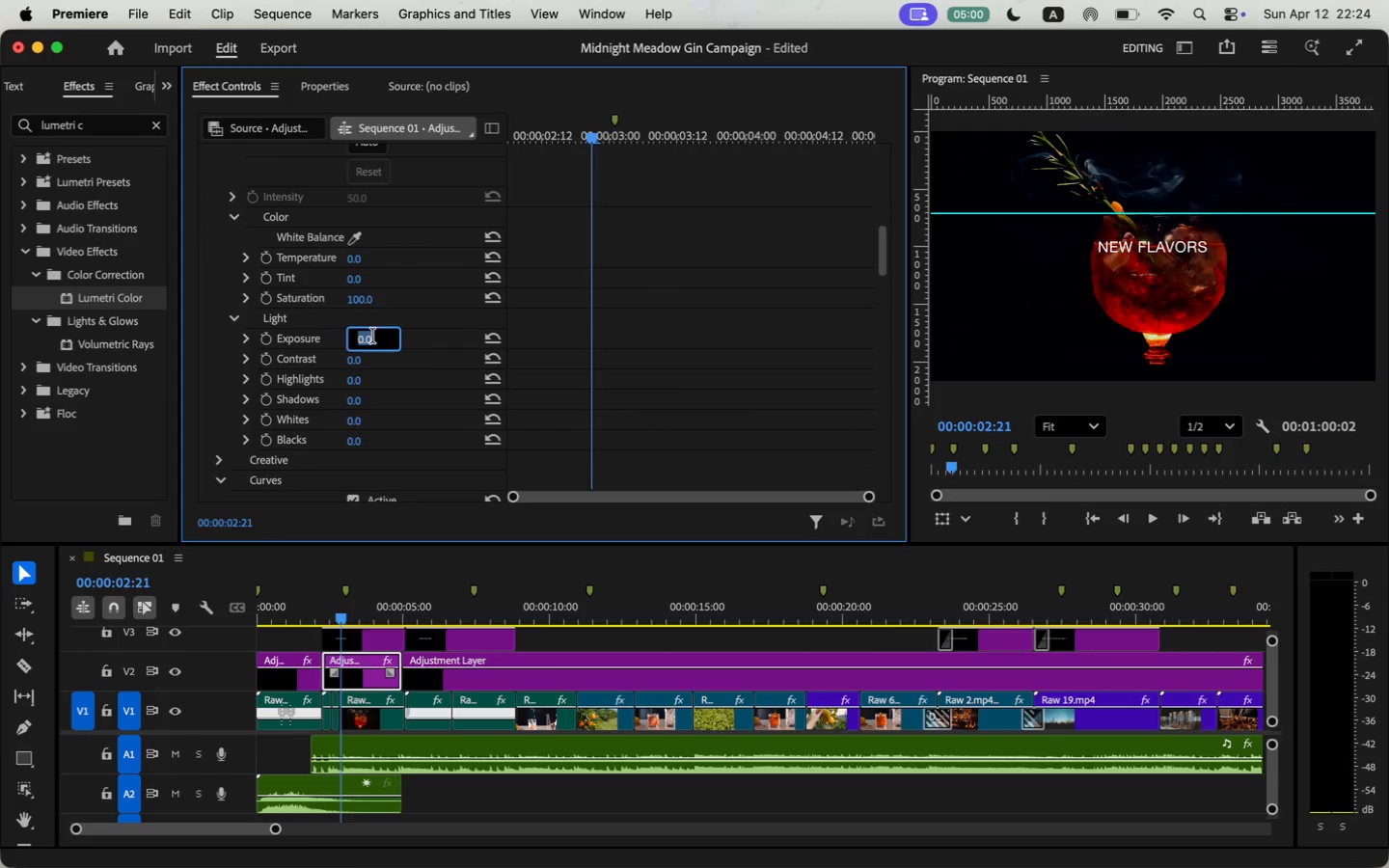 
key(1)
 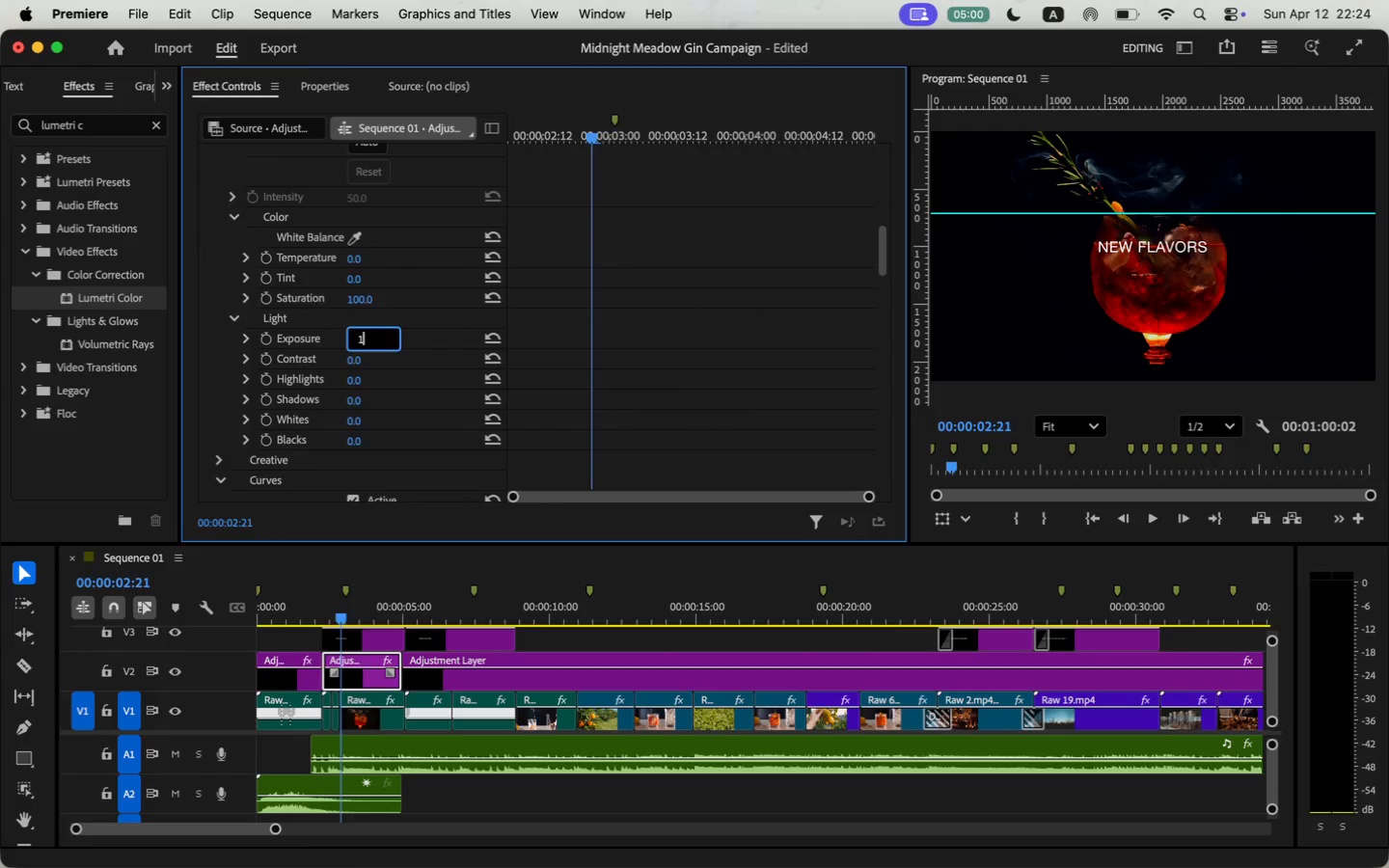 
key(Enter)
 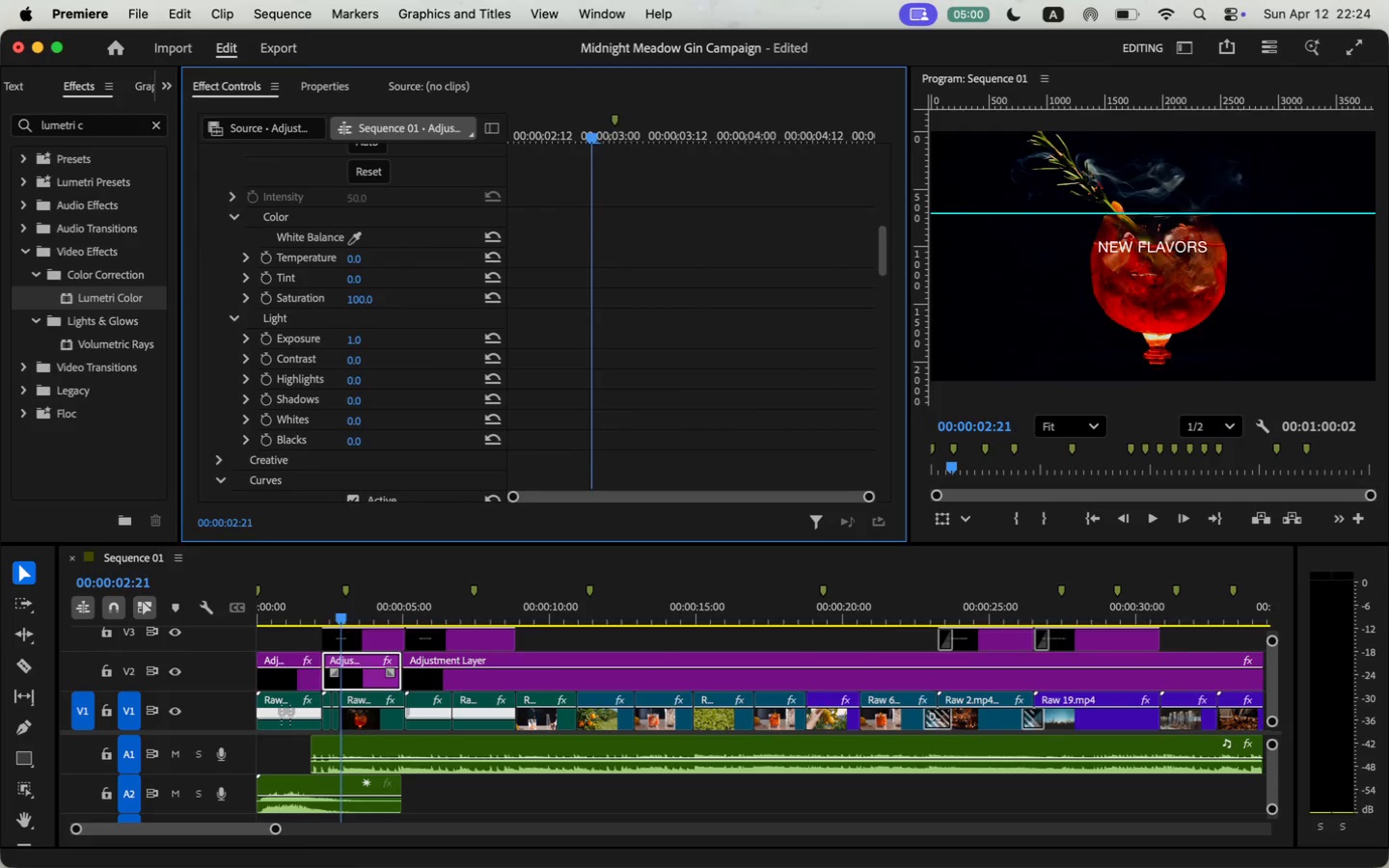 
left_click([373, 336])
 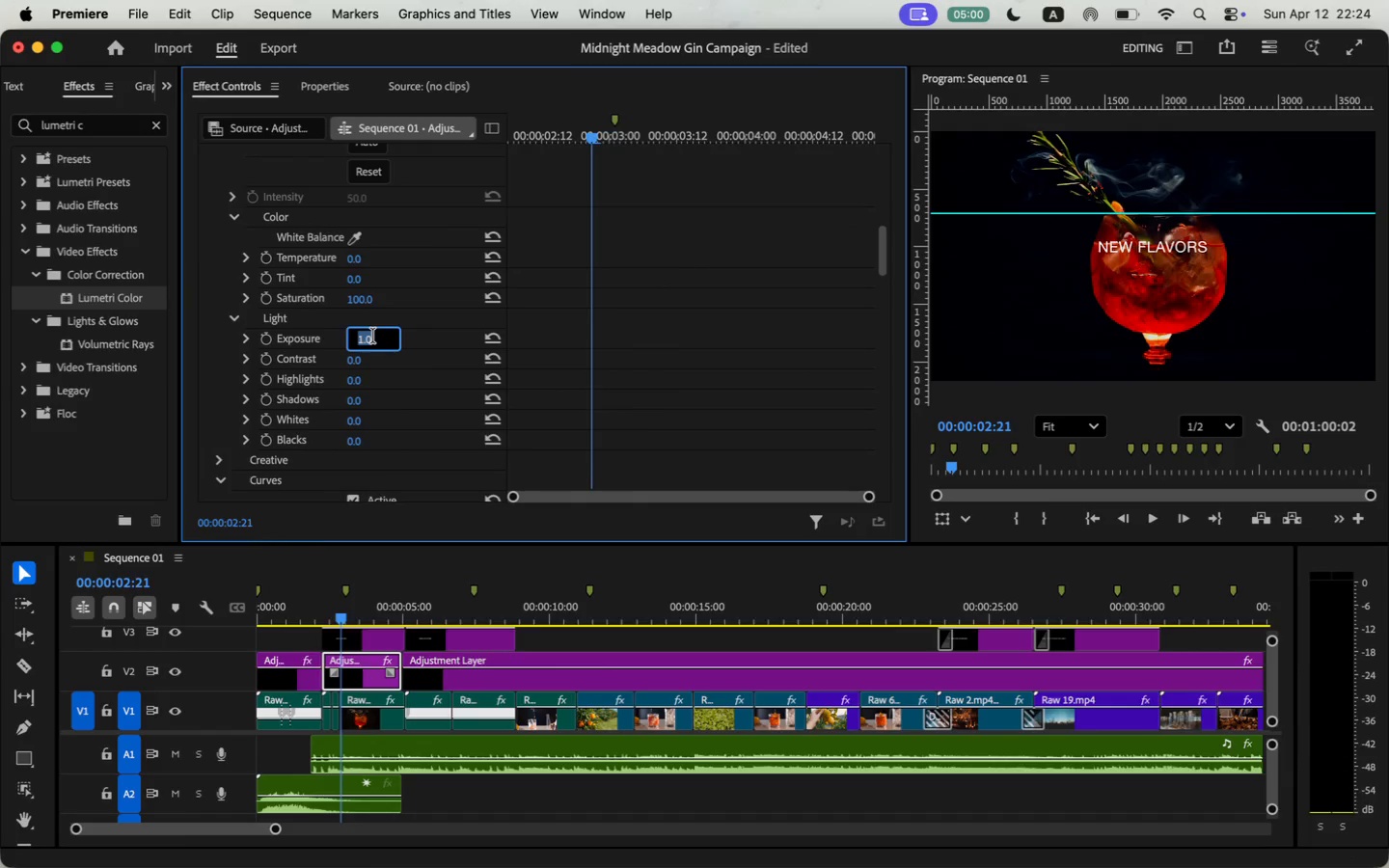 
key(1)
 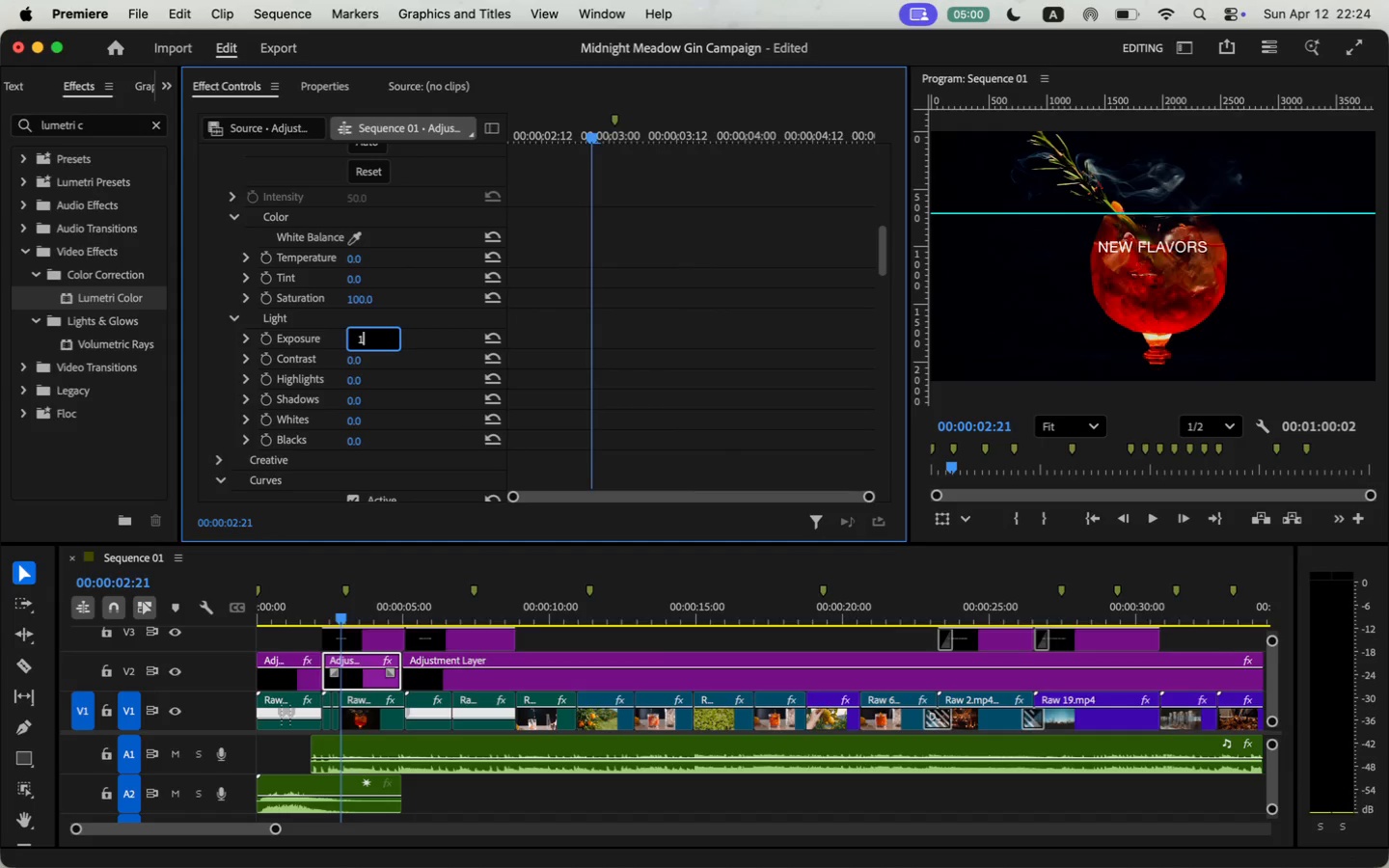 
key(Period)
 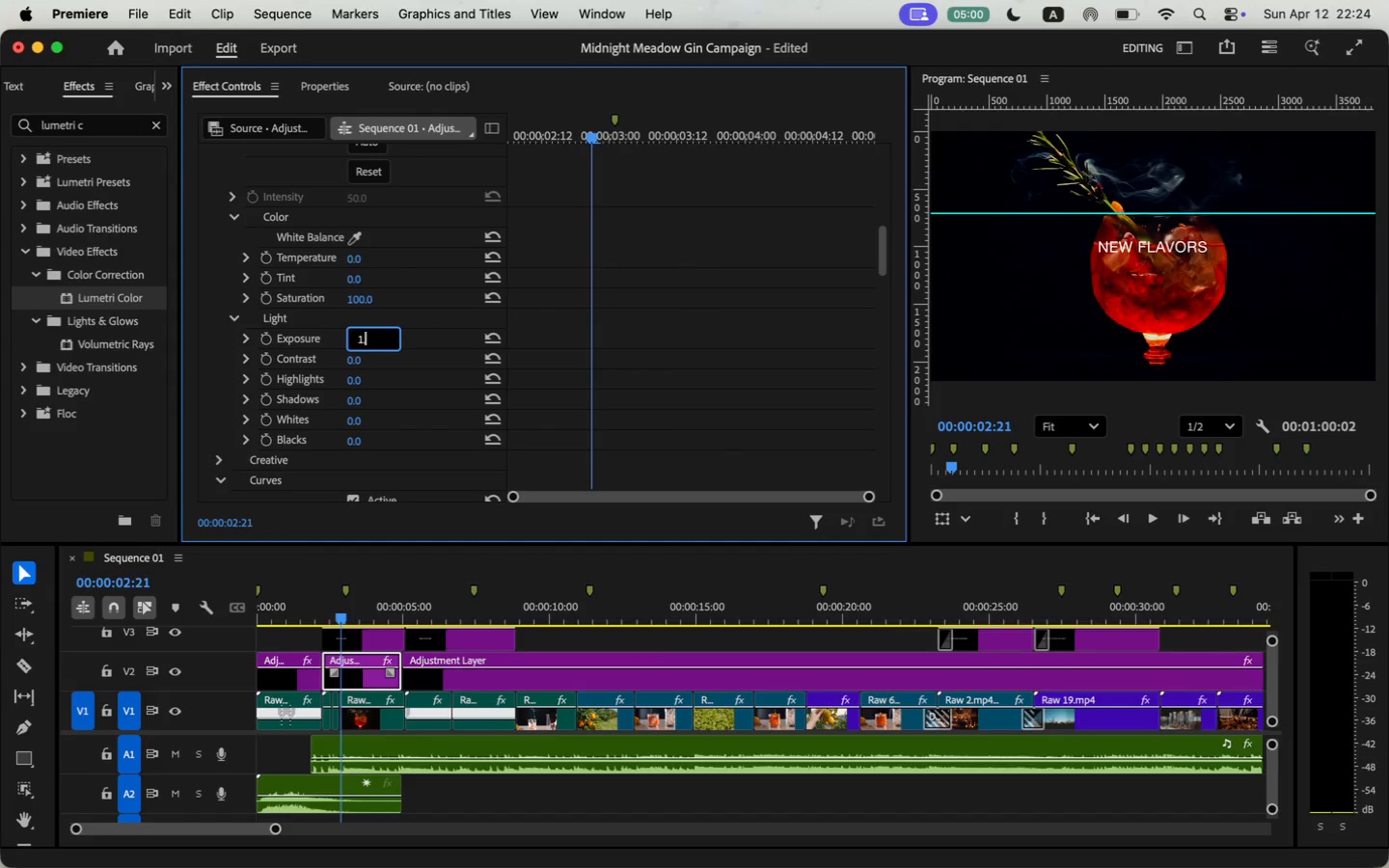 
key(4)
 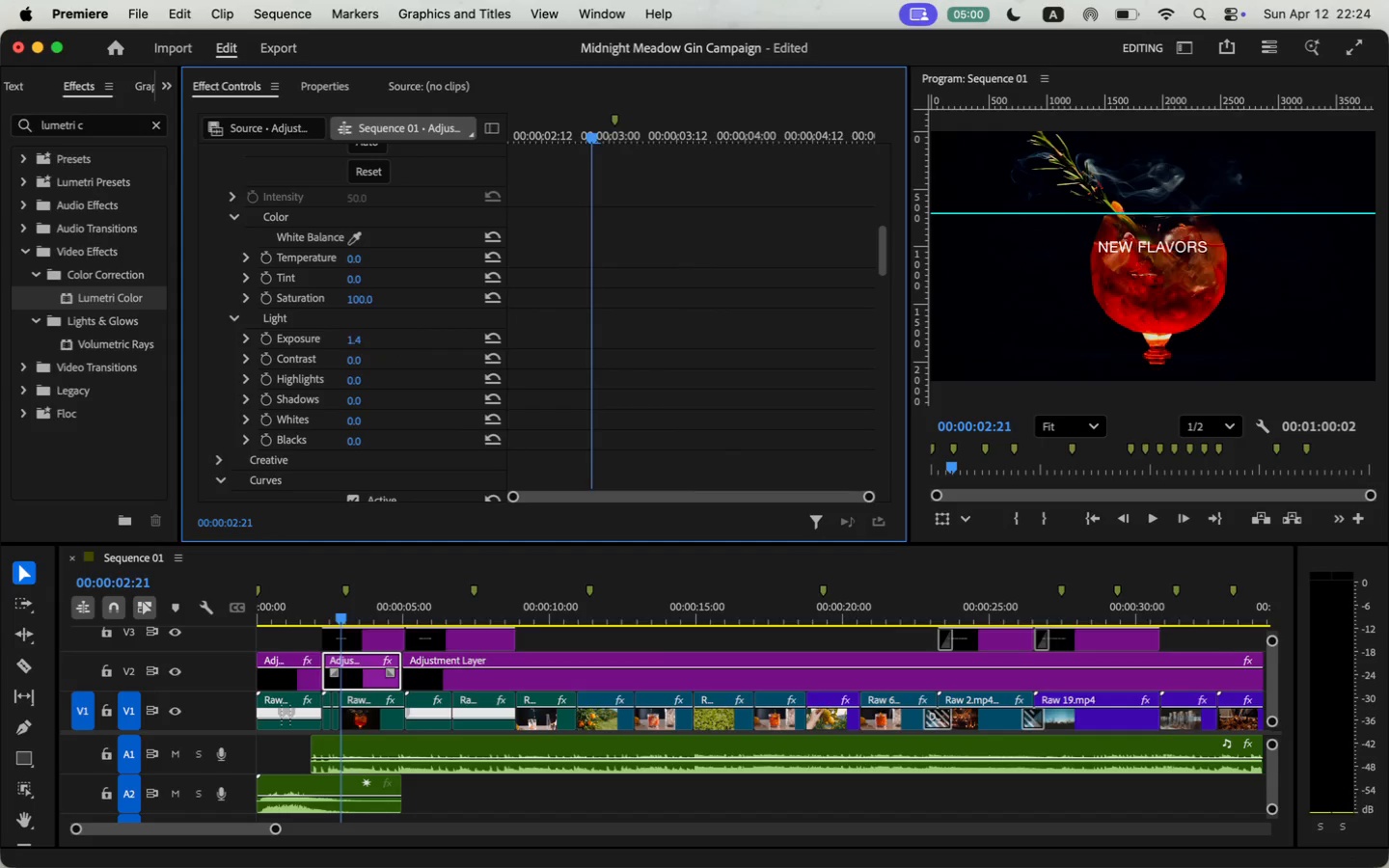 
key(Enter)
 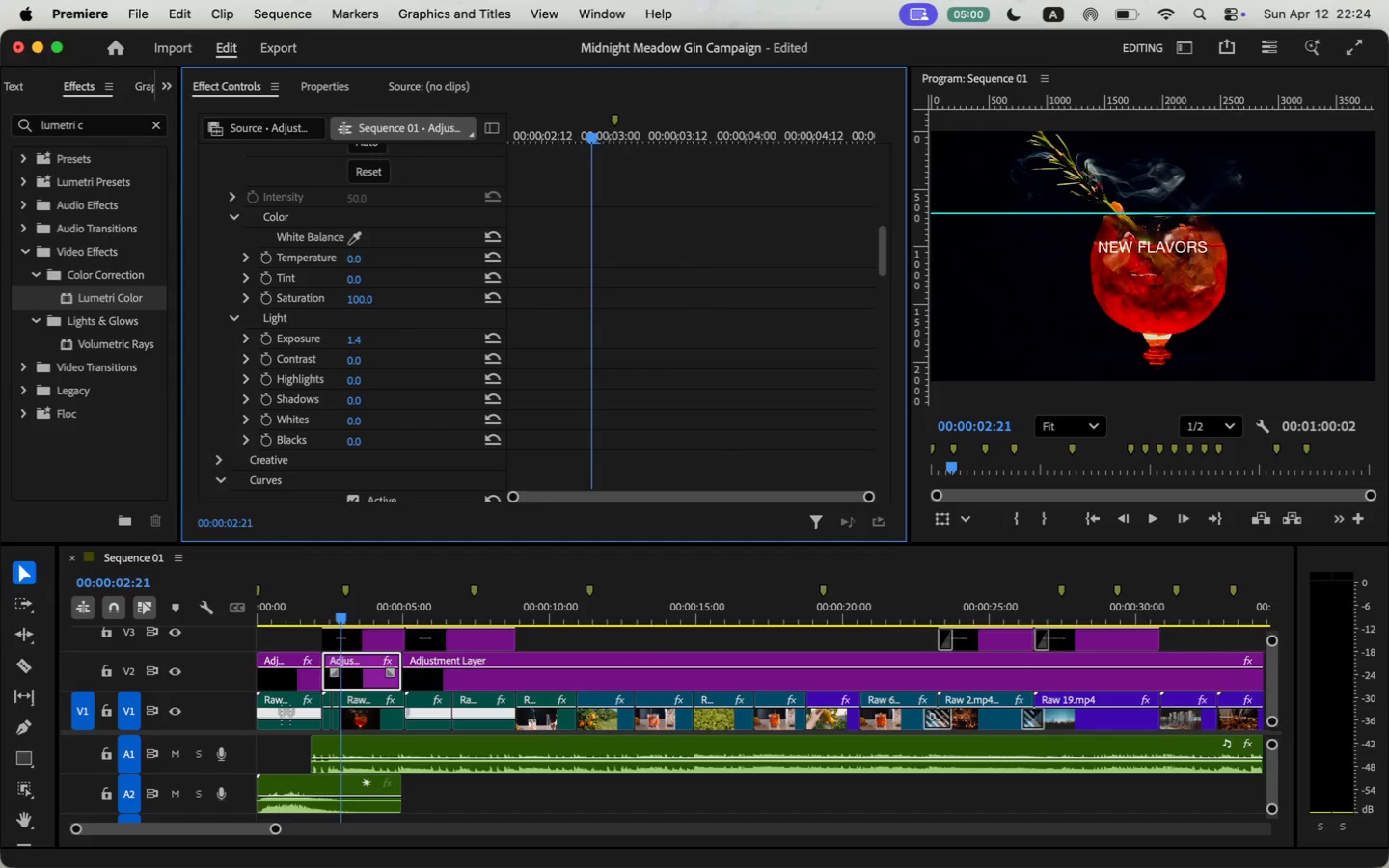 
left_click([373, 336])
 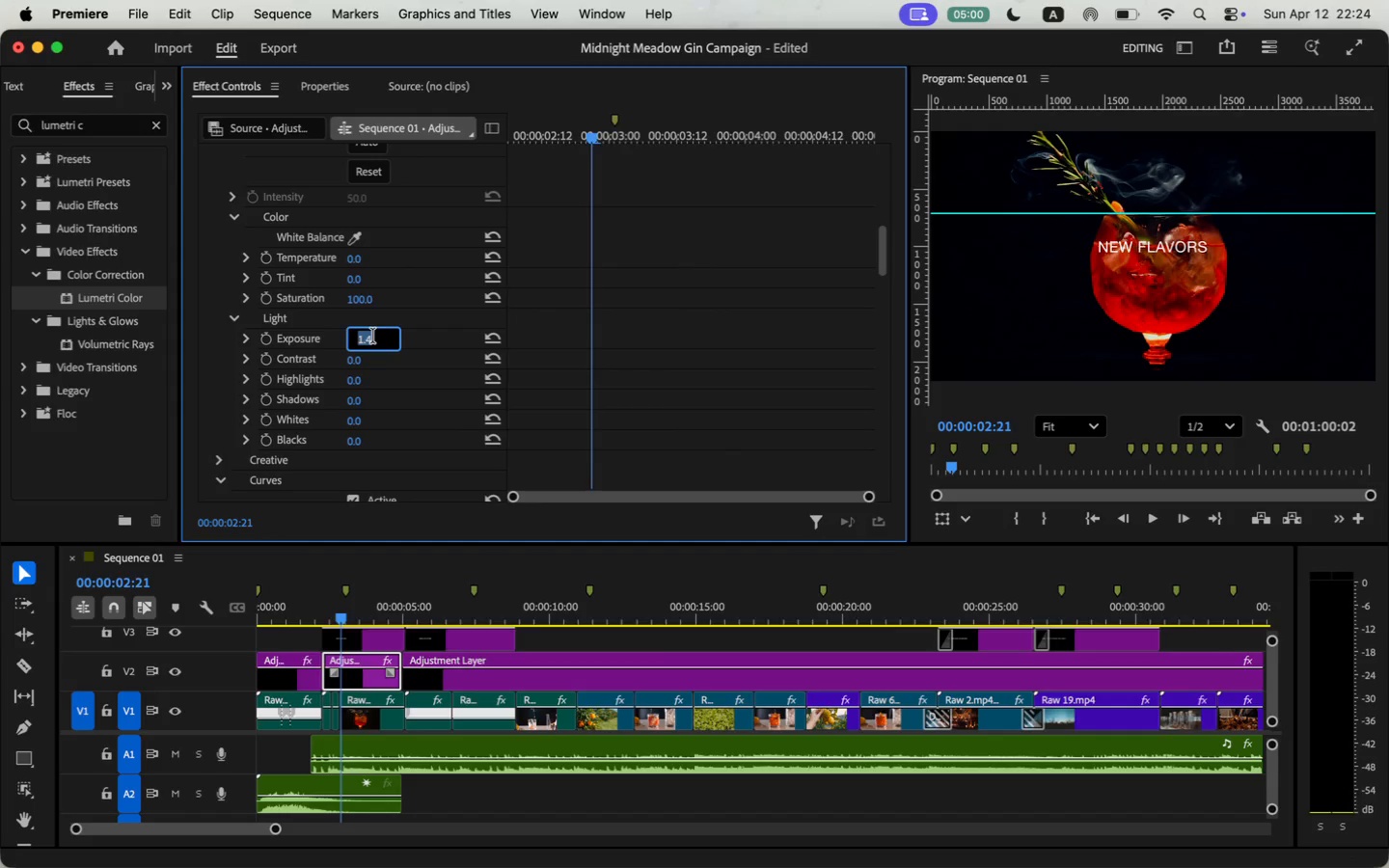 
key(0)
 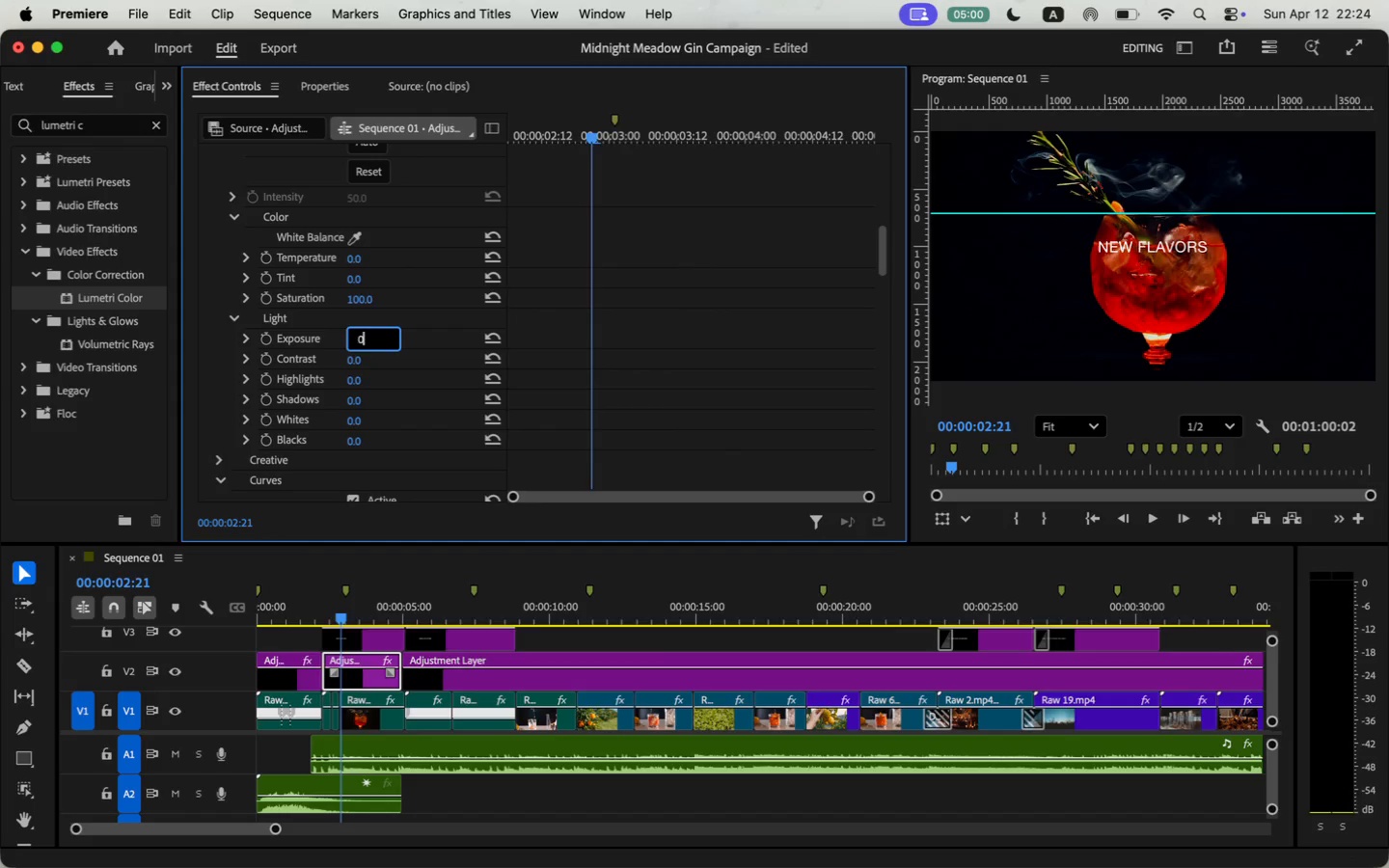 
key(Period)
 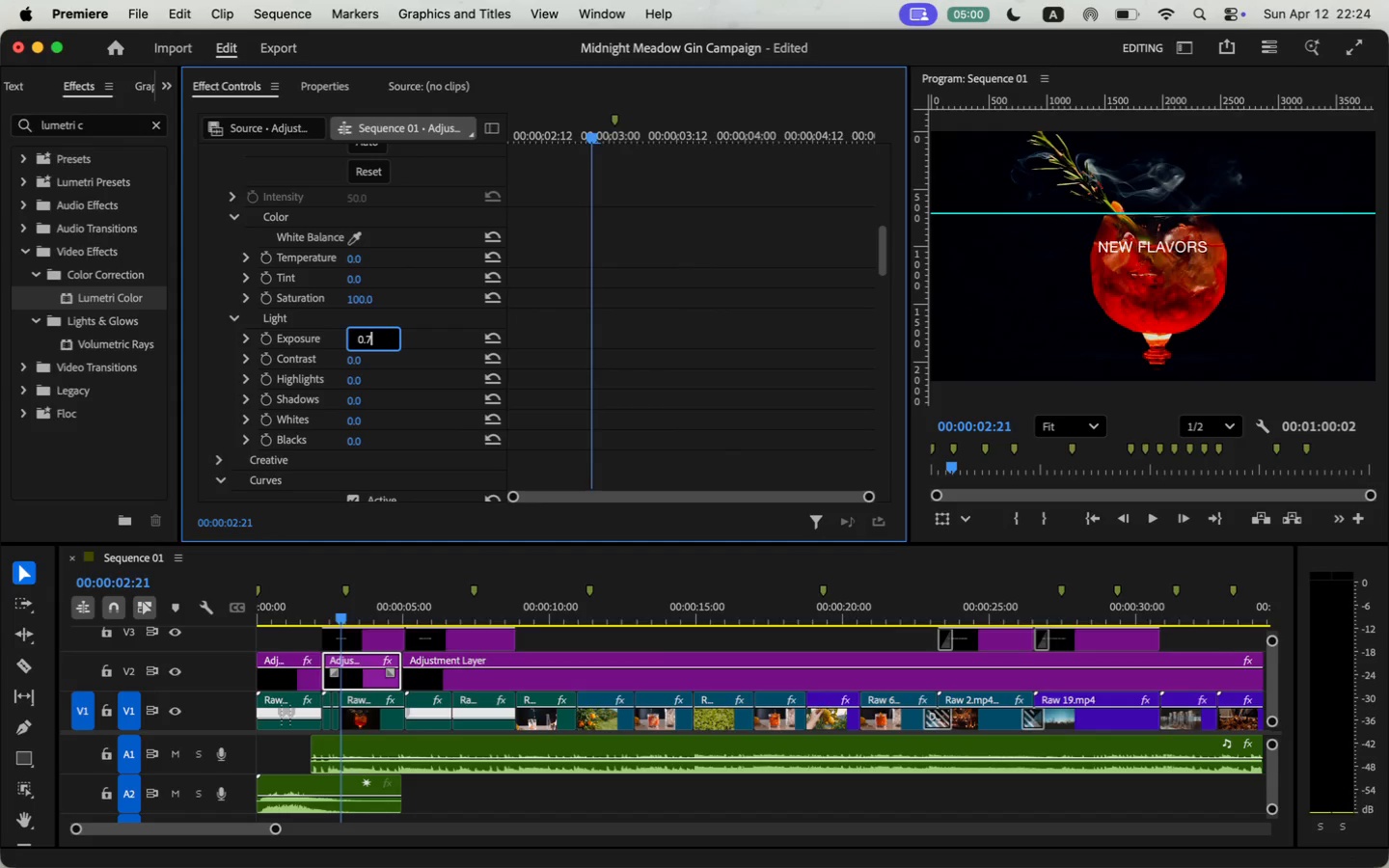 
key(7)
 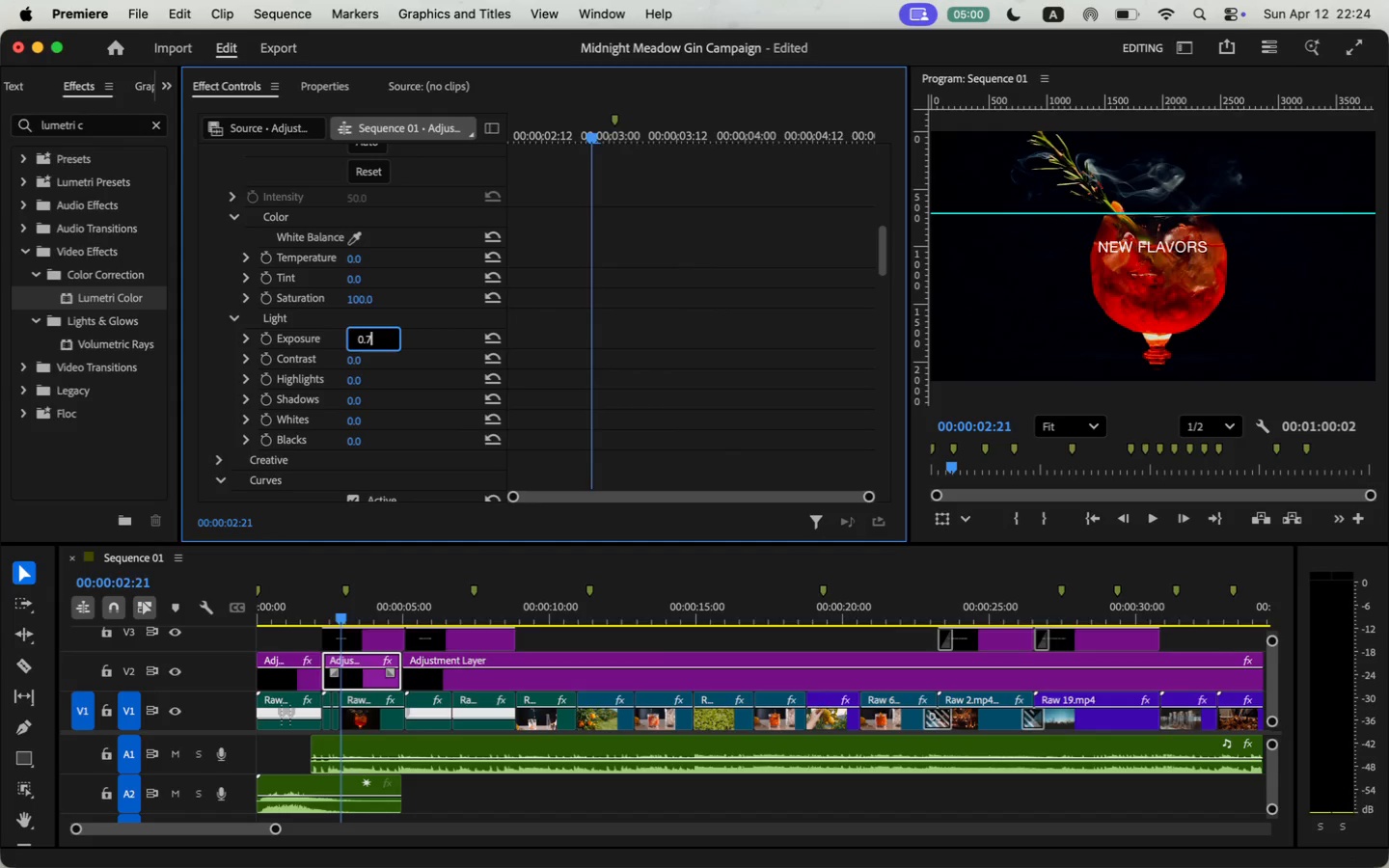 
key(Enter)
 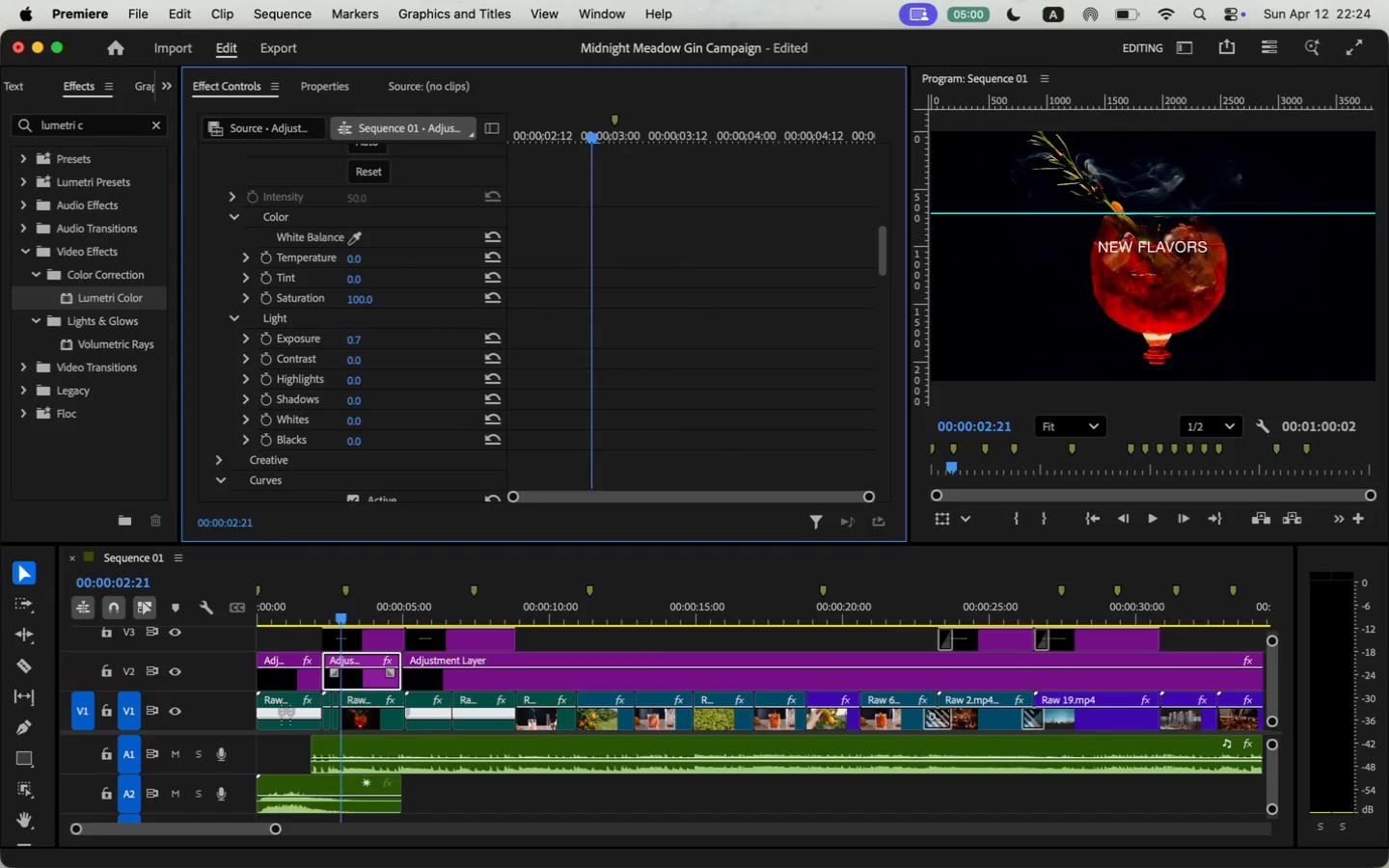 
scroll: coordinate [611, 371], scroll_direction: down, amount: 20.0
 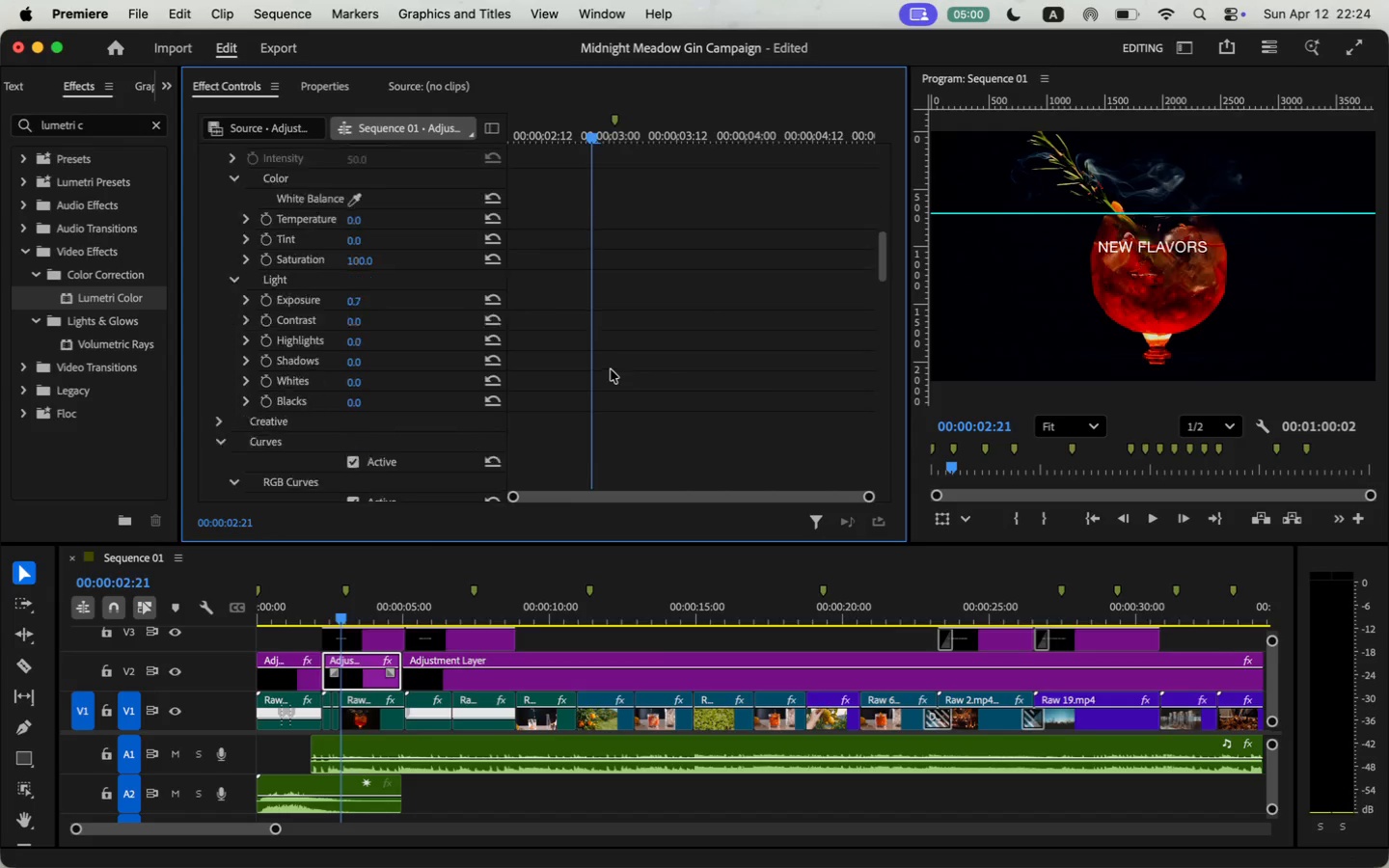 
left_click_drag(start_coordinate=[319, 398], to_coordinate=[321, 392])
 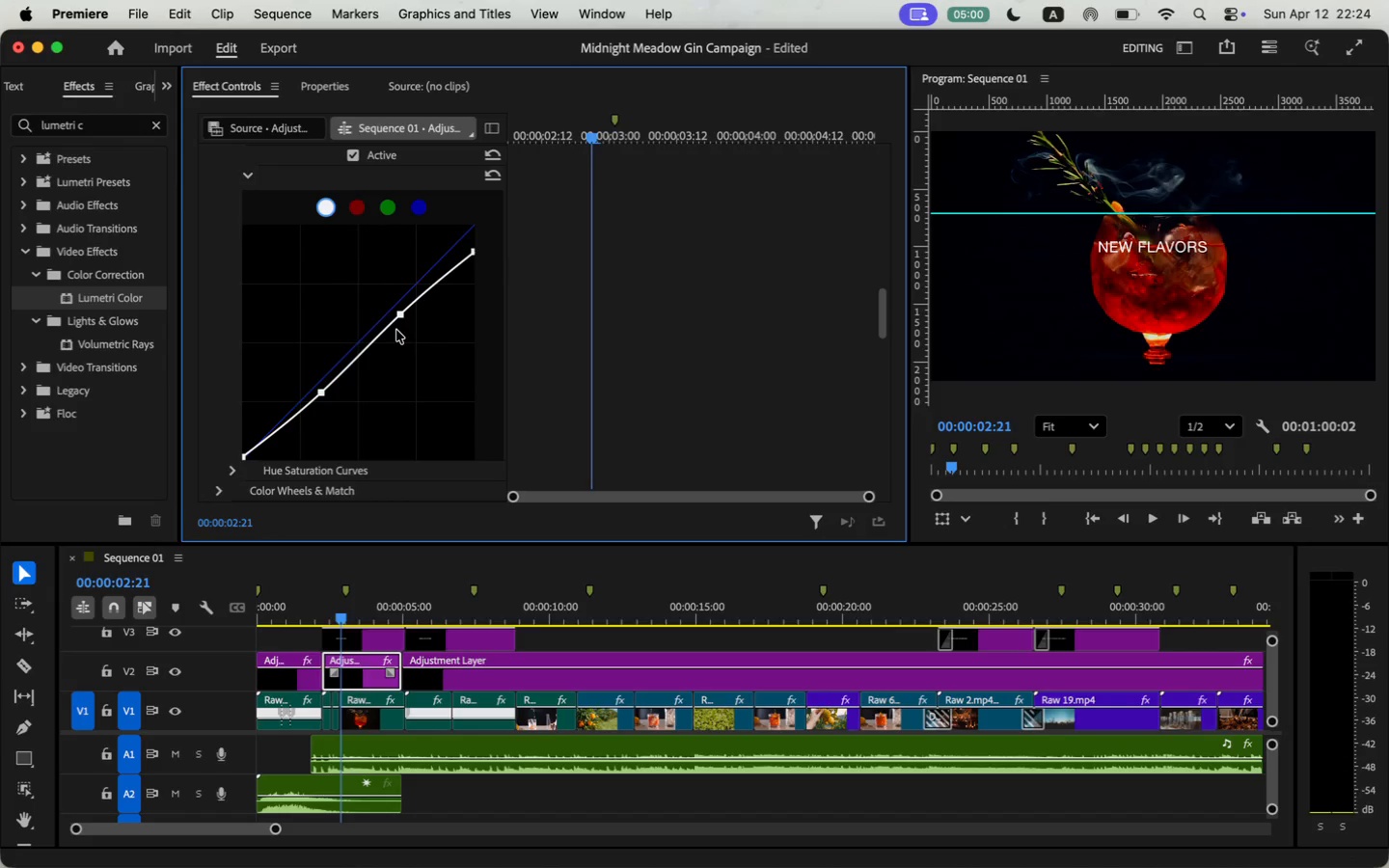 
left_click_drag(start_coordinate=[473, 255], to_coordinate=[481, 247])
 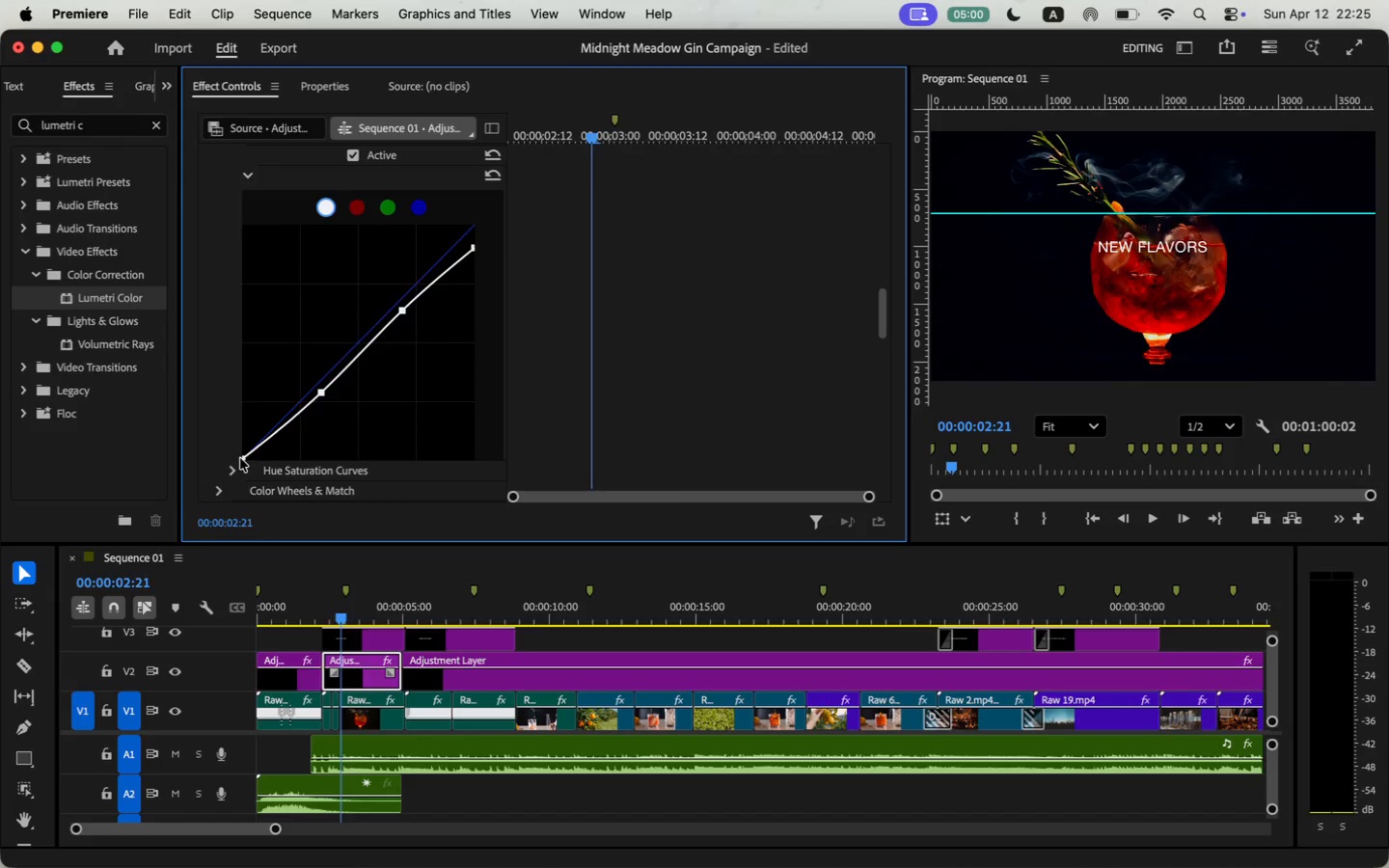 
left_click([310, 611])
 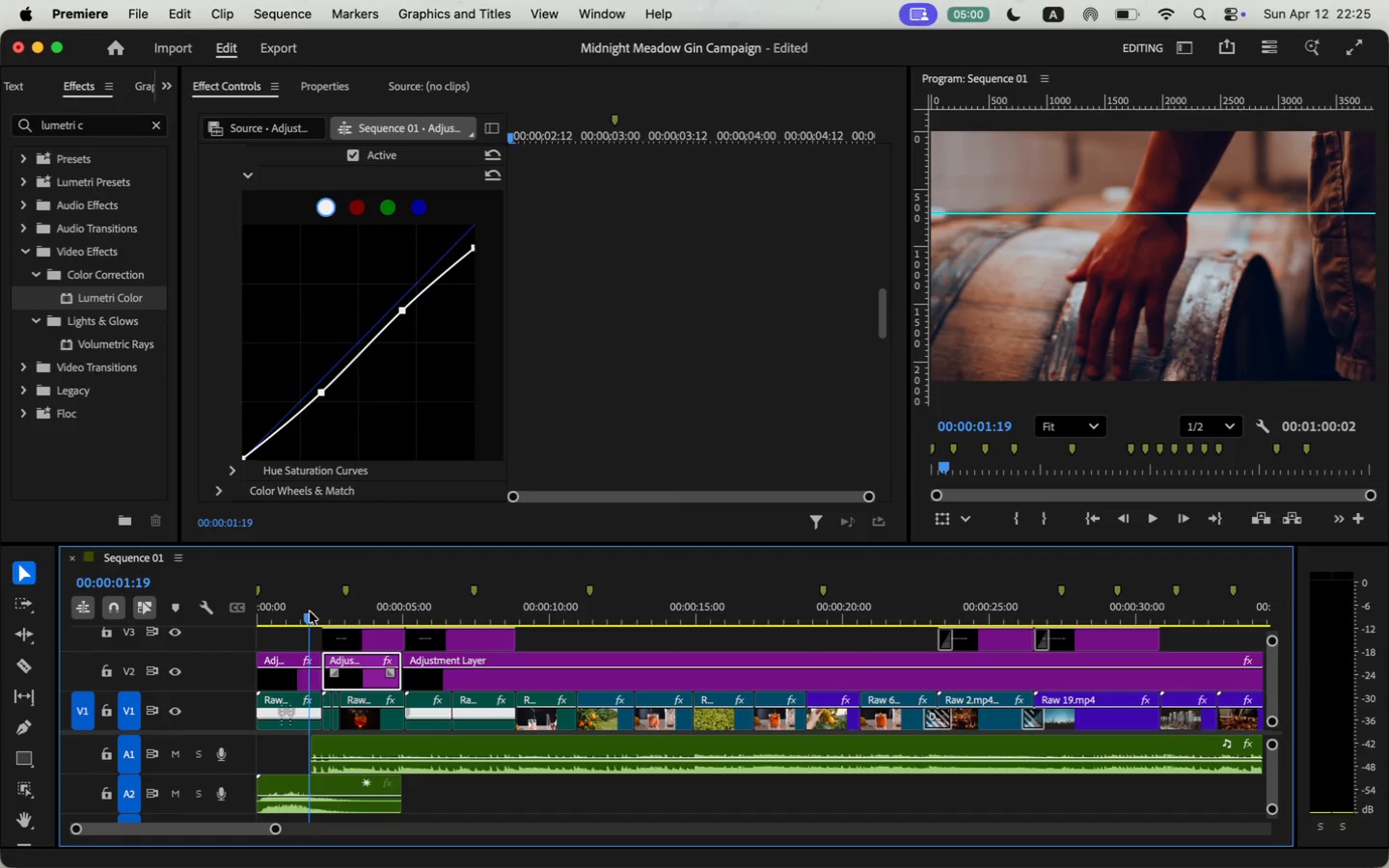 
key(Space)
 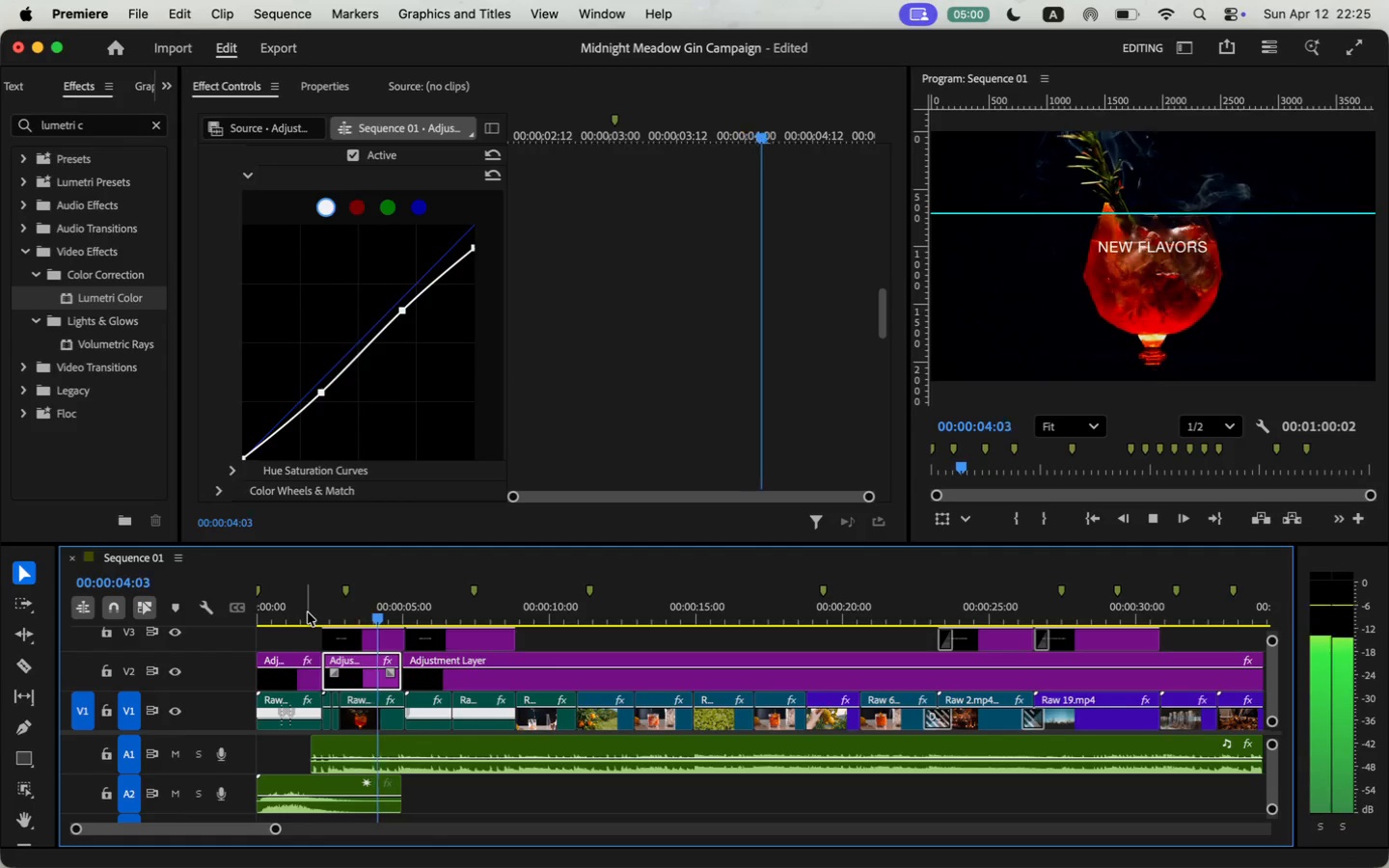 
key(Space)
 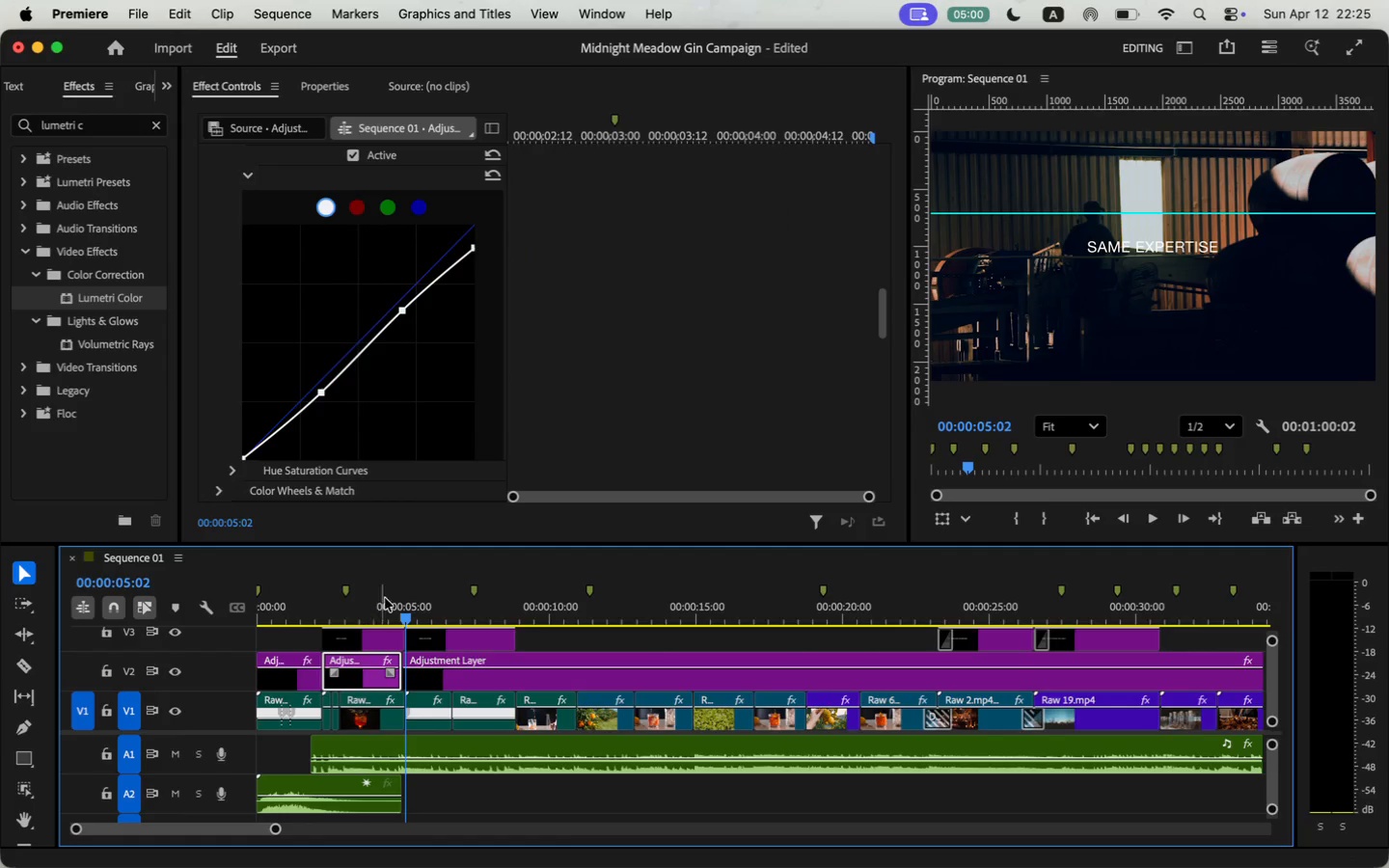 
left_click([365, 611])
 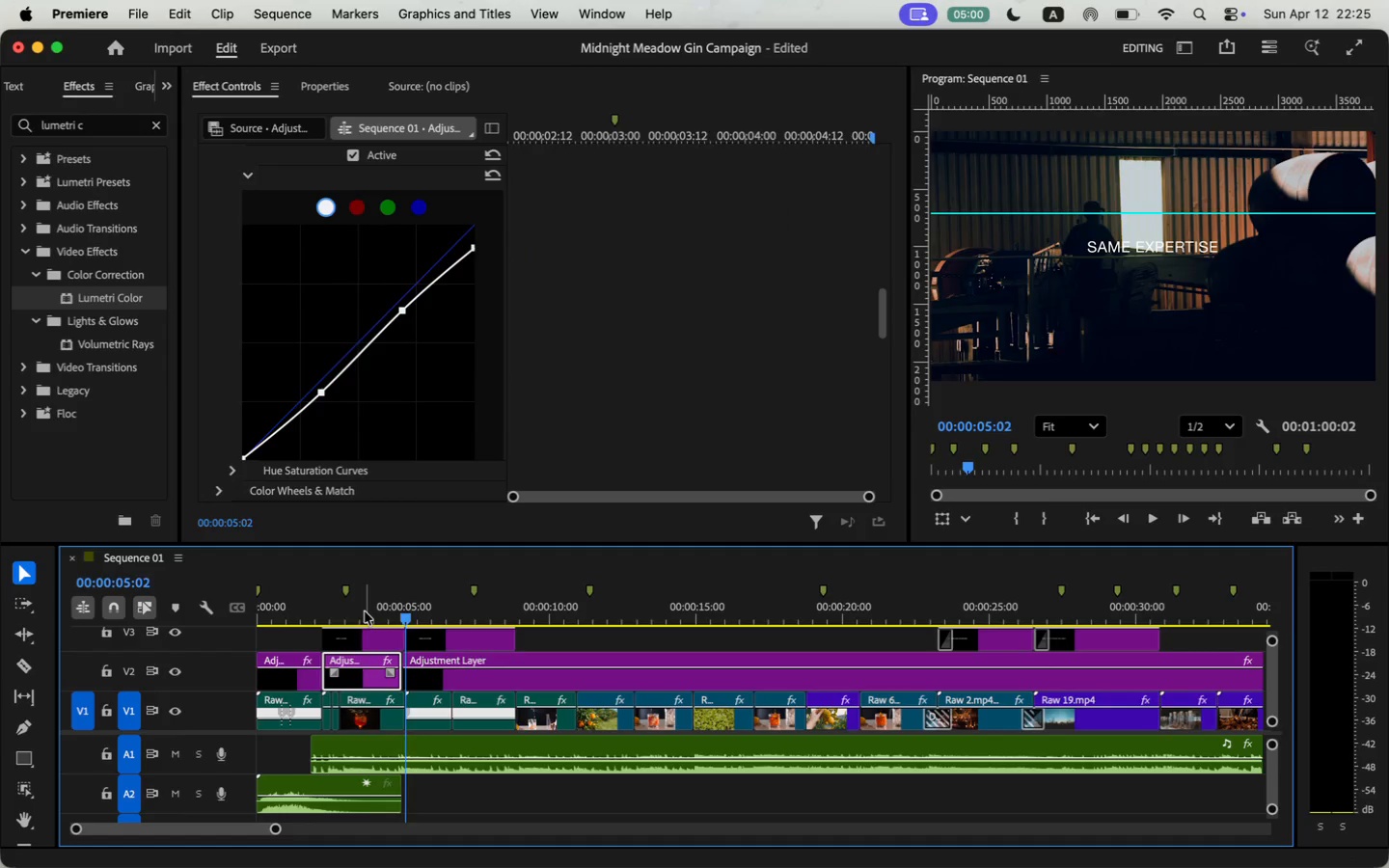 
key(Meta+Shift+ShiftLeft)
 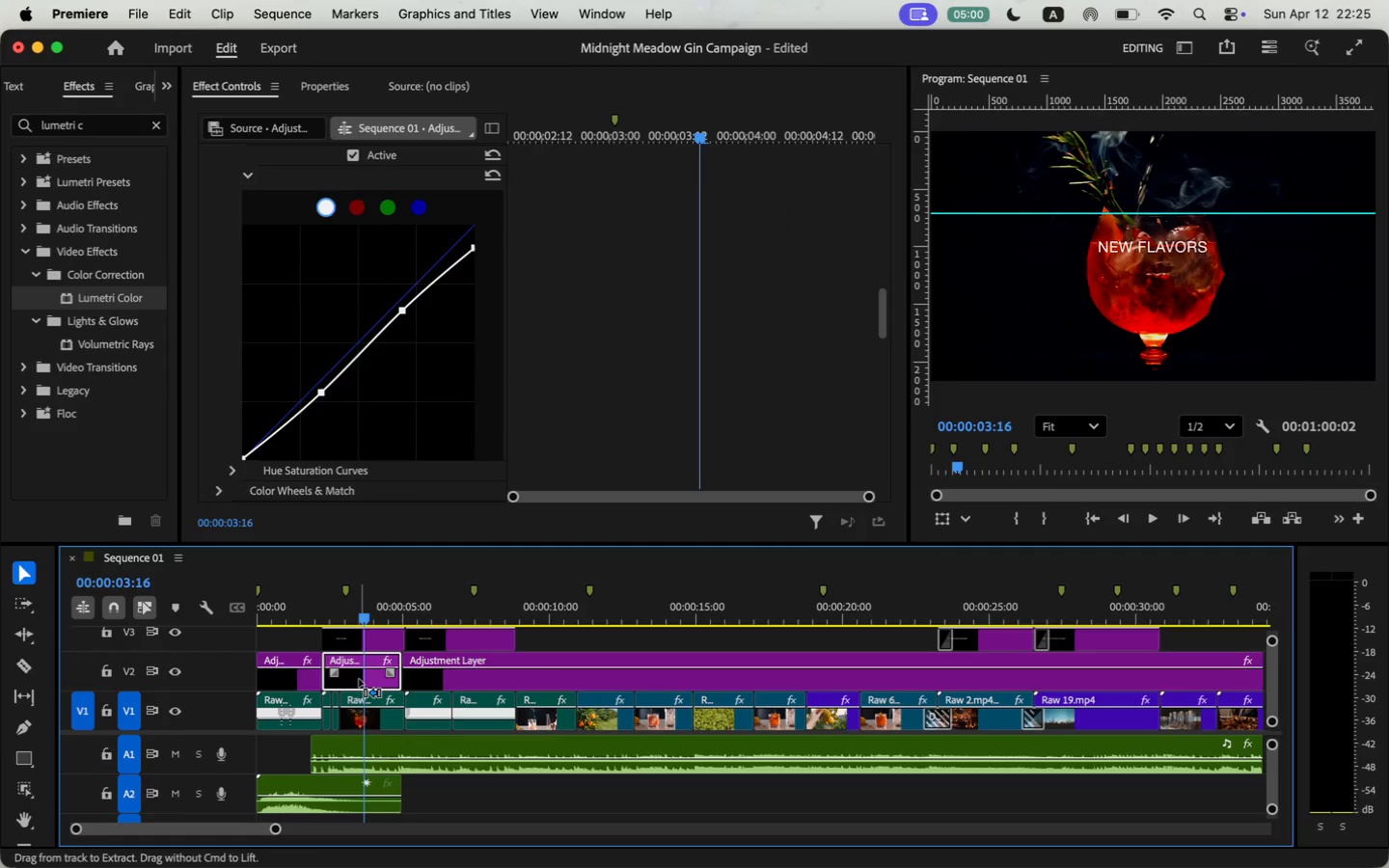 
key(Meta+Shift+E)
 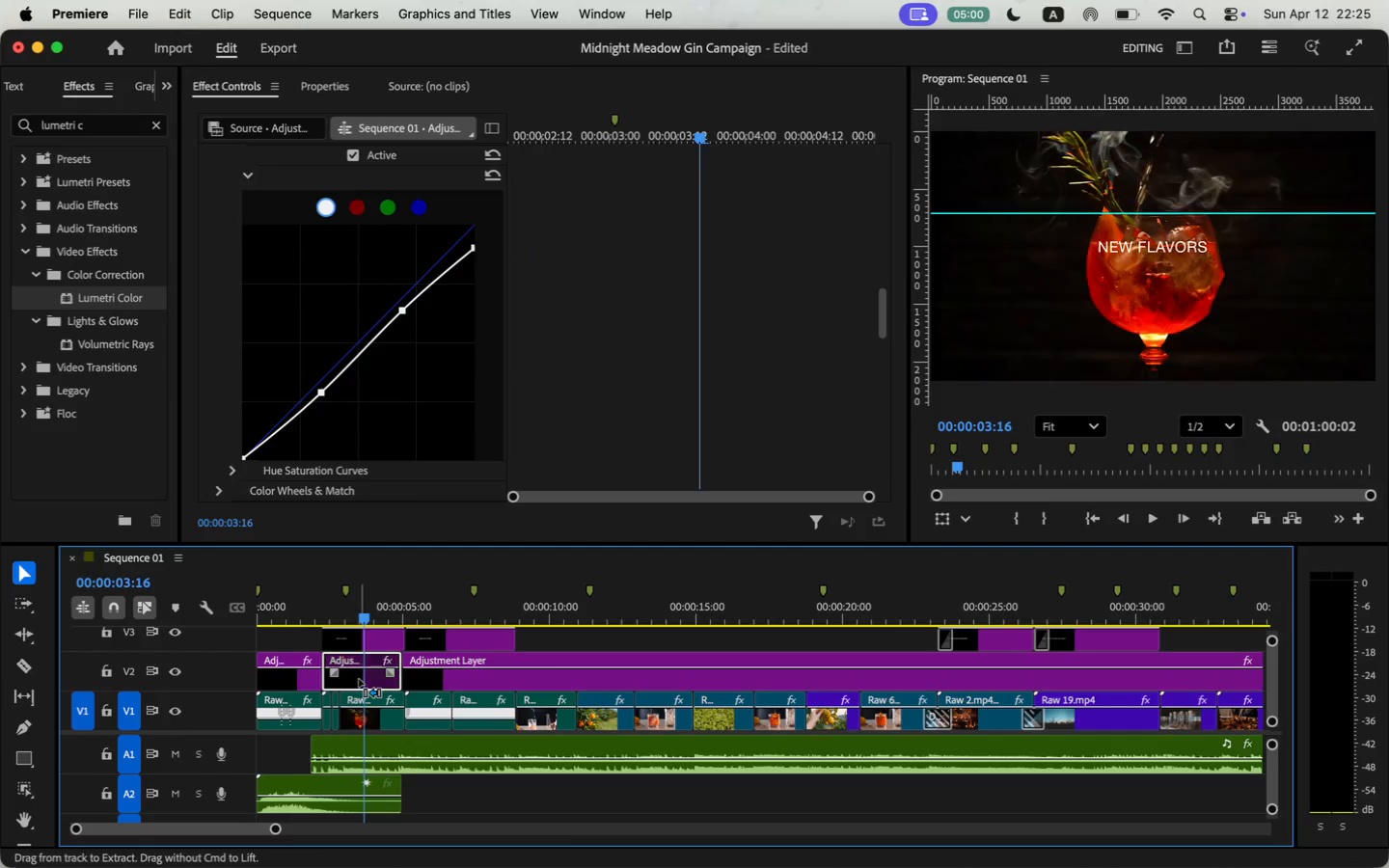 
key(Meta+Shift+E)
 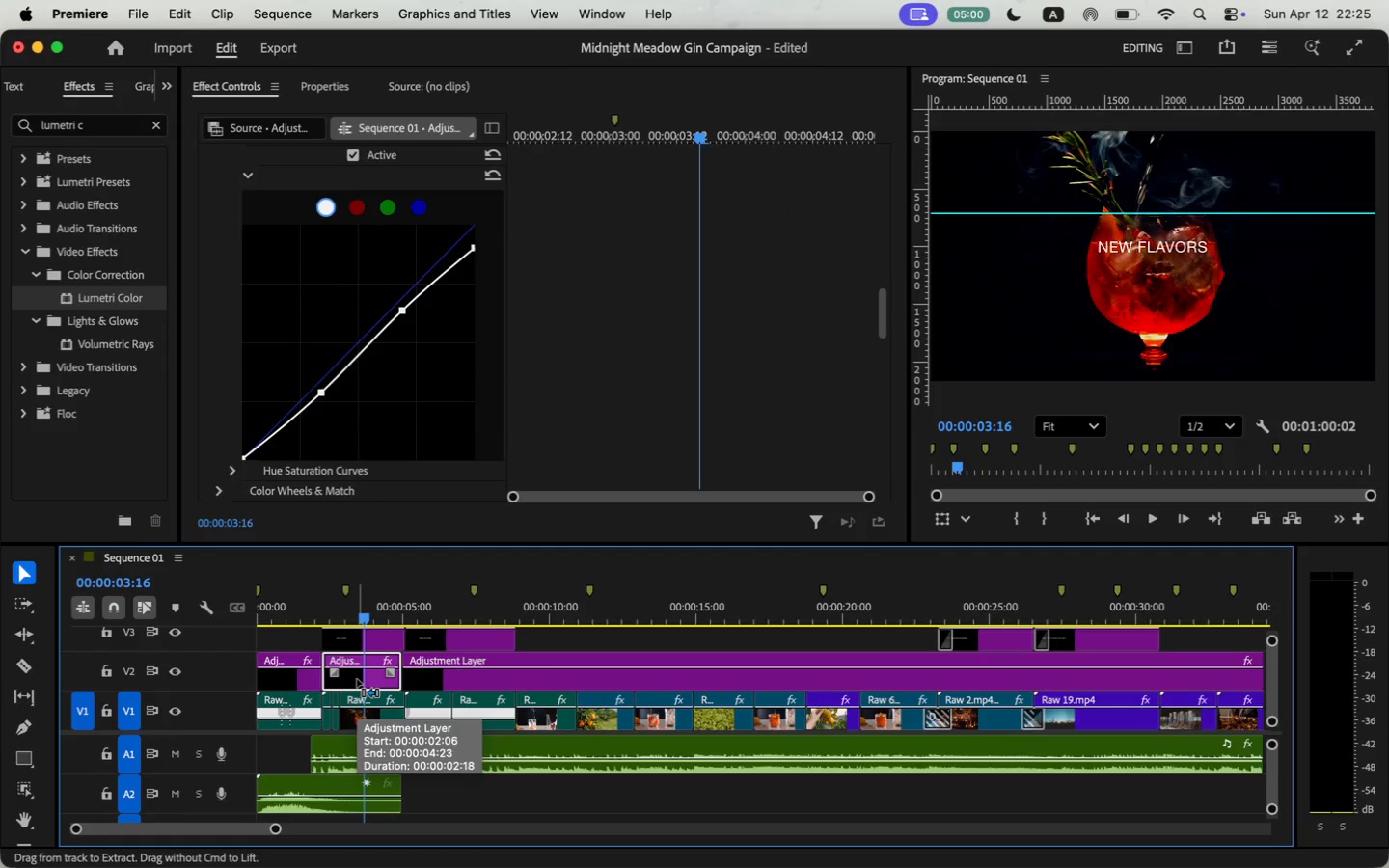 
key(Meta+Shift+E)
 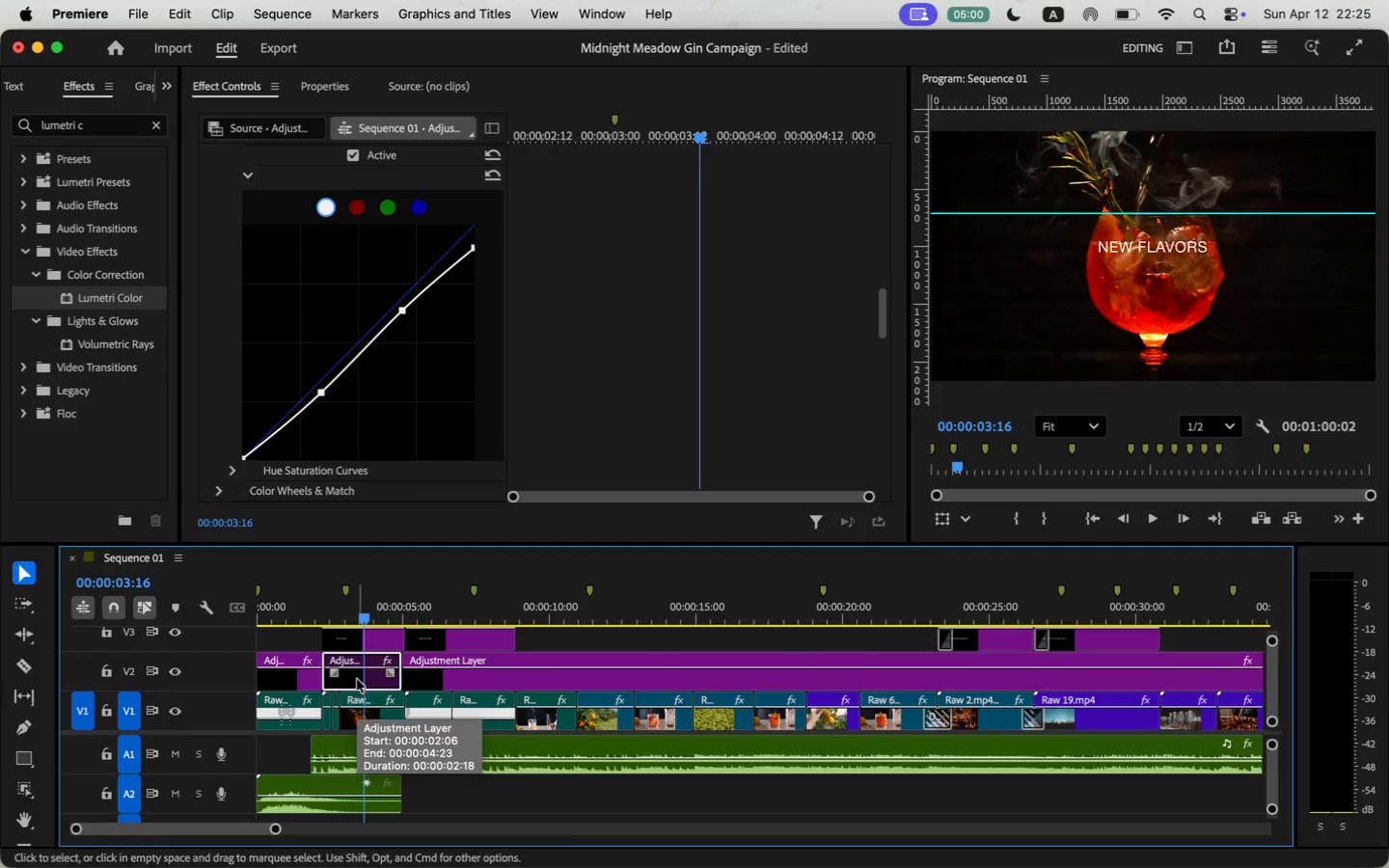 
key(Meta+Shift+E)
 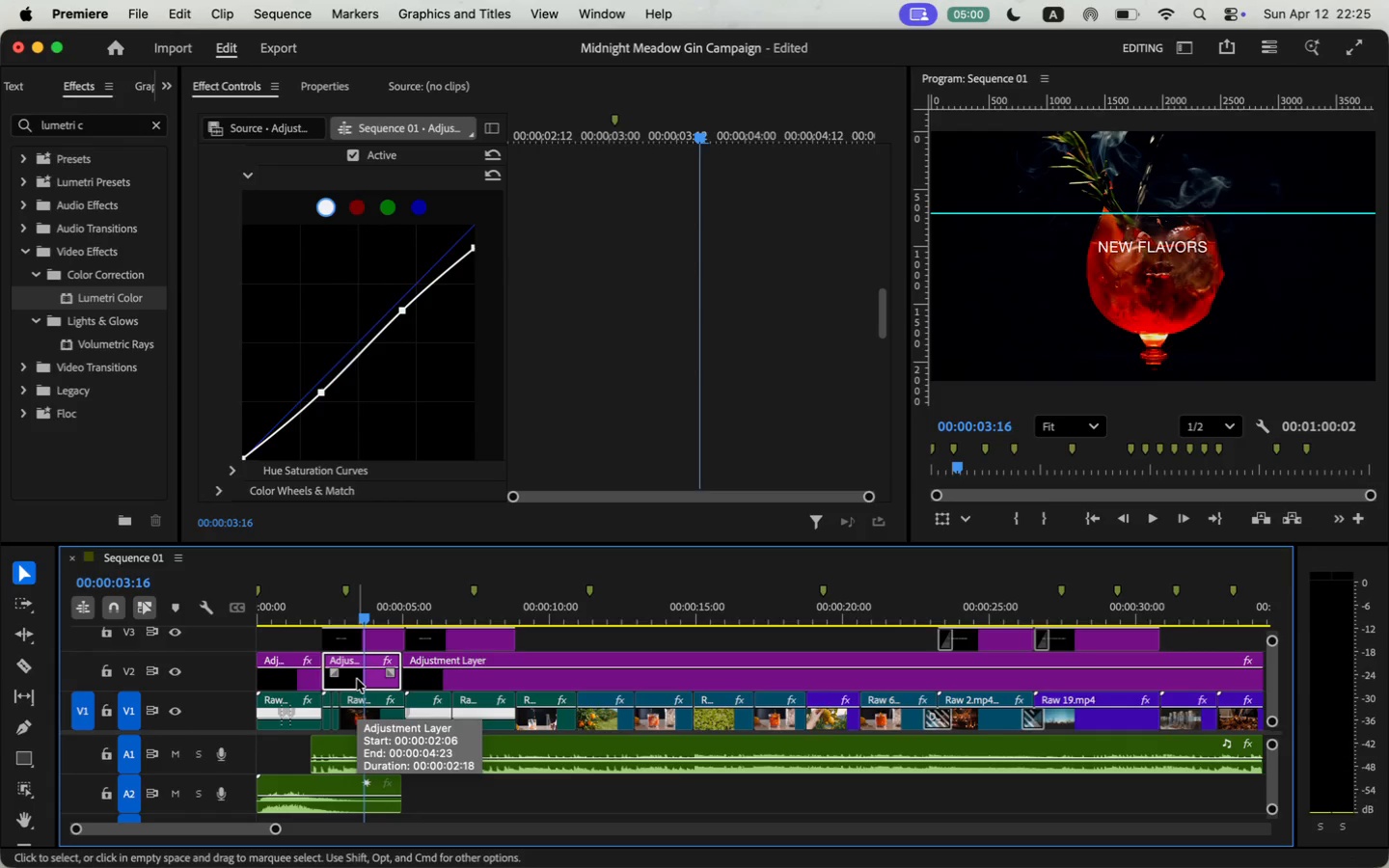 
key(Meta+Shift+ShiftLeft)
 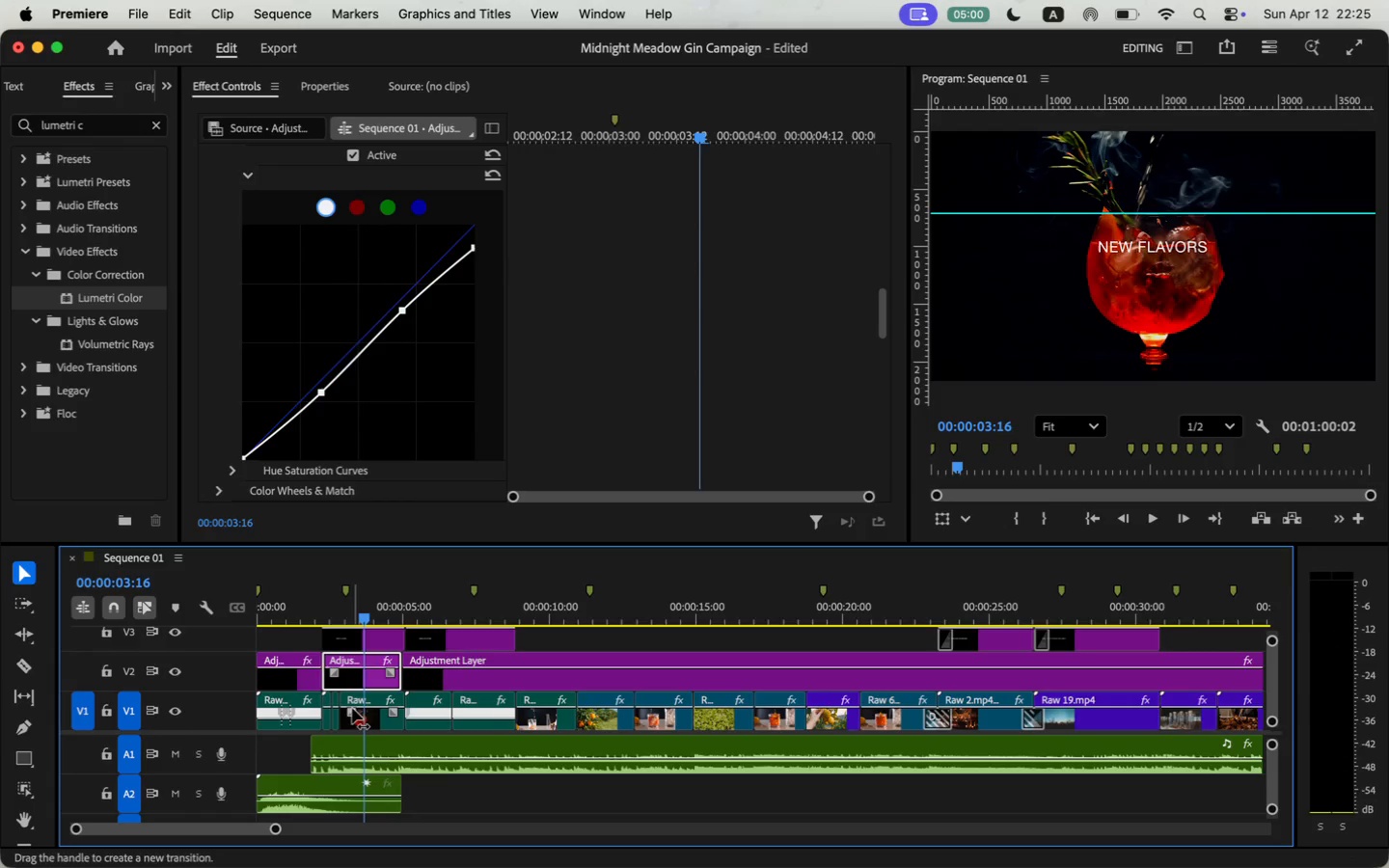 
key(Meta+Shift+E)
 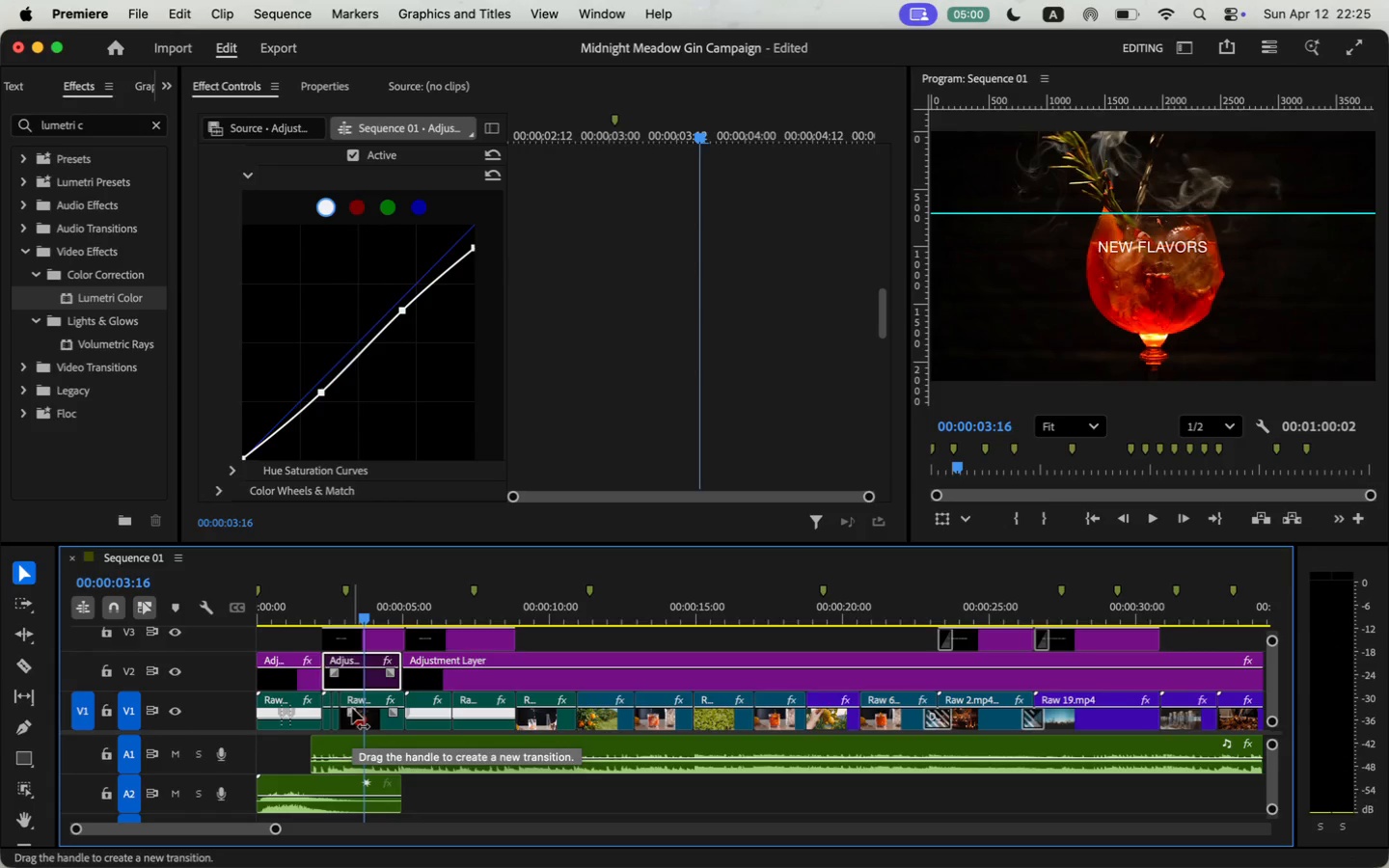 
key(Meta+Shift+ShiftLeft)
 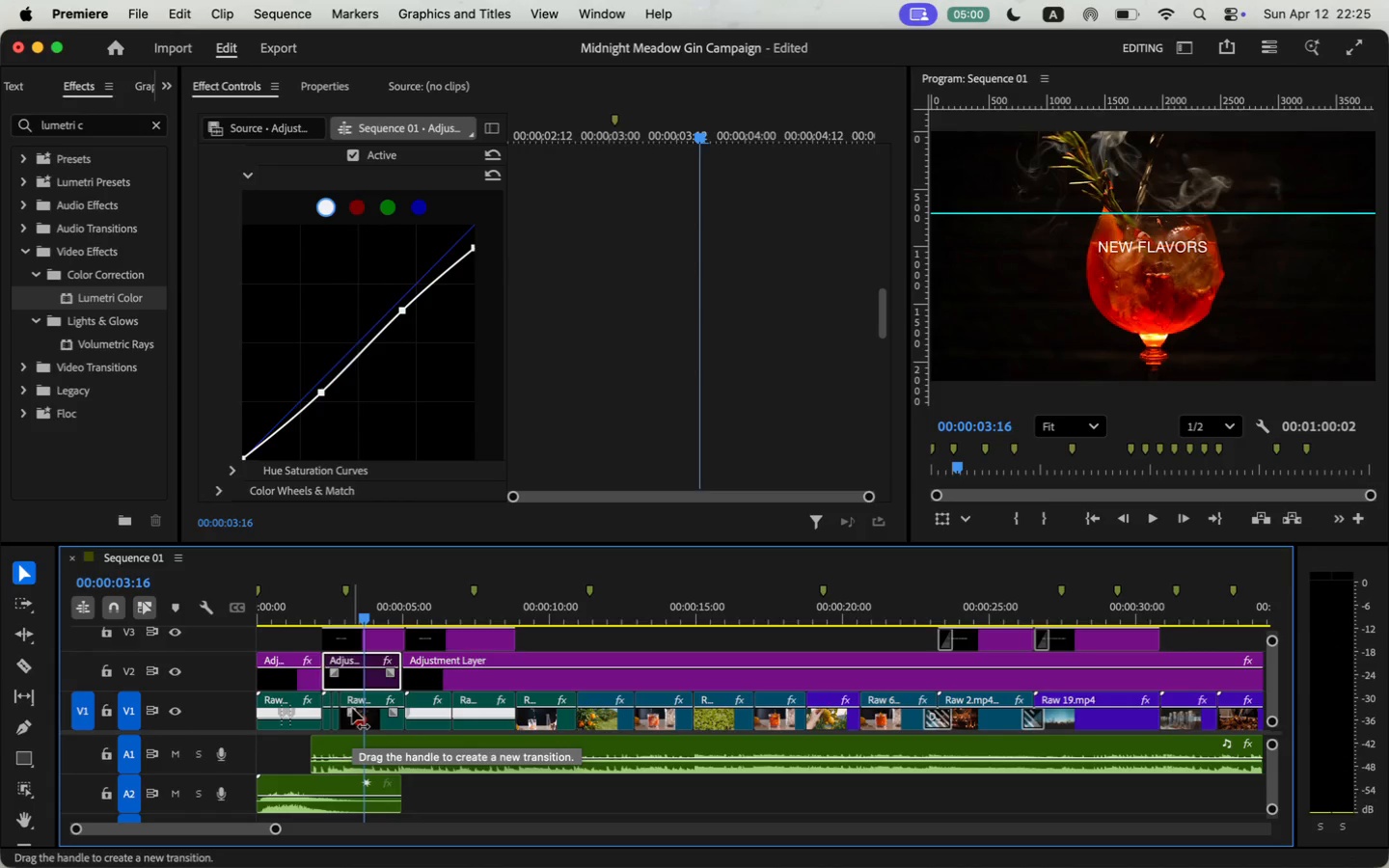 
key(Meta+Shift+E)
 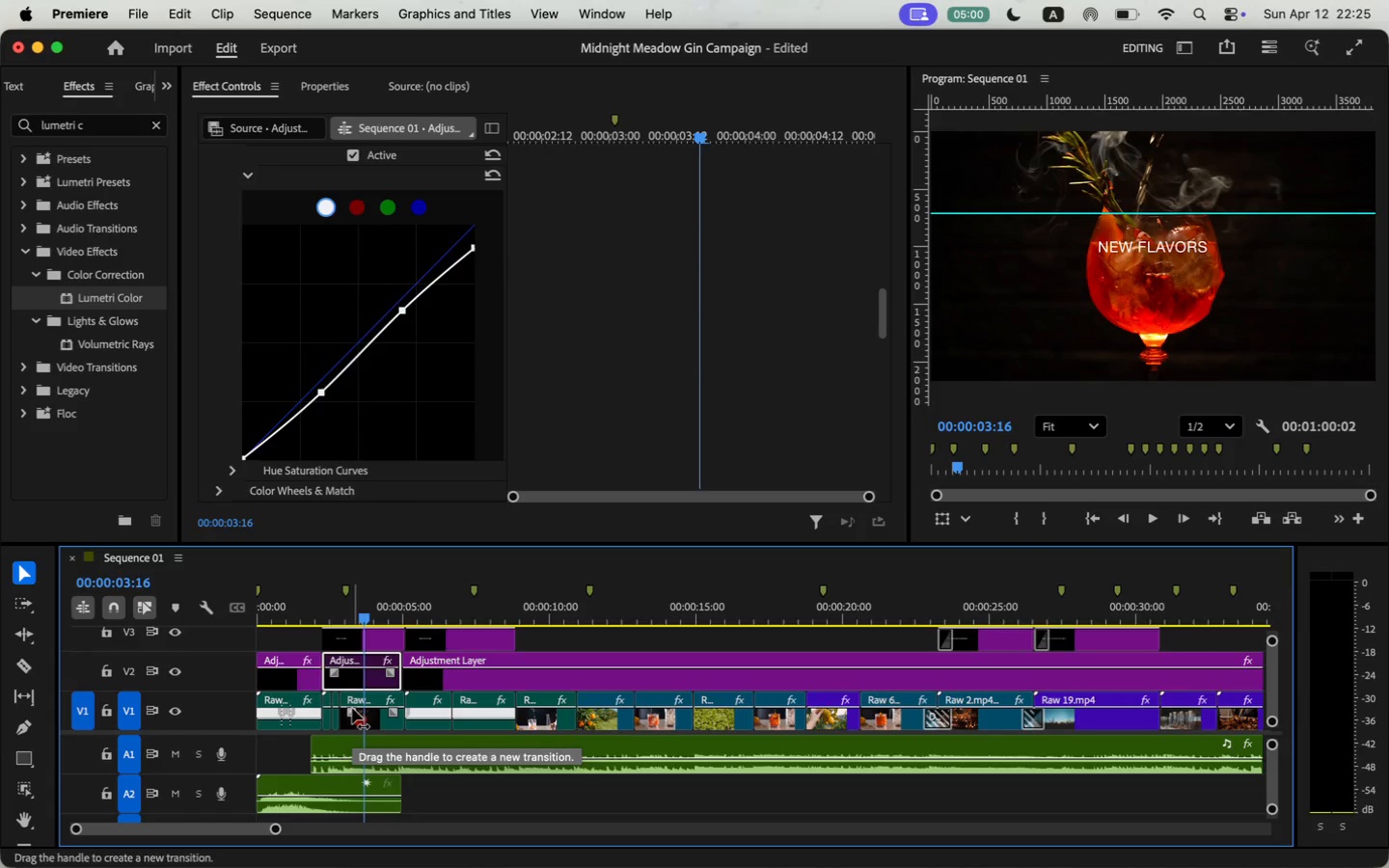 
scroll: coordinate [612, 379], scroll_direction: down, amount: 23.0
 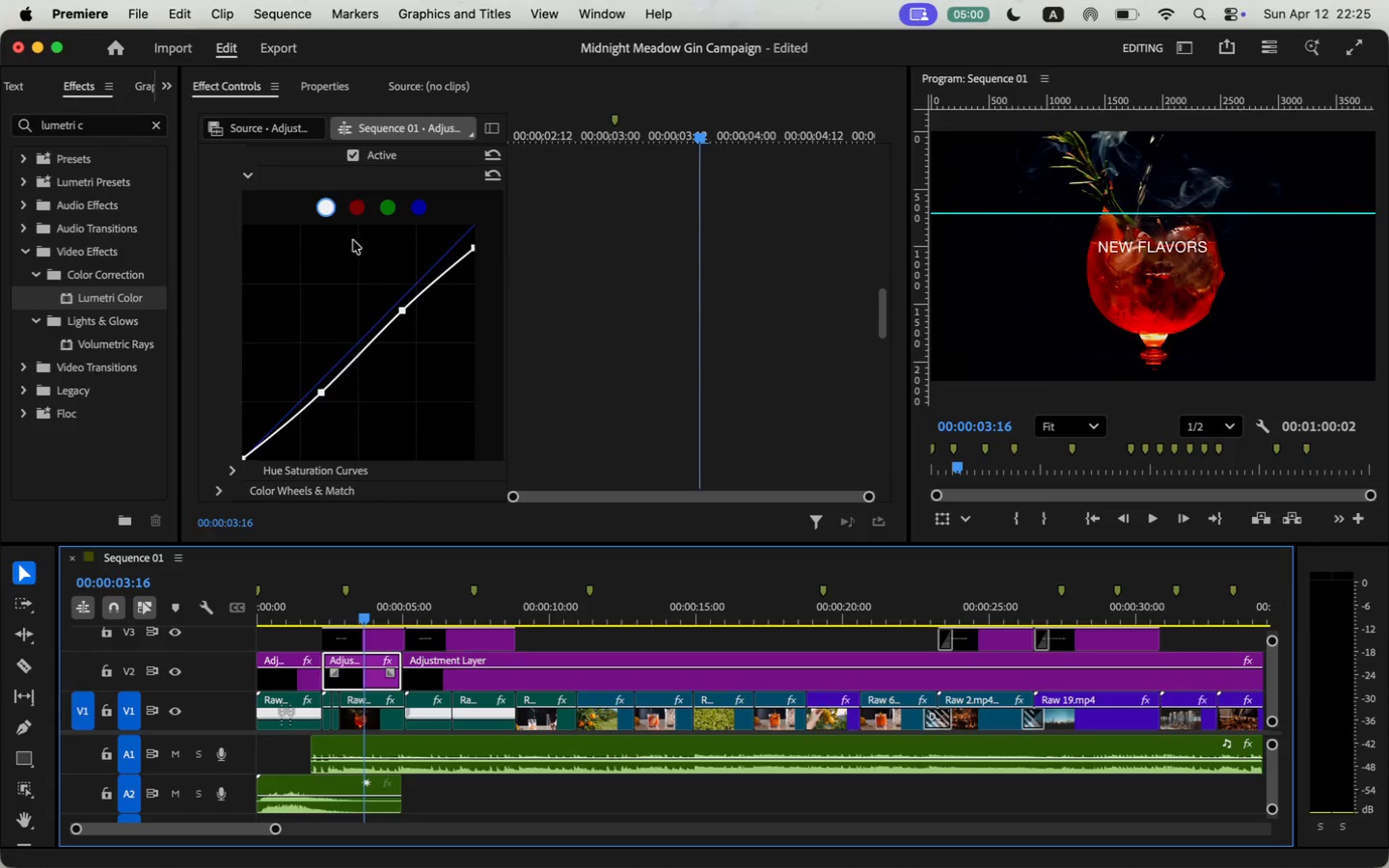 
scroll: coordinate [552, 299], scroll_direction: up, amount: 2.0
 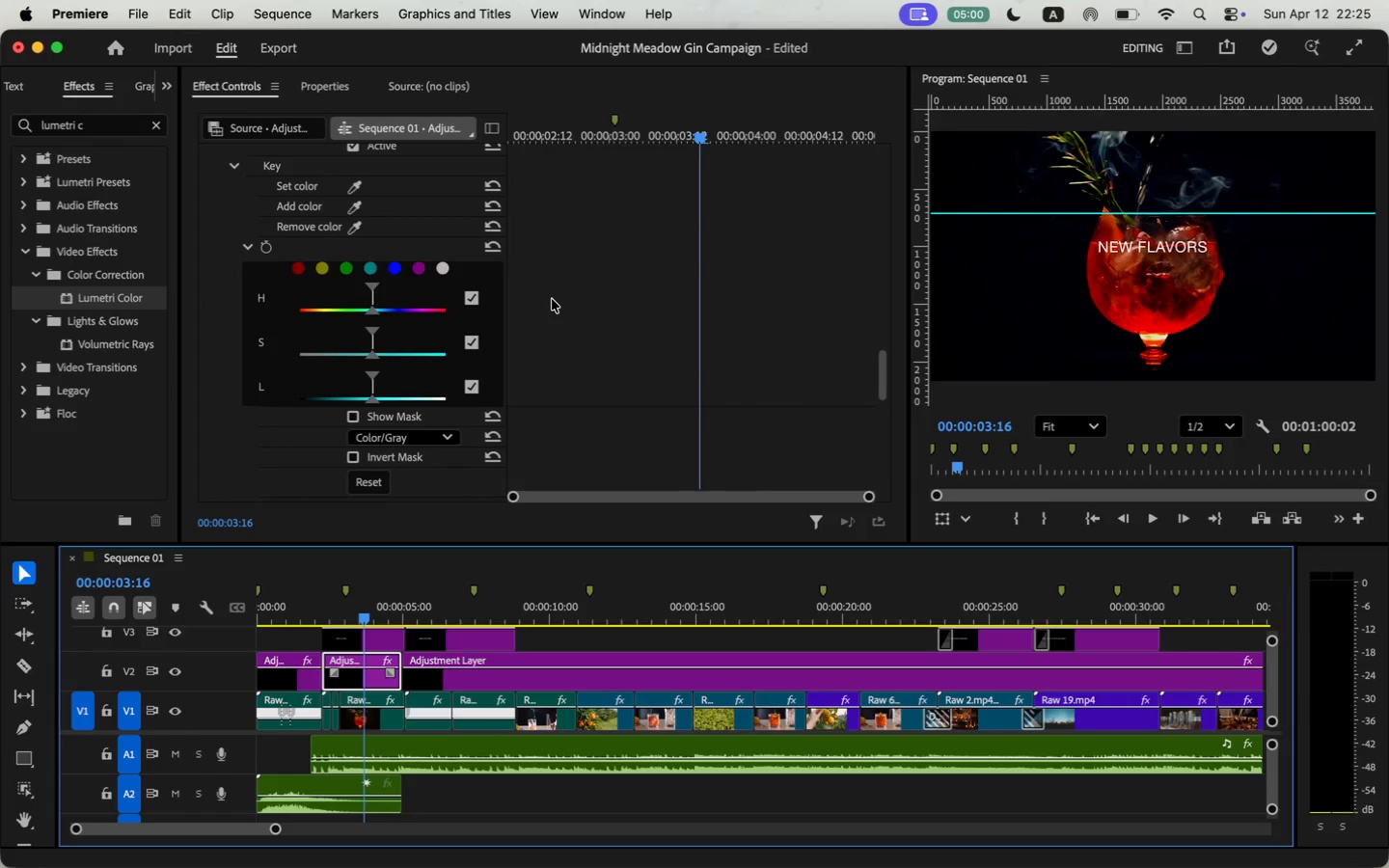 
left_click([357, 188])
 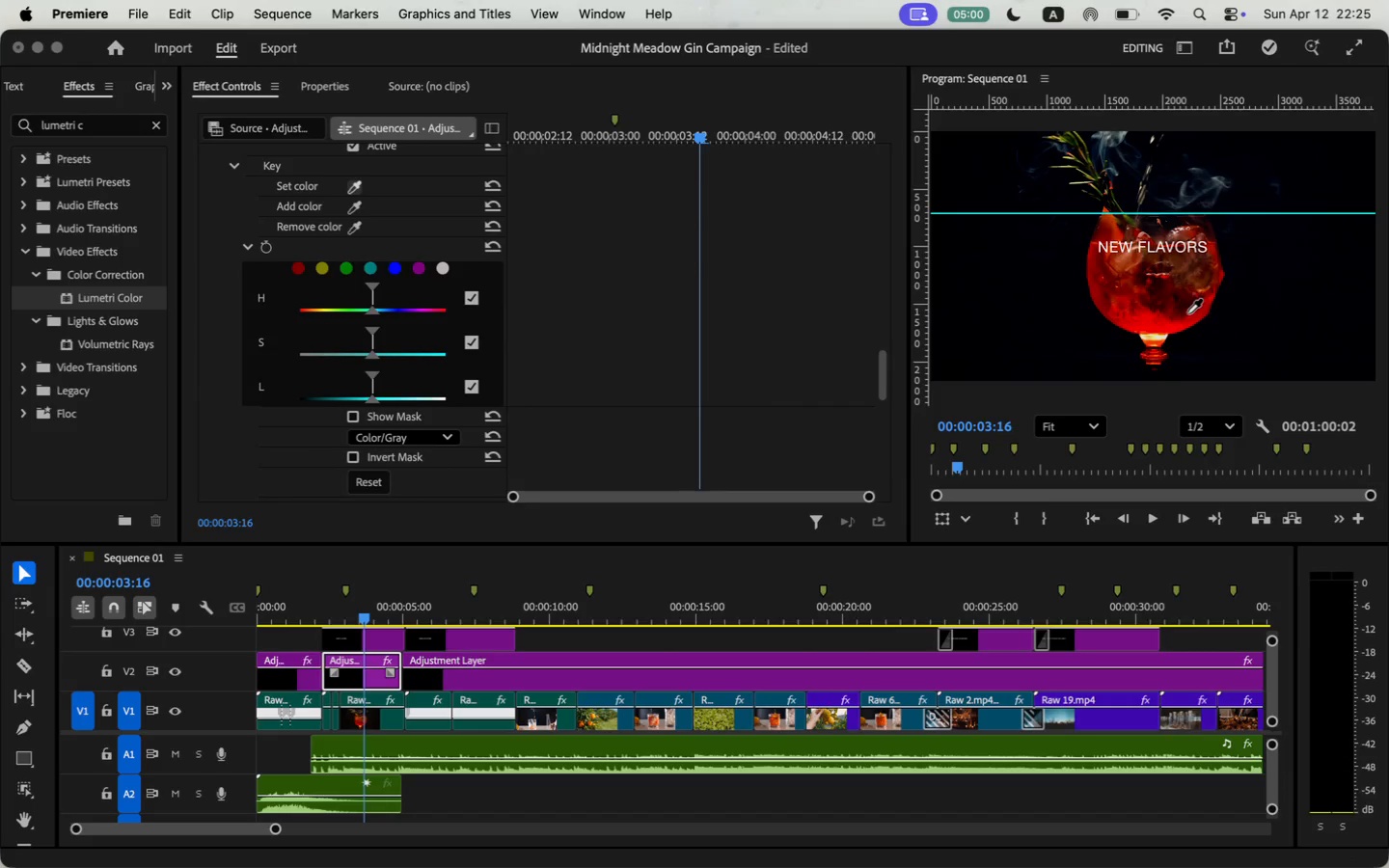 
left_click([1196, 314])
 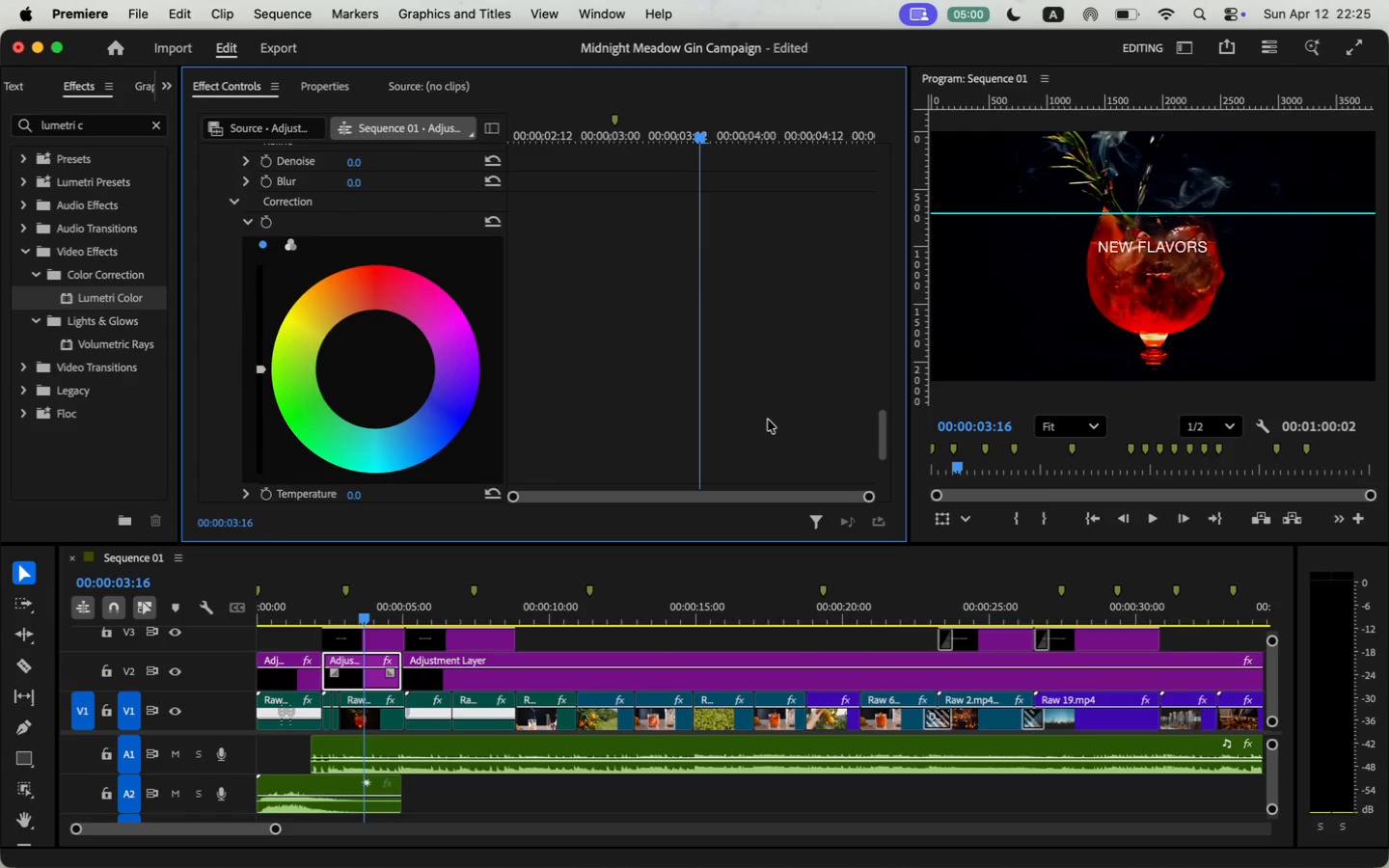 
scroll: coordinate [516, 400], scroll_direction: down, amount: 29.0
 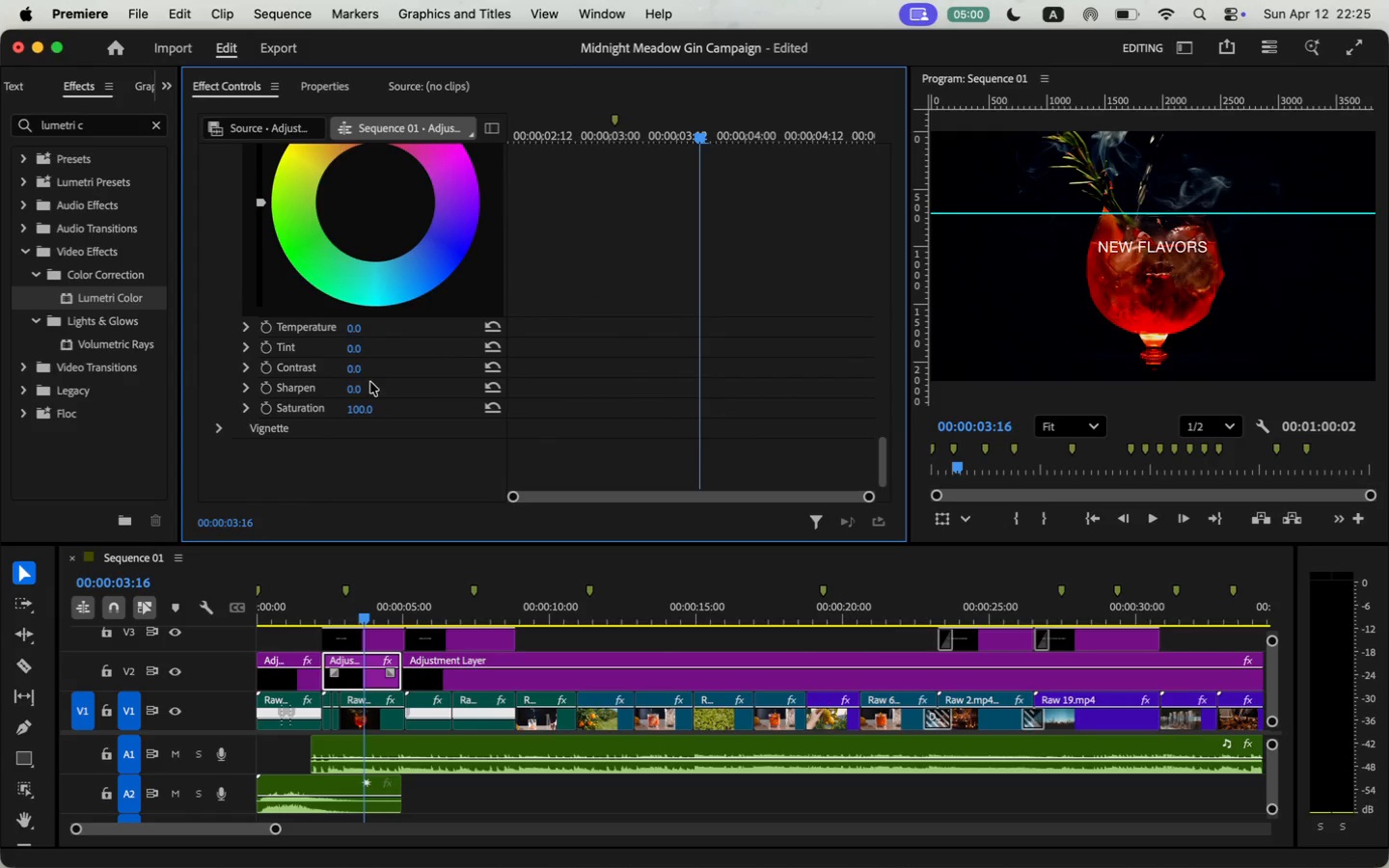 
left_click([352, 370])
 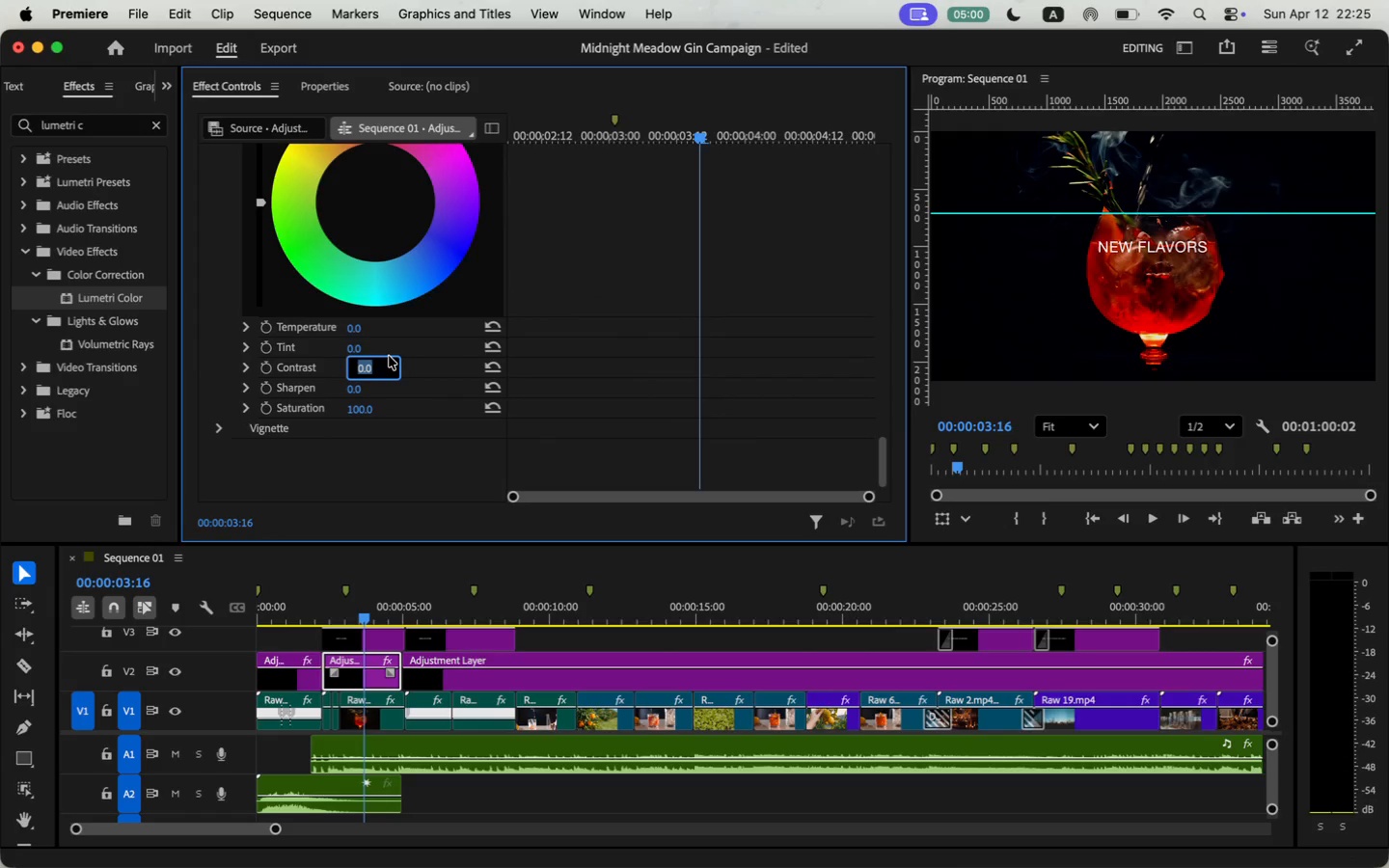 
type(-10)
 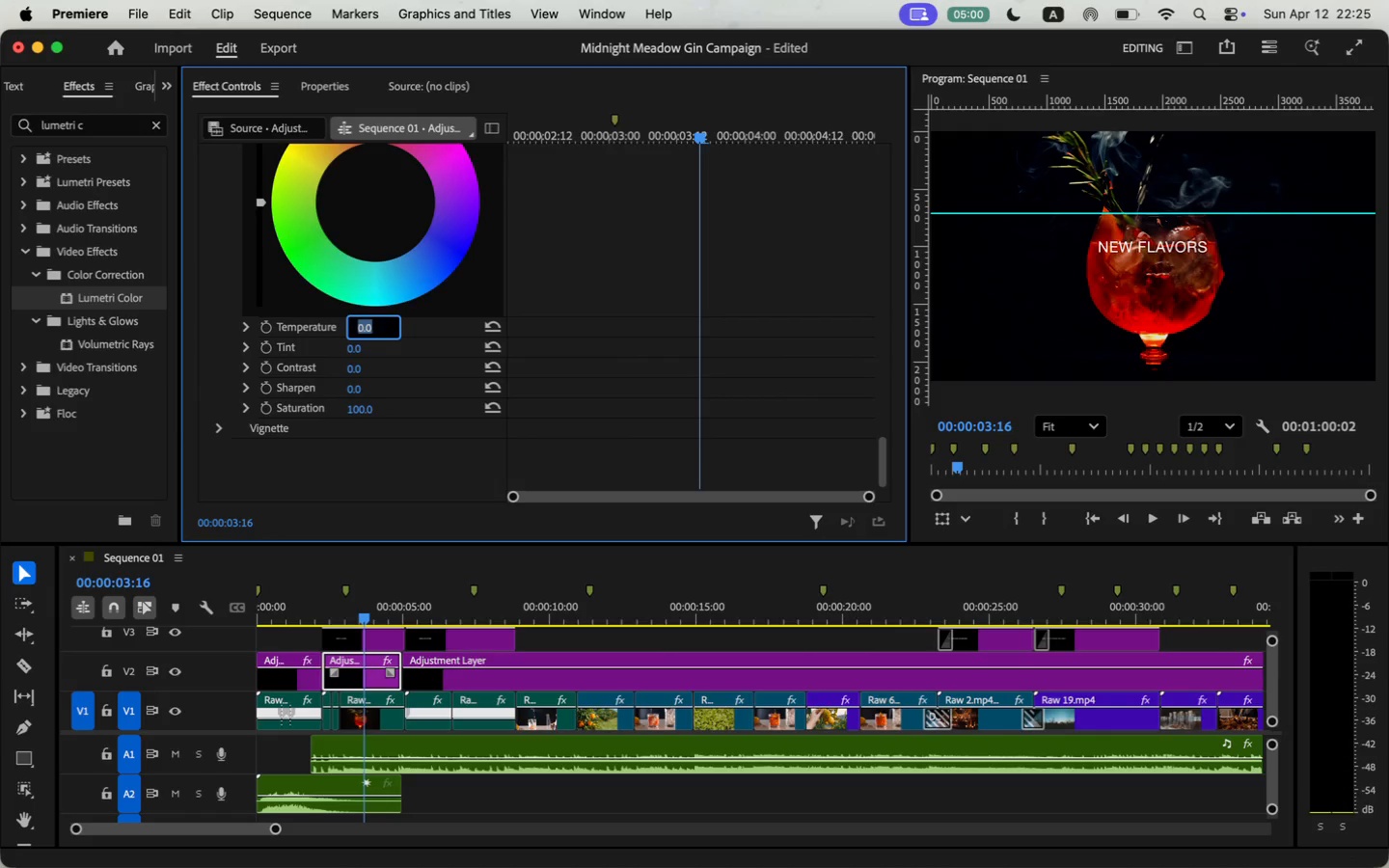 
key(Enter)
 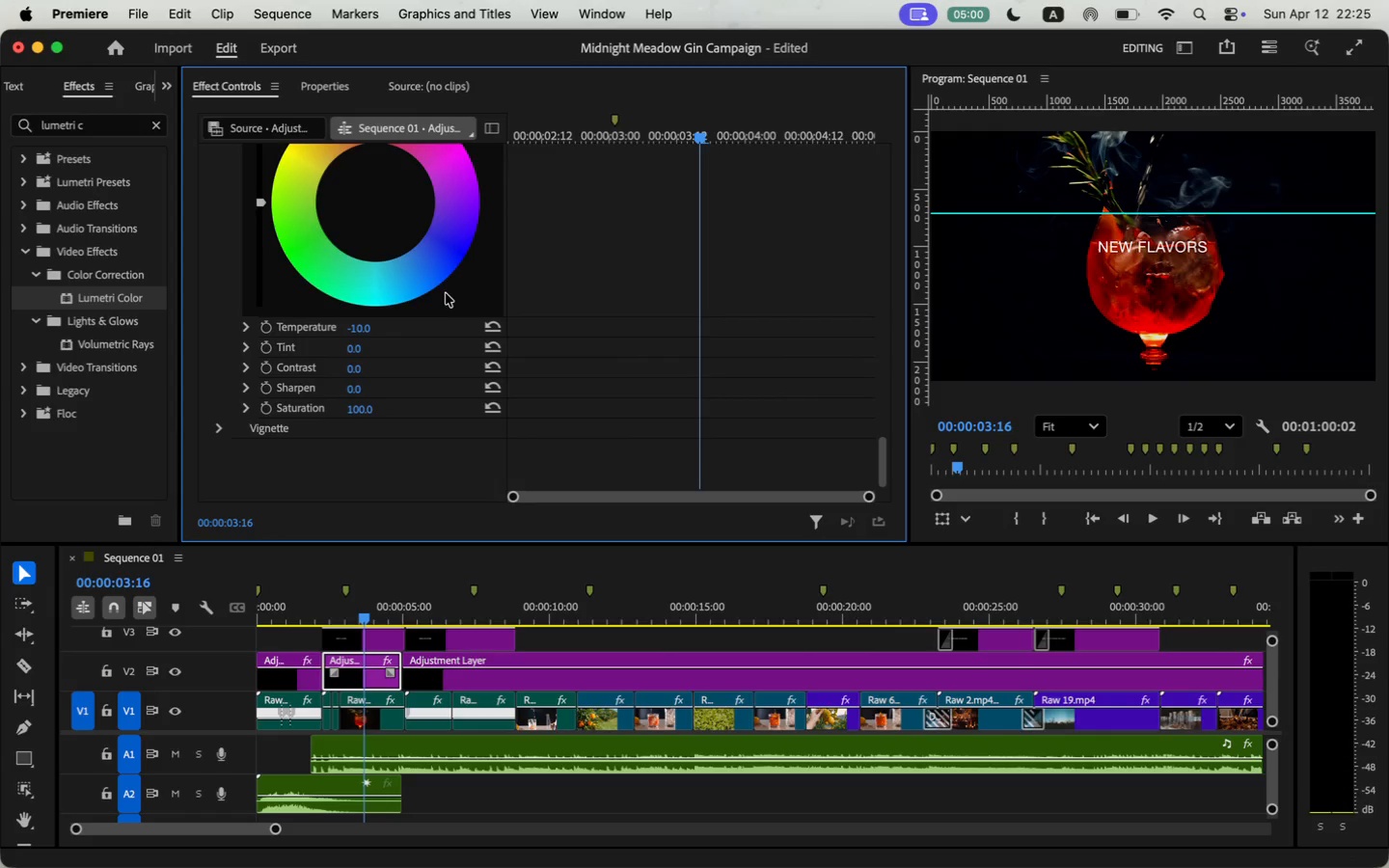 
wait(6.29)
 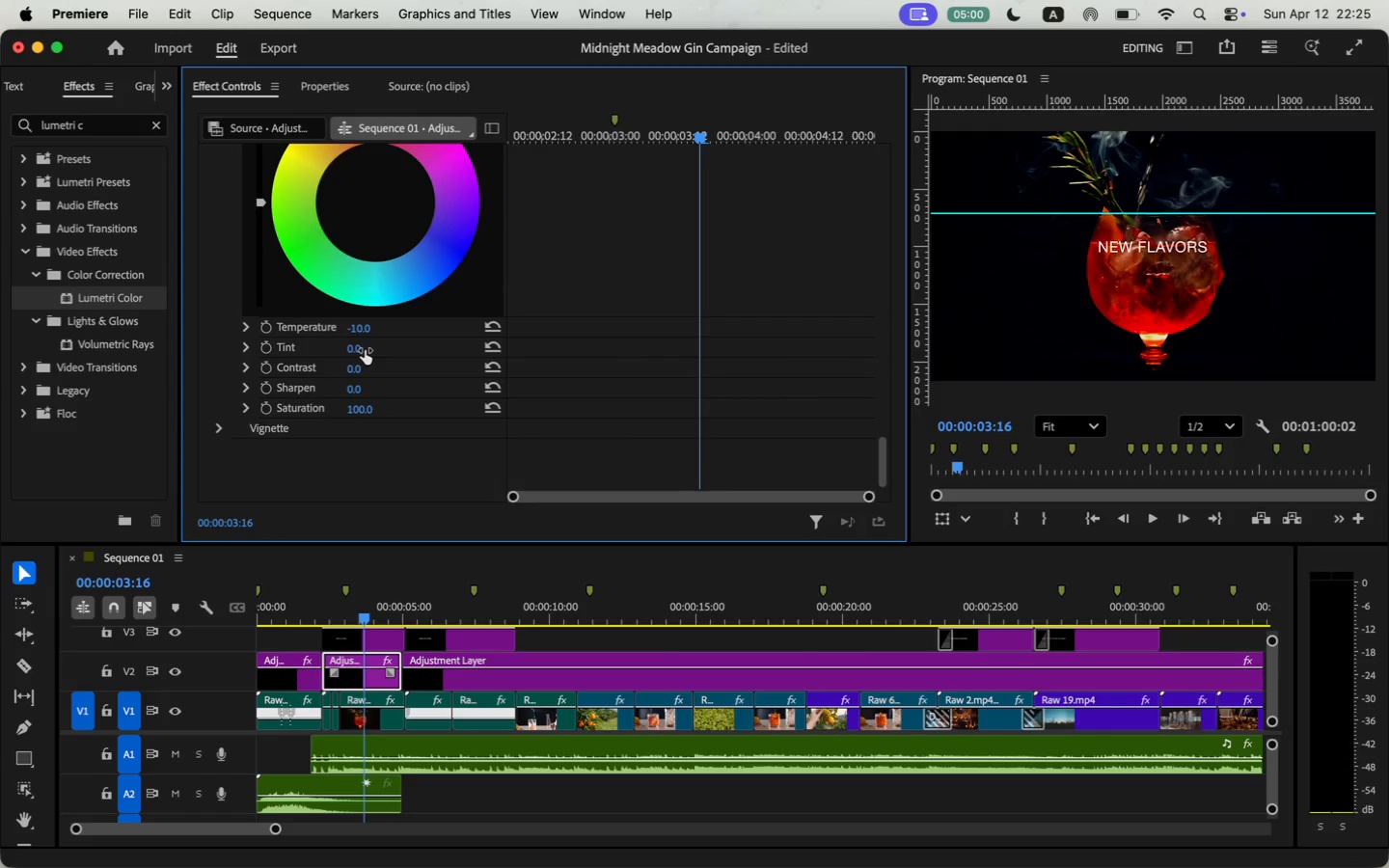 
left_click([360, 366])
 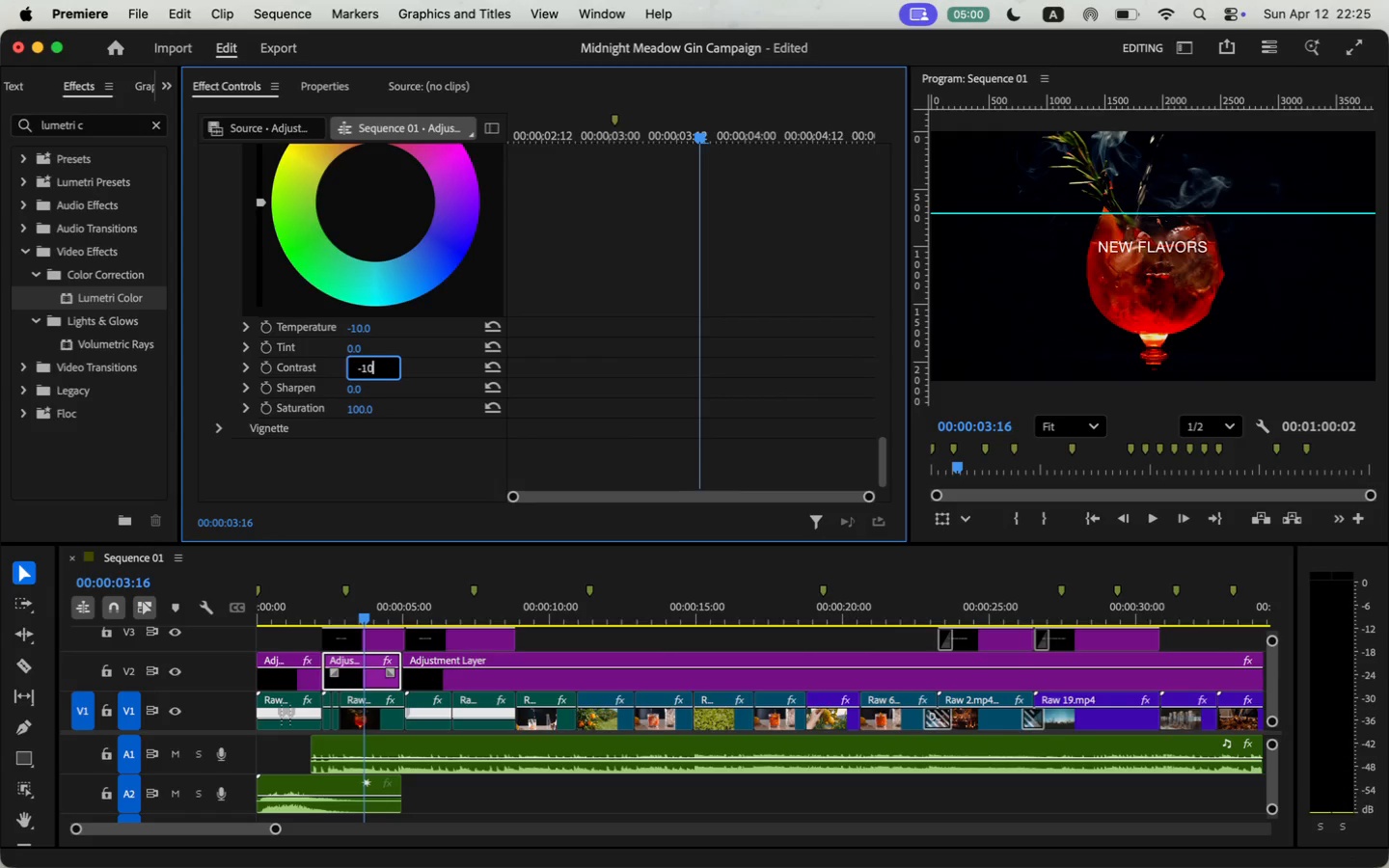 
type(-10)
 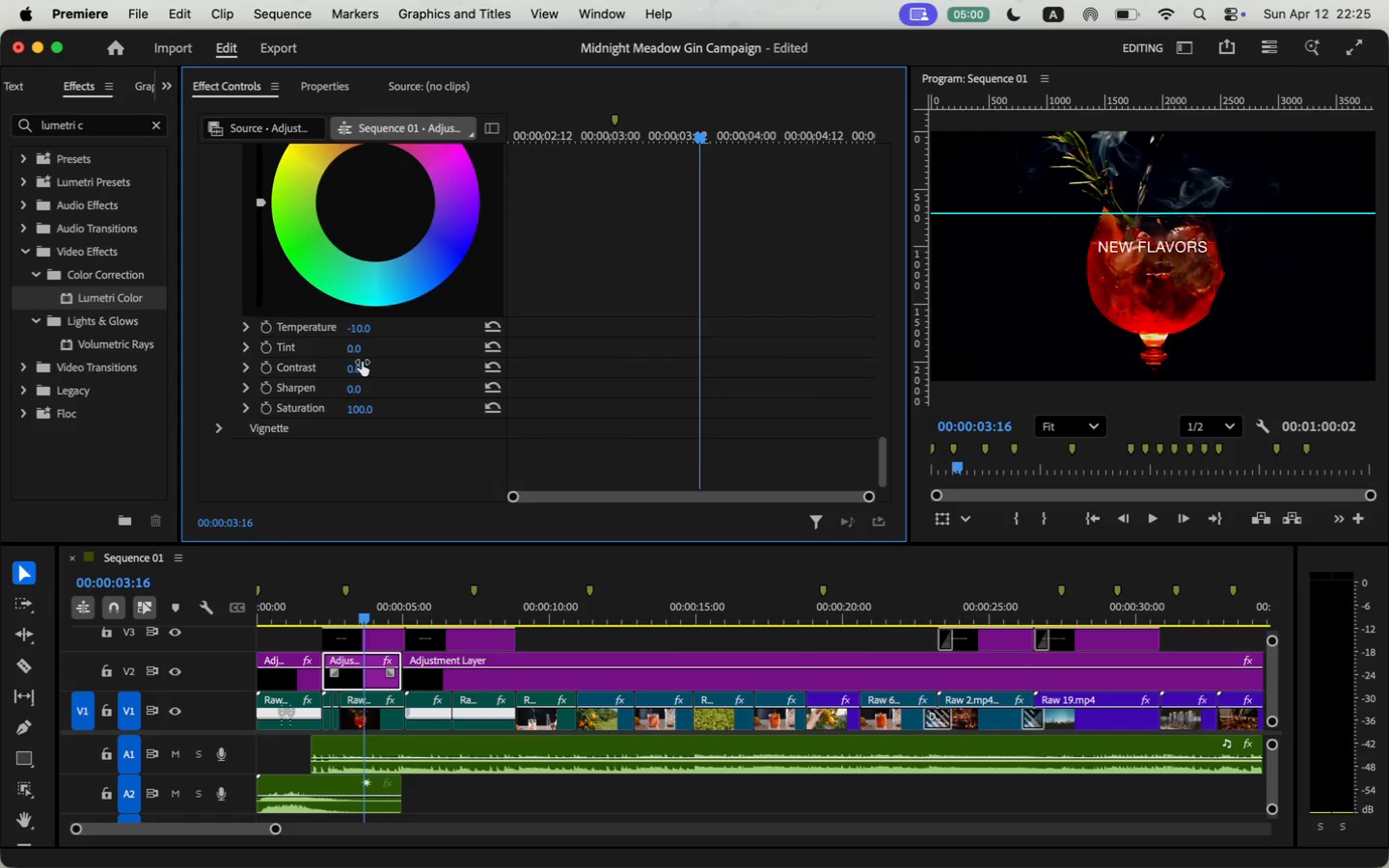 
key(Enter)
 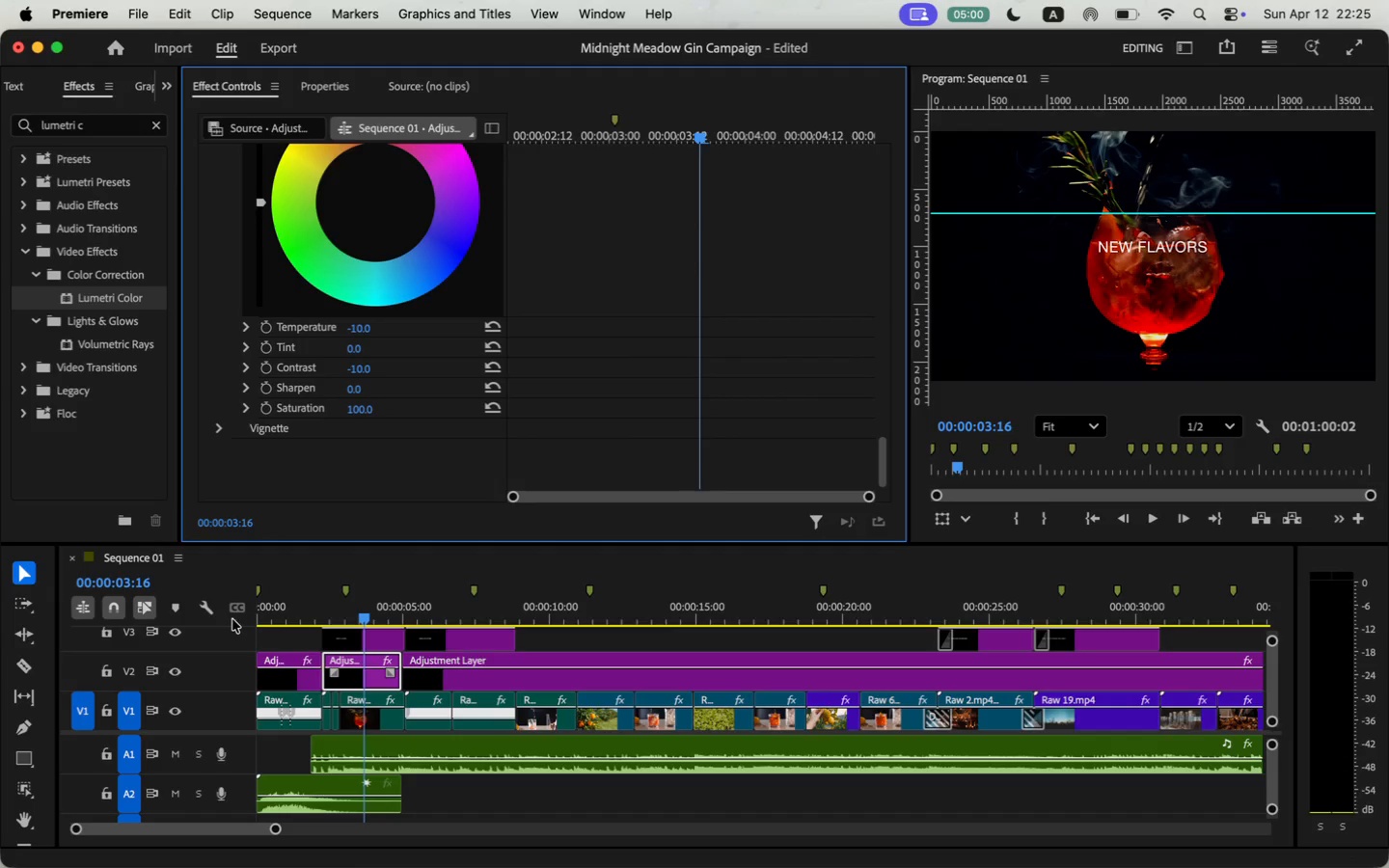 
left_click([312, 611])
 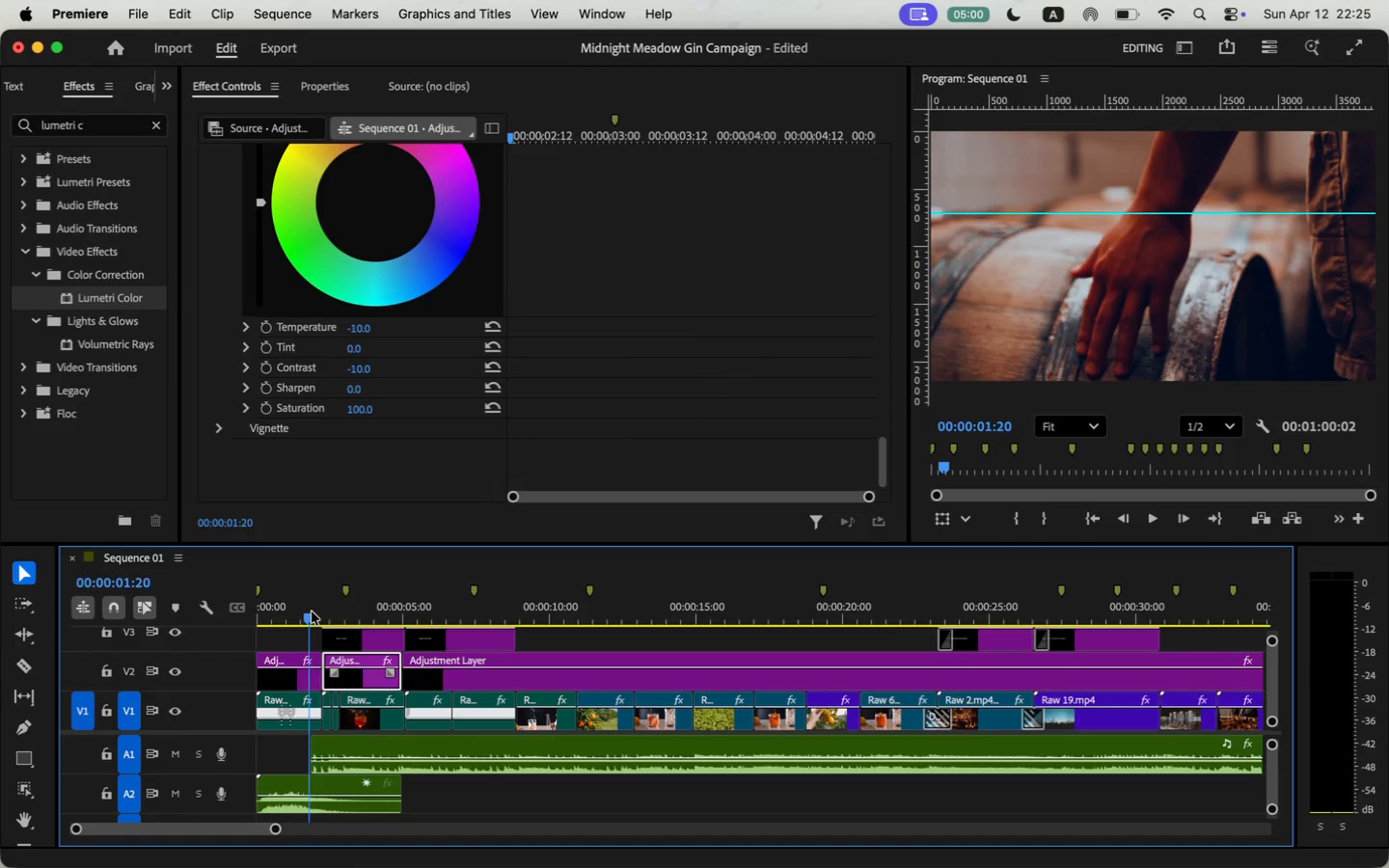 
key(Space)
 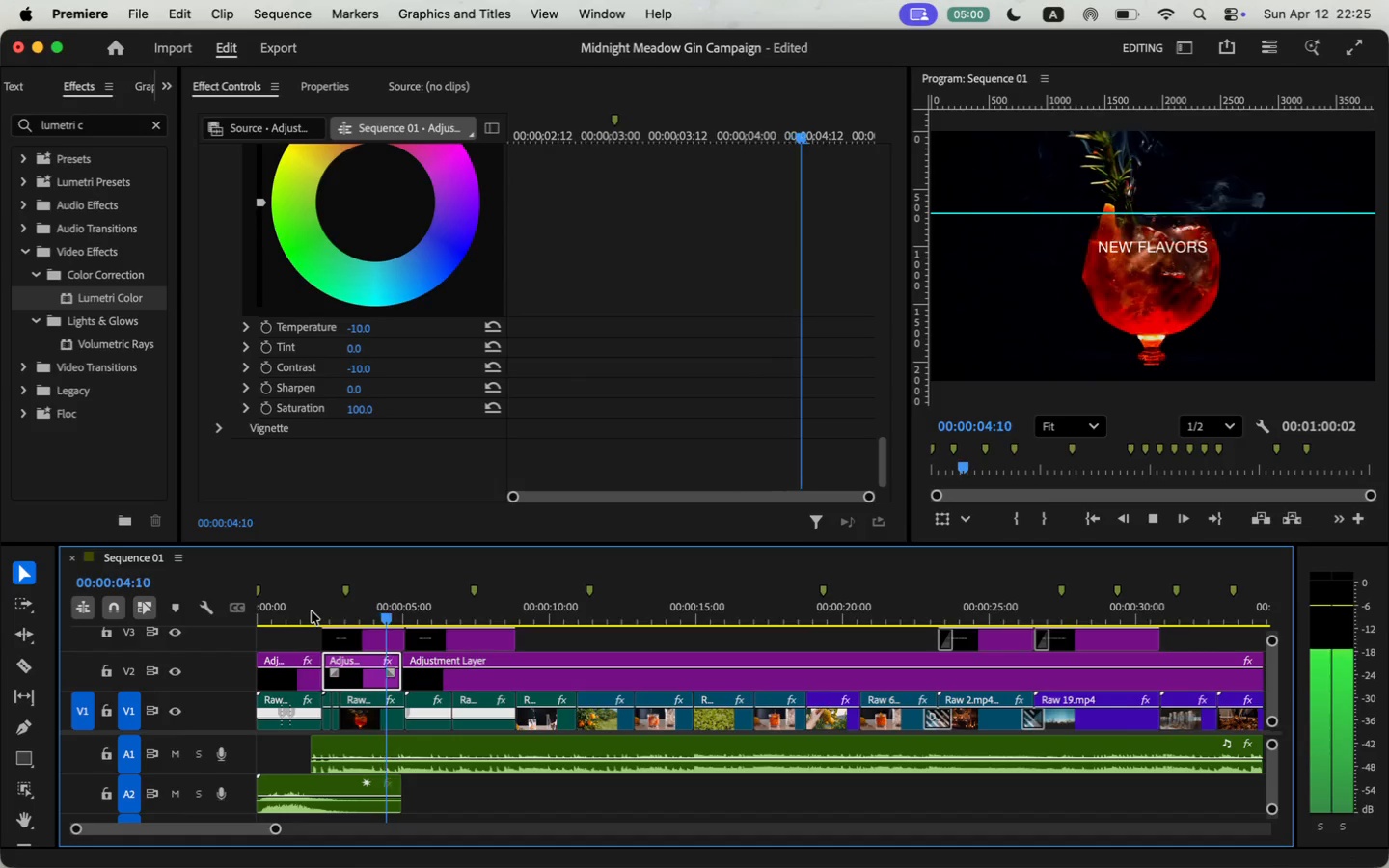 
key(Space)
 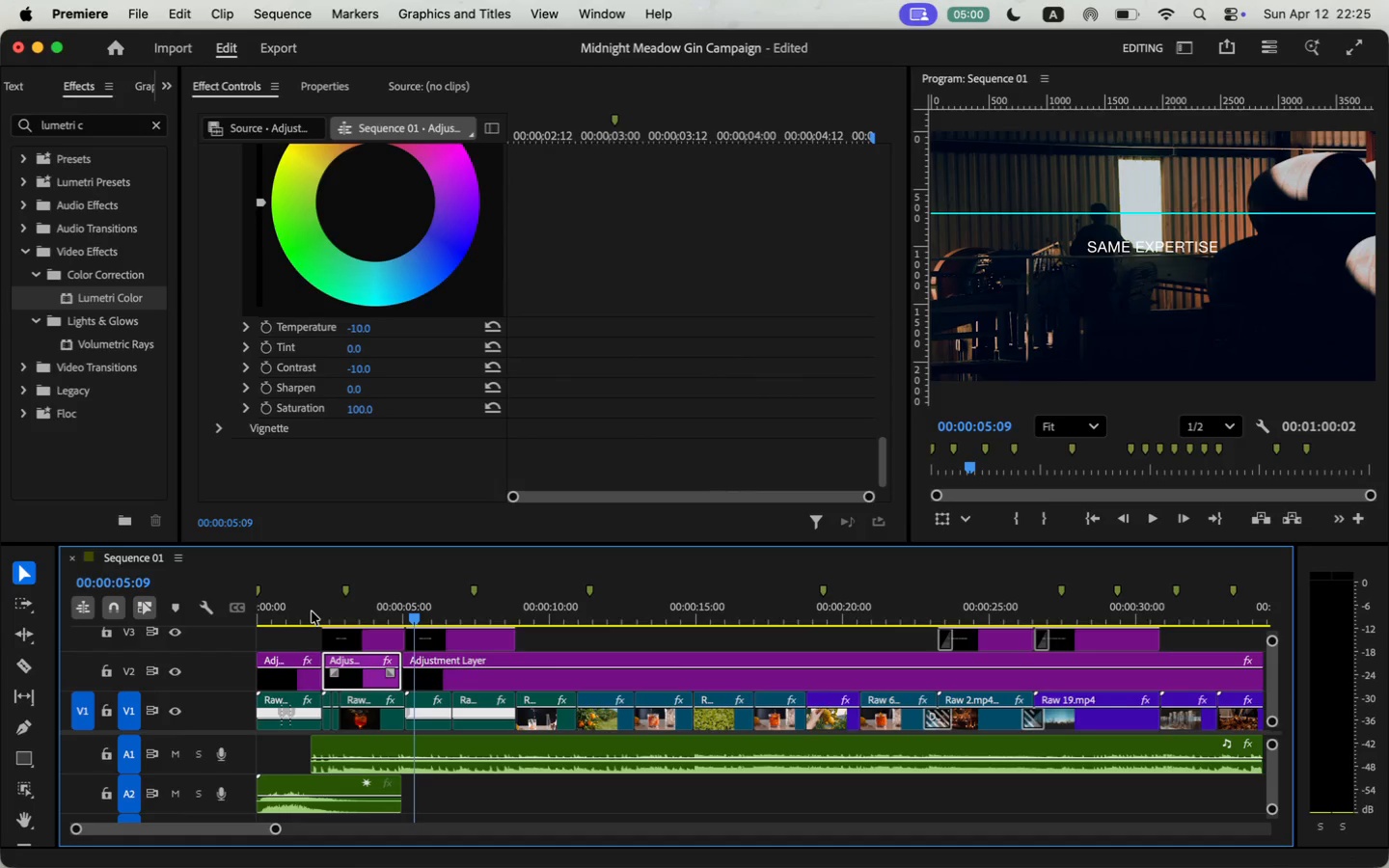 
key(Space)
 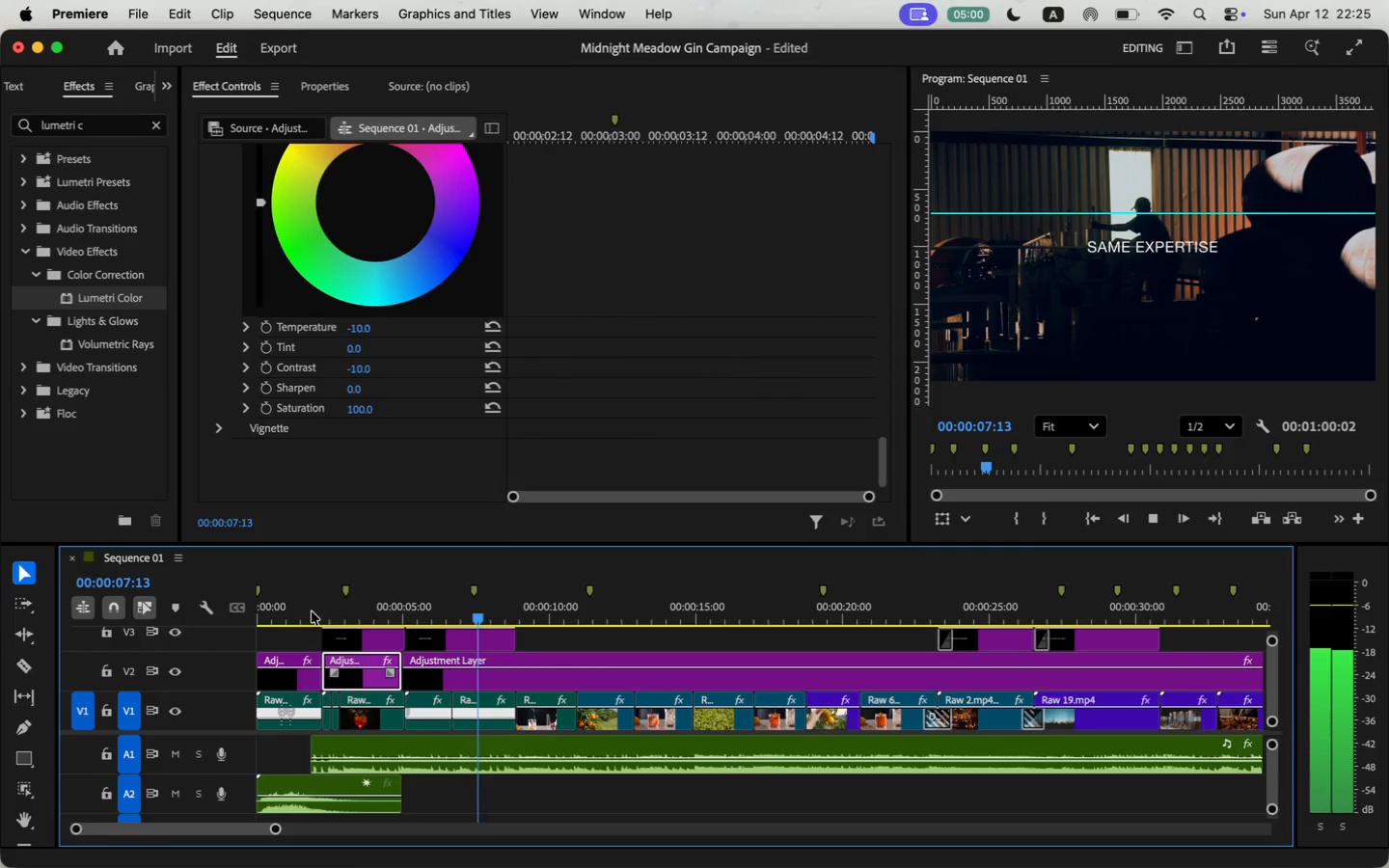 
key(Space)
 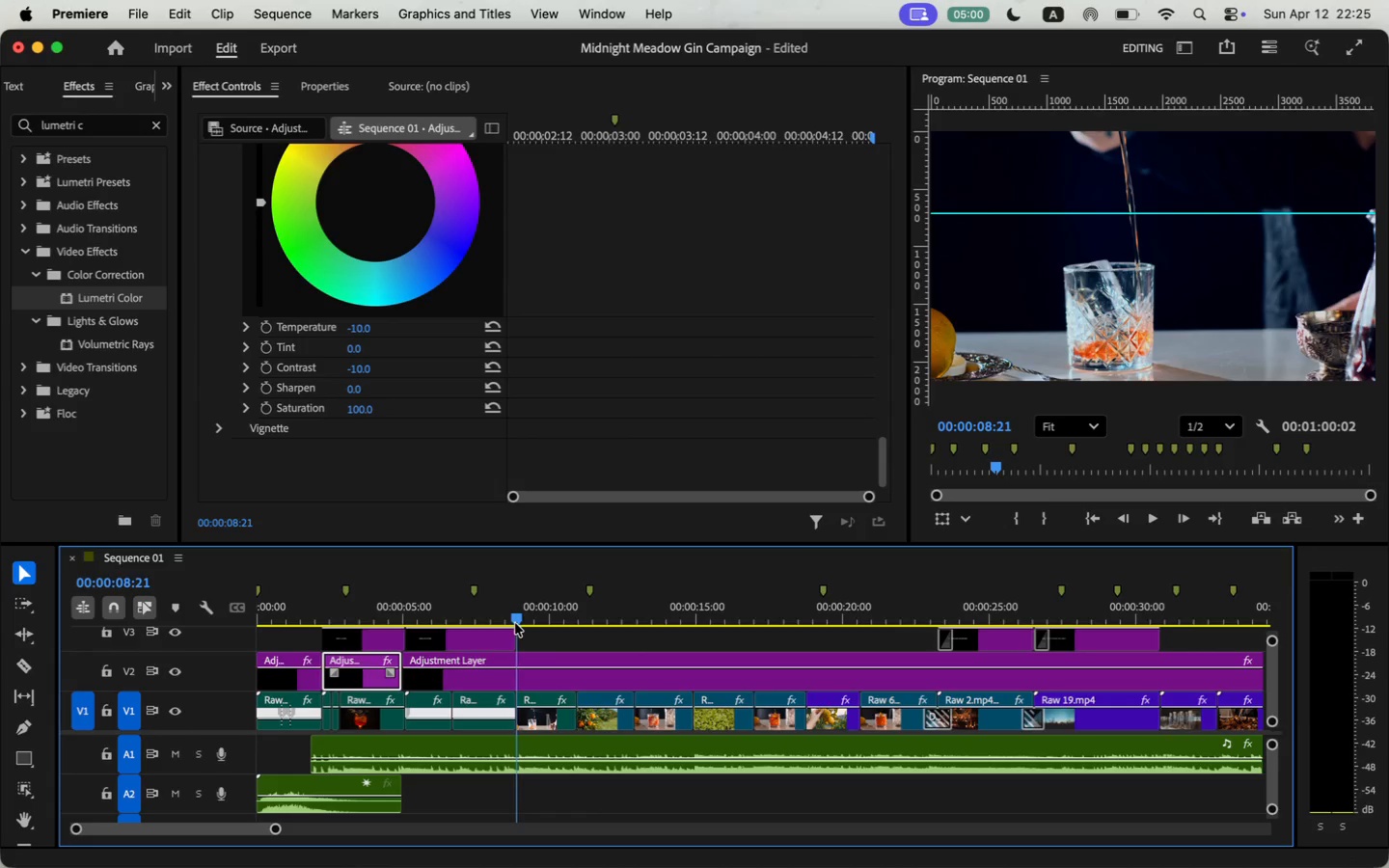 
left_click_drag(start_coordinate=[525, 620], to_coordinate=[515, 623])
 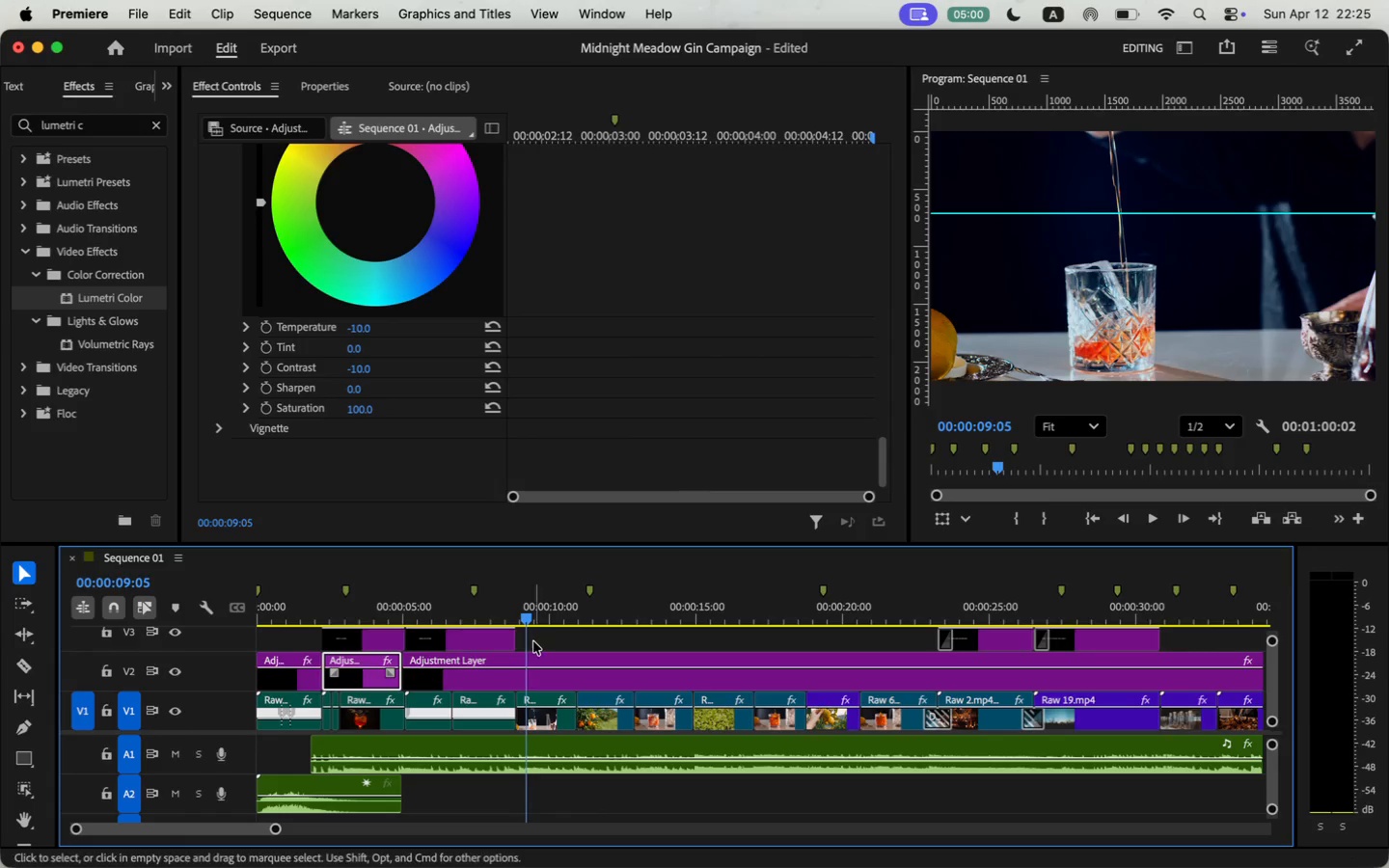 
key(C)
 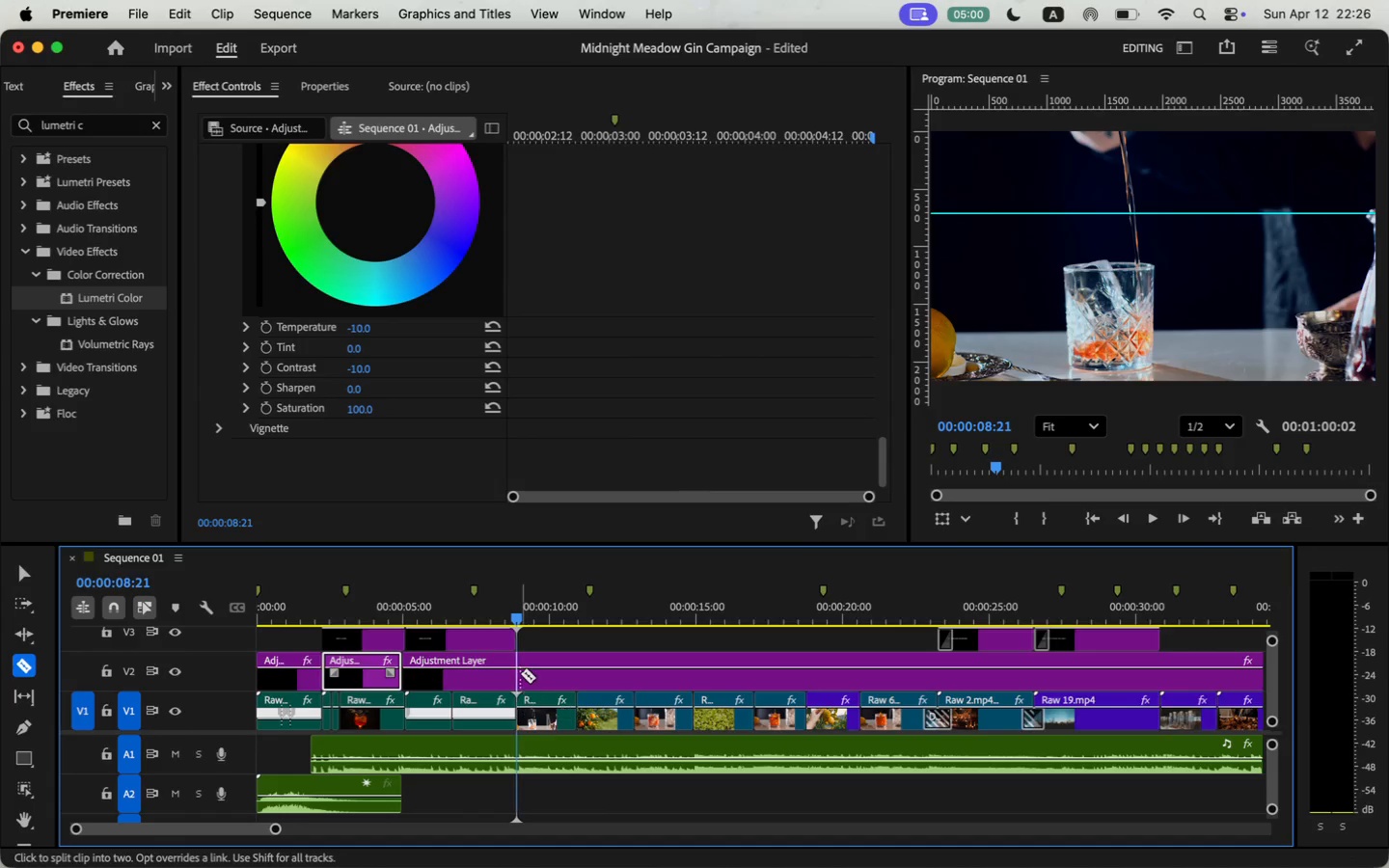 
left_click([520, 671])
 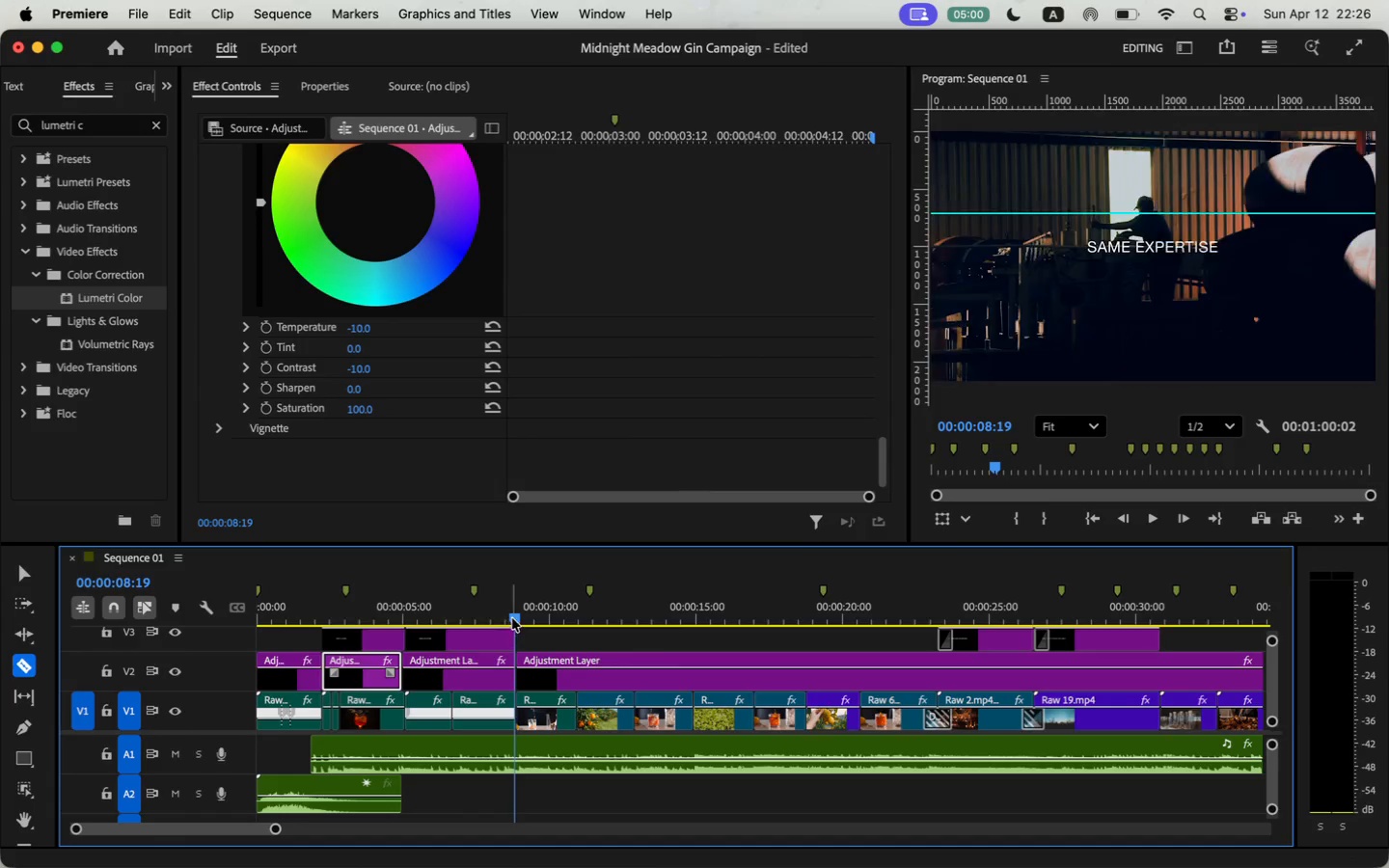 
left_click_drag(start_coordinate=[512, 618], to_coordinate=[467, 621])
 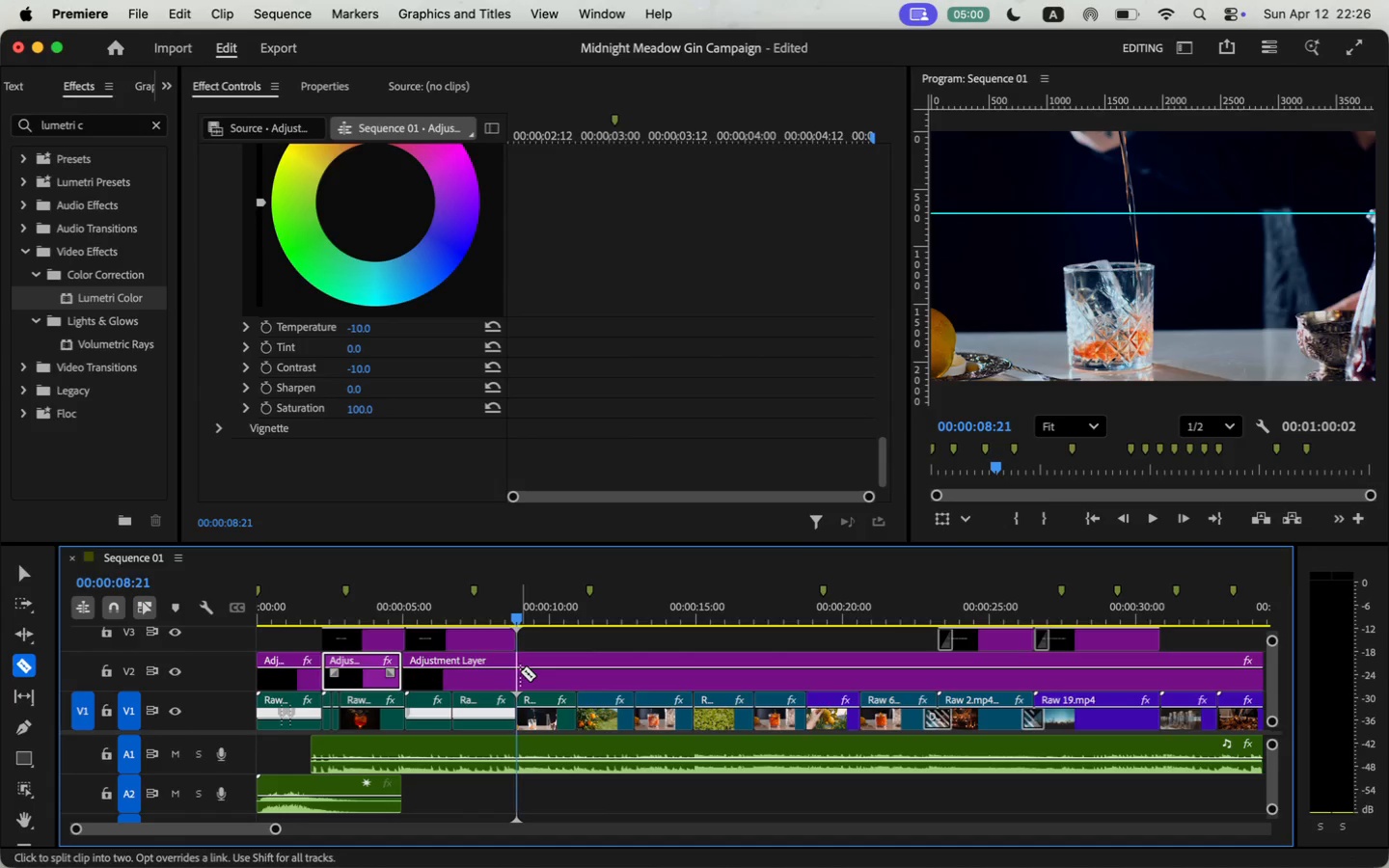 
key(V)
 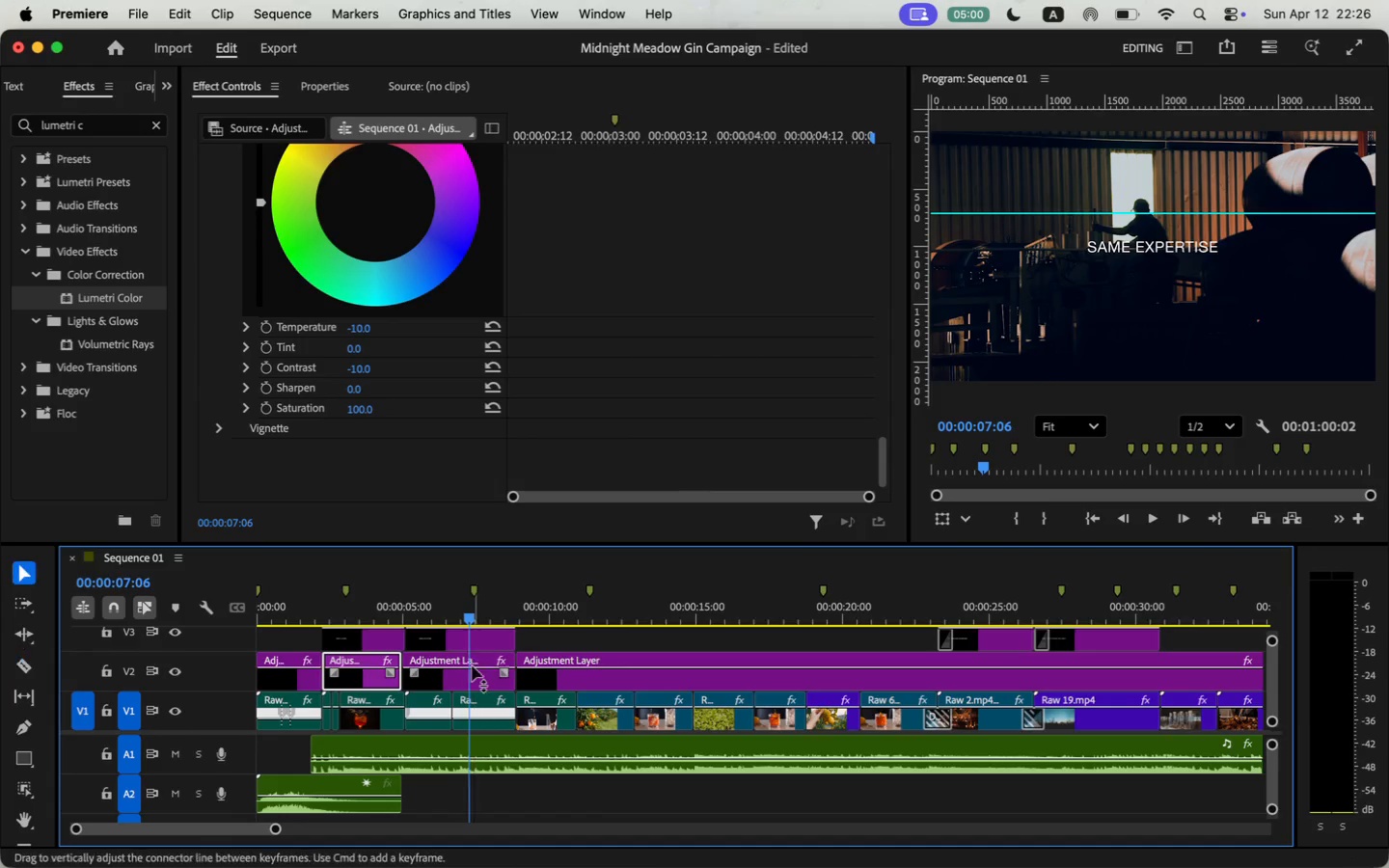 
left_click([467, 672])
 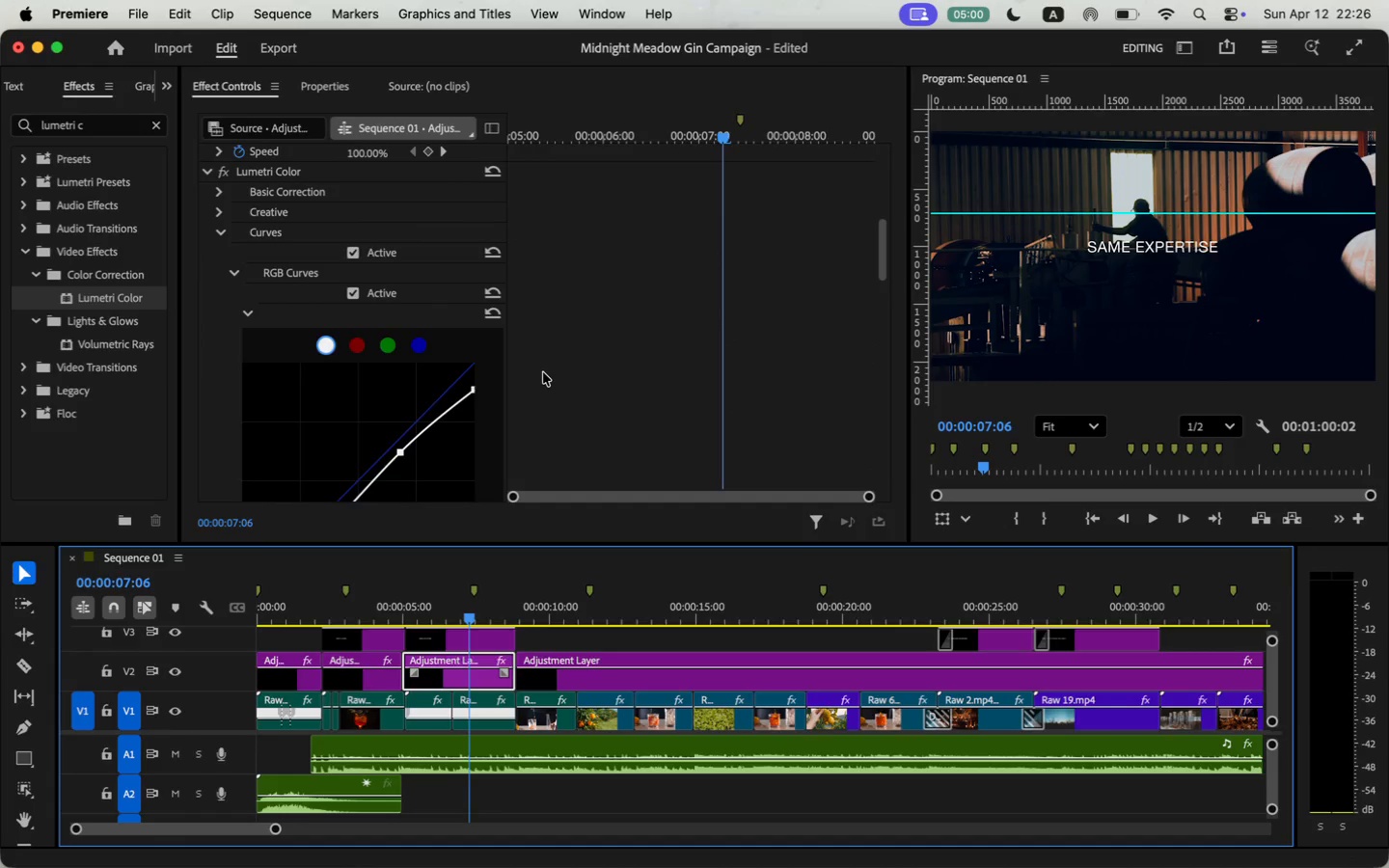 
scroll: coordinate [542, 373], scroll_direction: down, amount: 27.0
 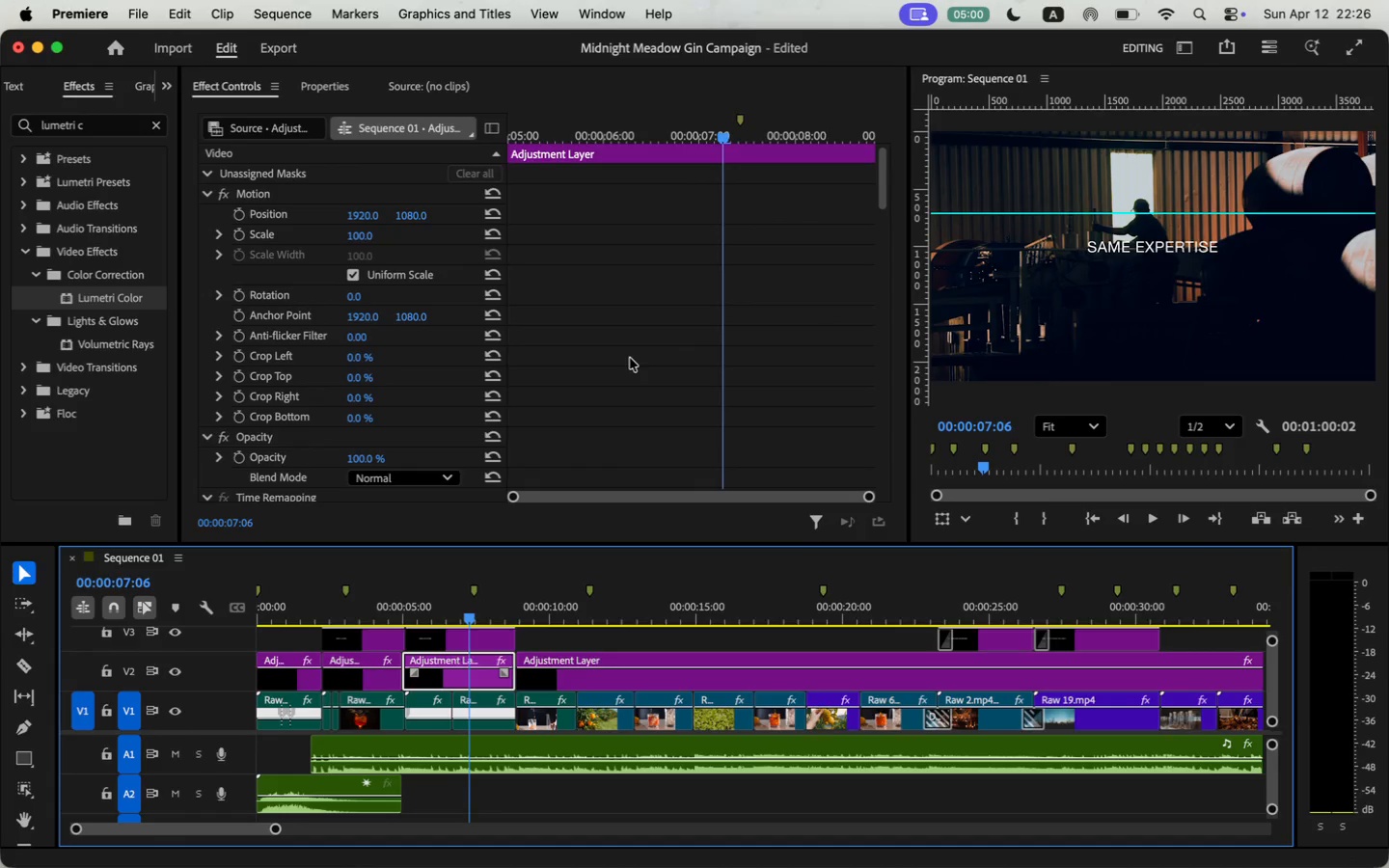 
left_click_drag(start_coordinate=[242, 441], to_coordinate=[236, 433])
 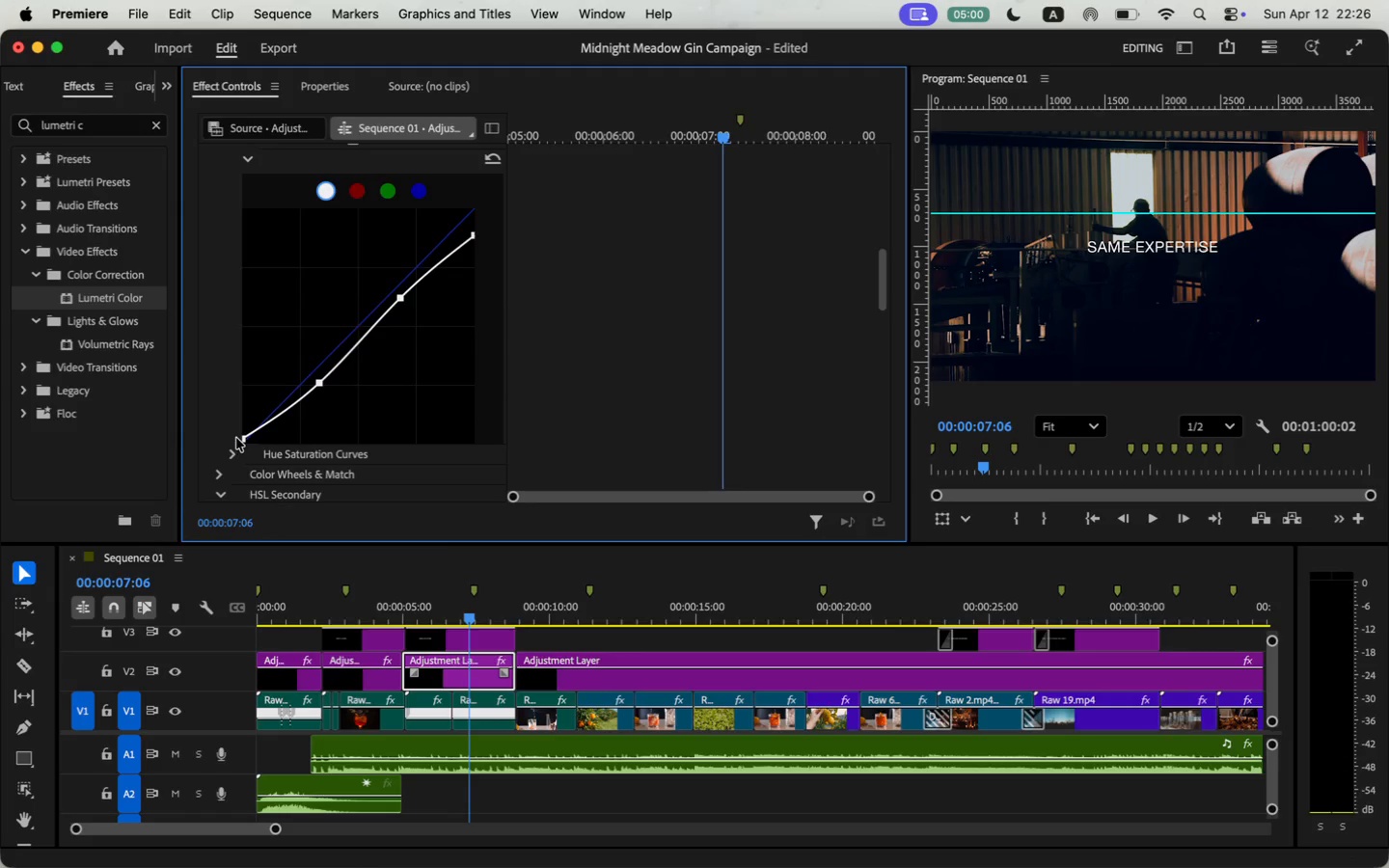 
left_click_drag(start_coordinate=[318, 382], to_coordinate=[319, 377])
 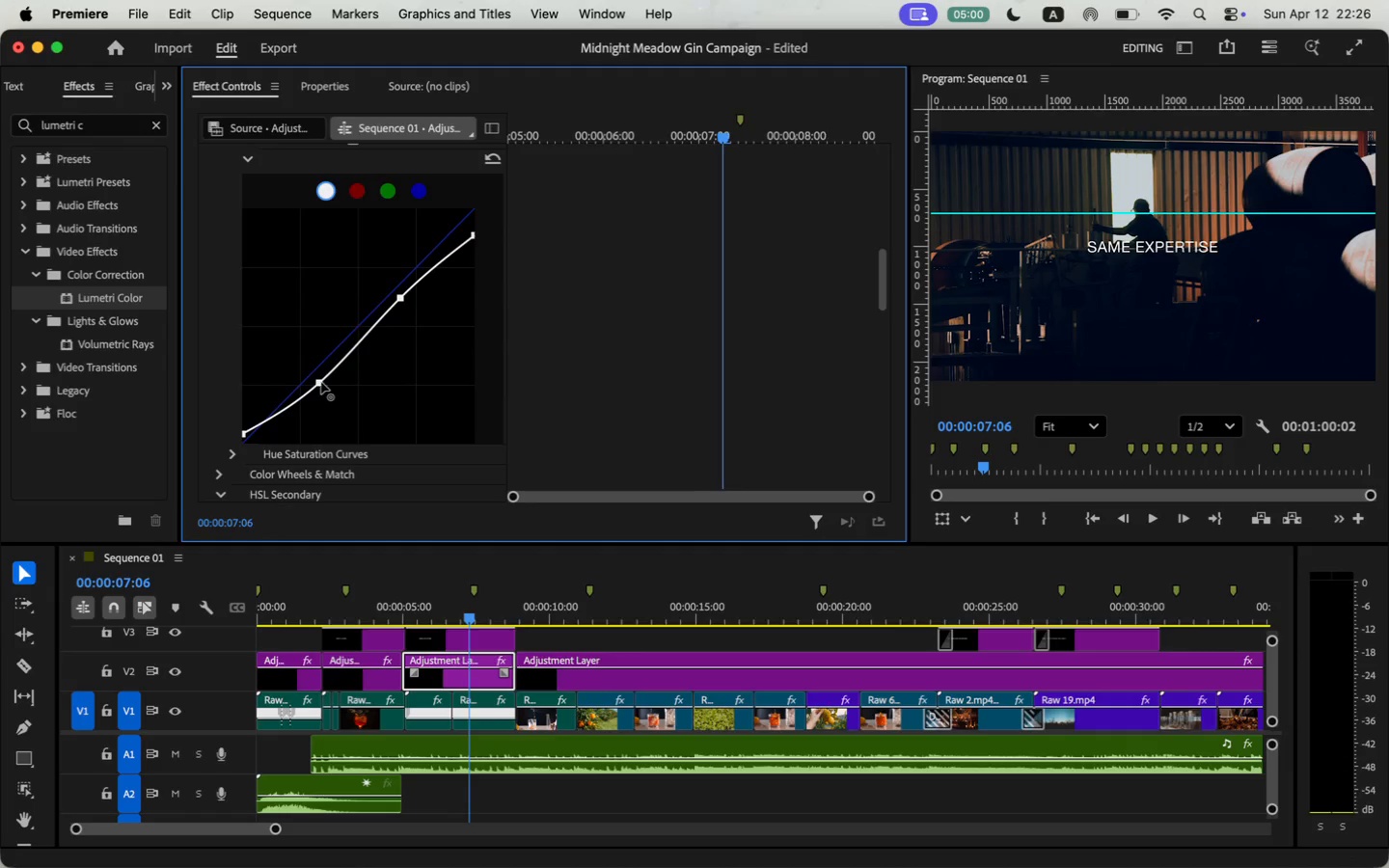 
left_click_drag(start_coordinate=[400, 299], to_coordinate=[400, 292])
 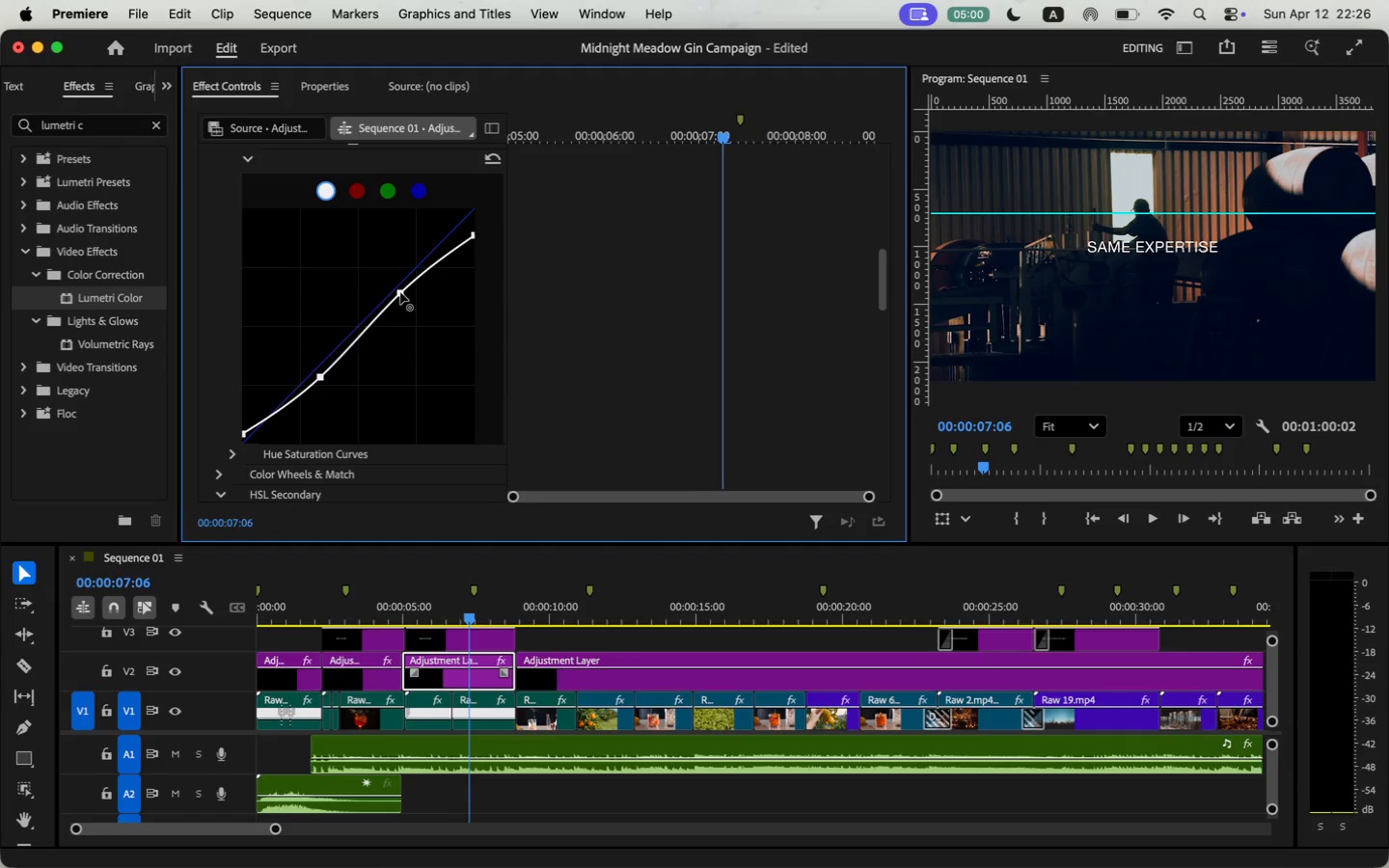 
left_click_drag(start_coordinate=[473, 235], to_coordinate=[475, 231])
 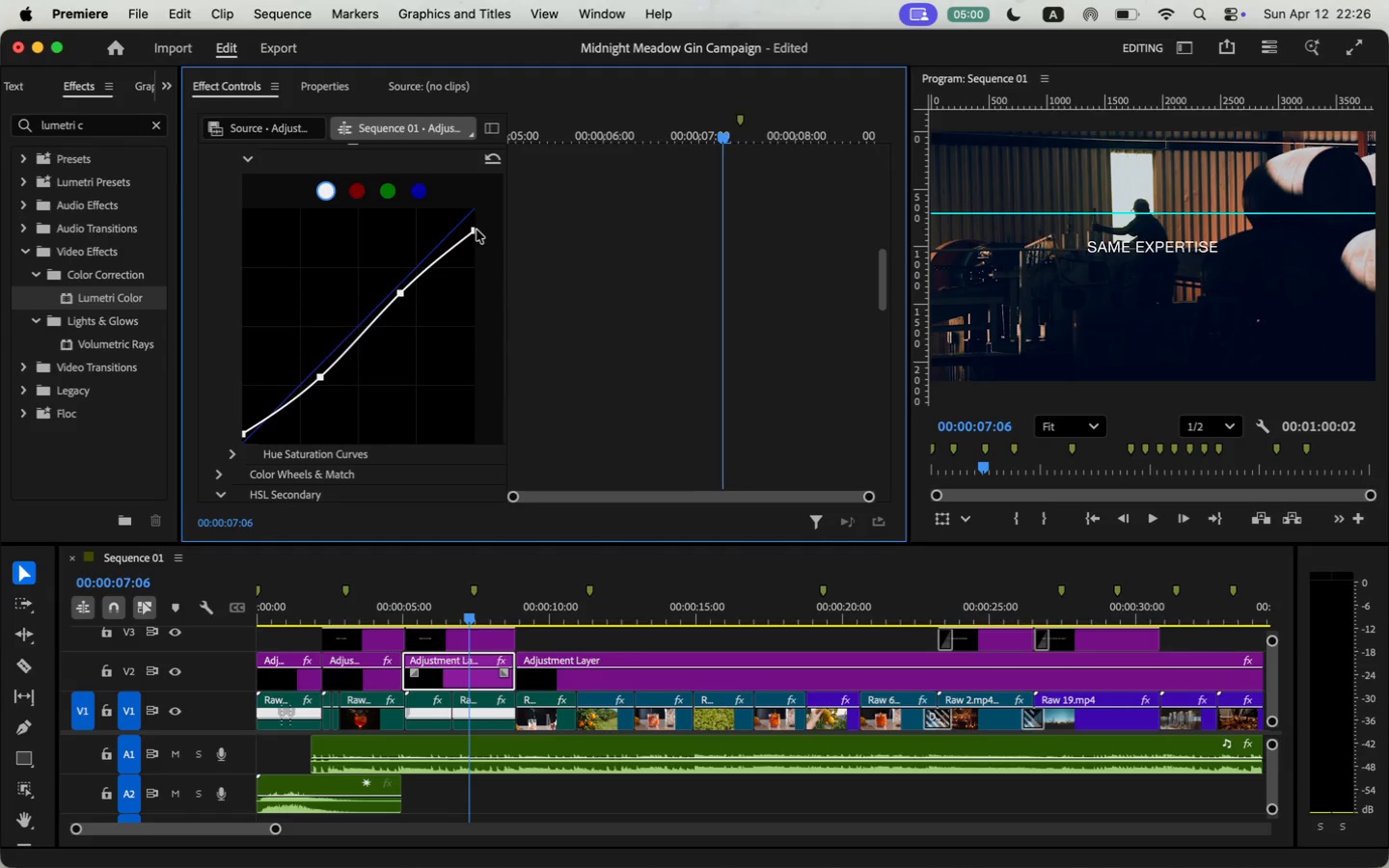 
scroll: coordinate [602, 399], scroll_direction: down, amount: 27.0
 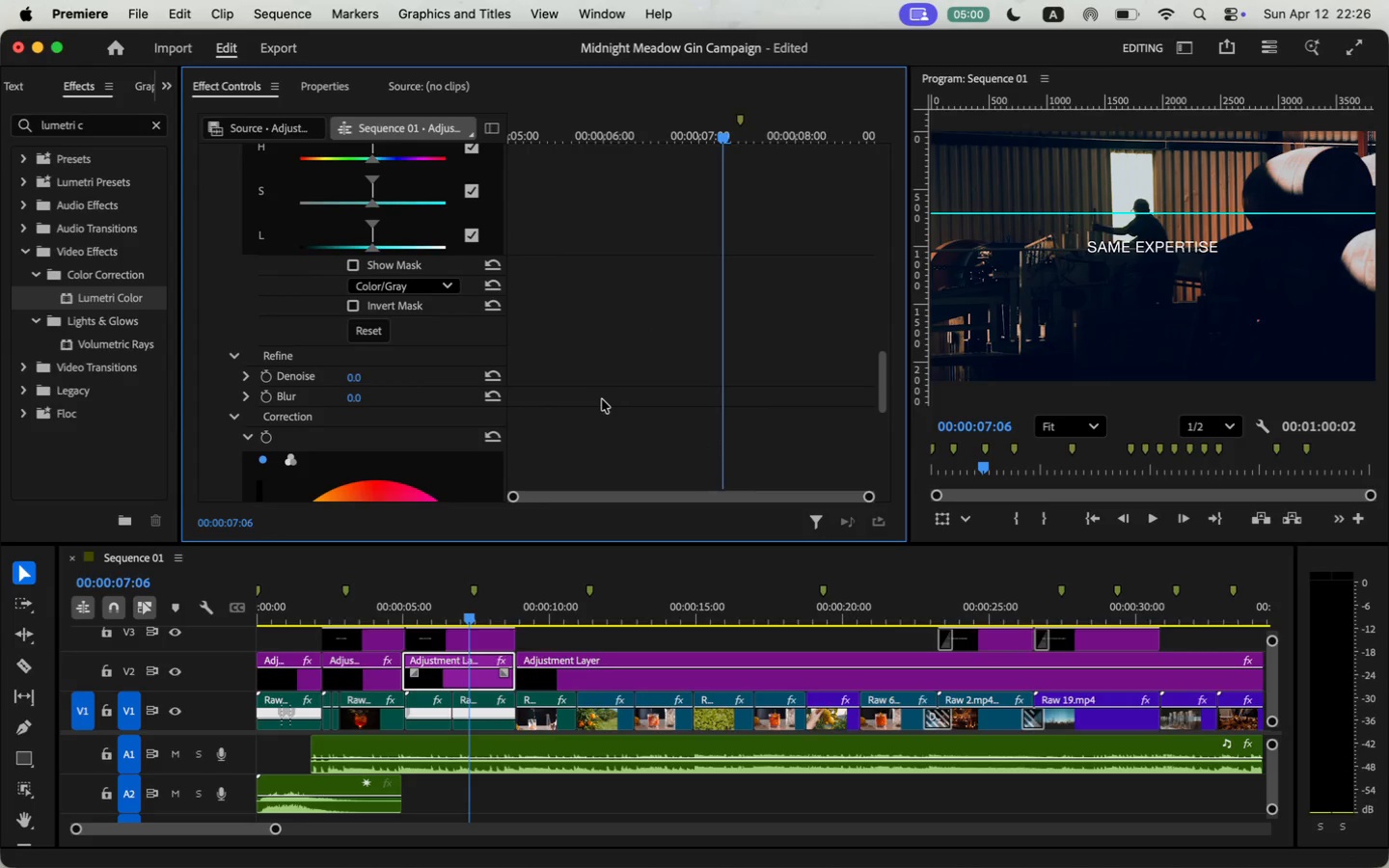 
left_click([1147, 520])
 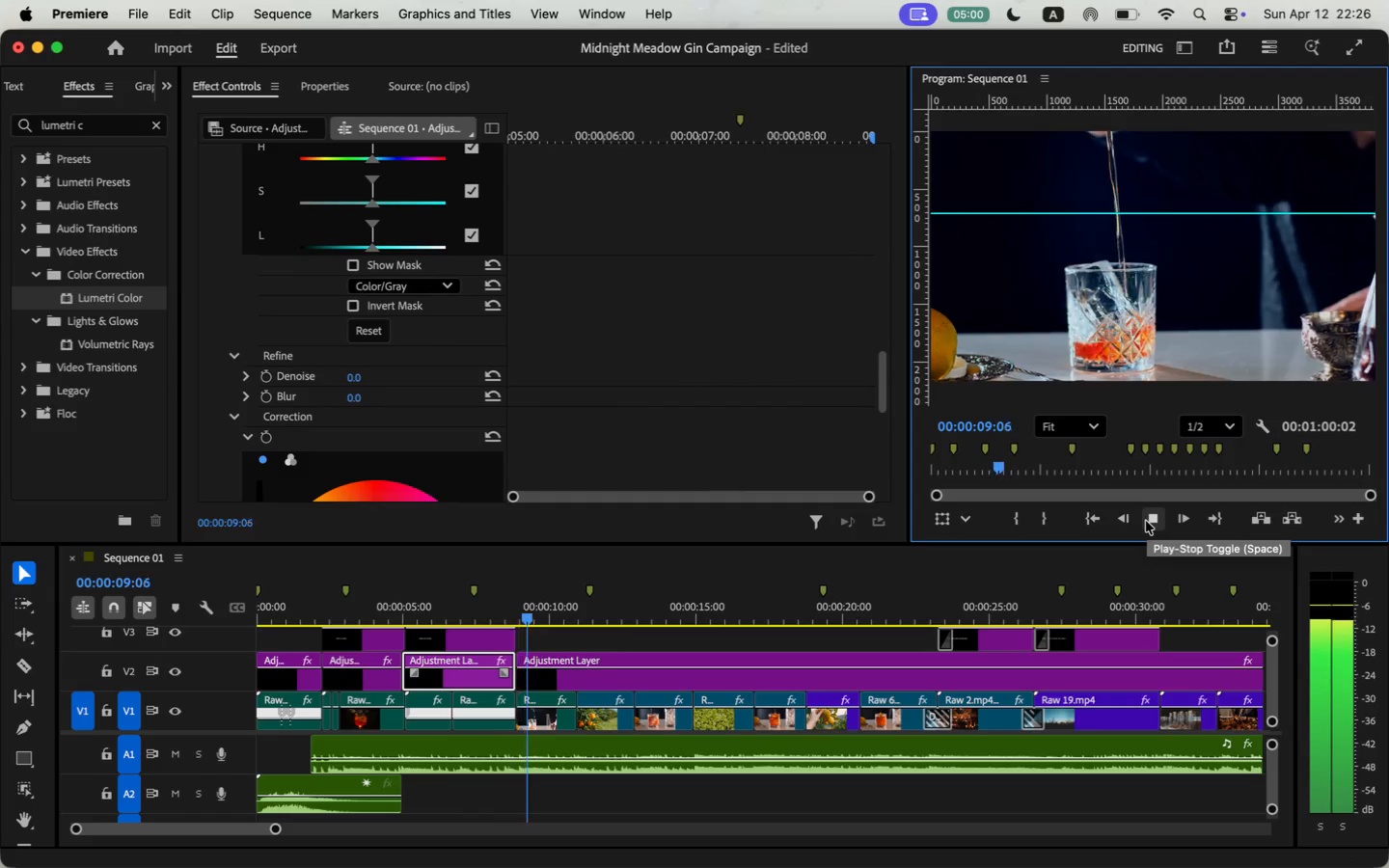 
left_click([1146, 521])
 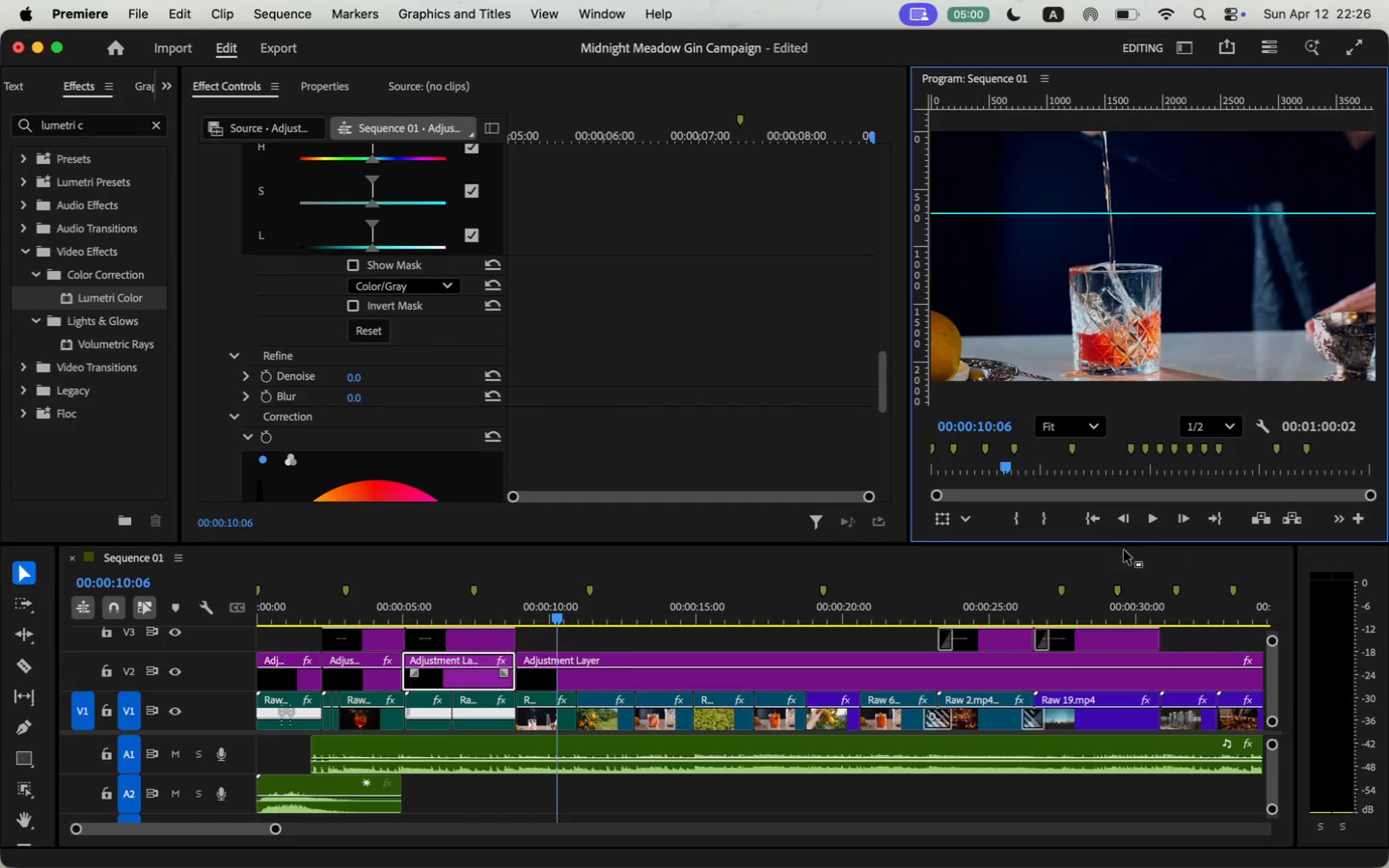 
left_click([1150, 527])
 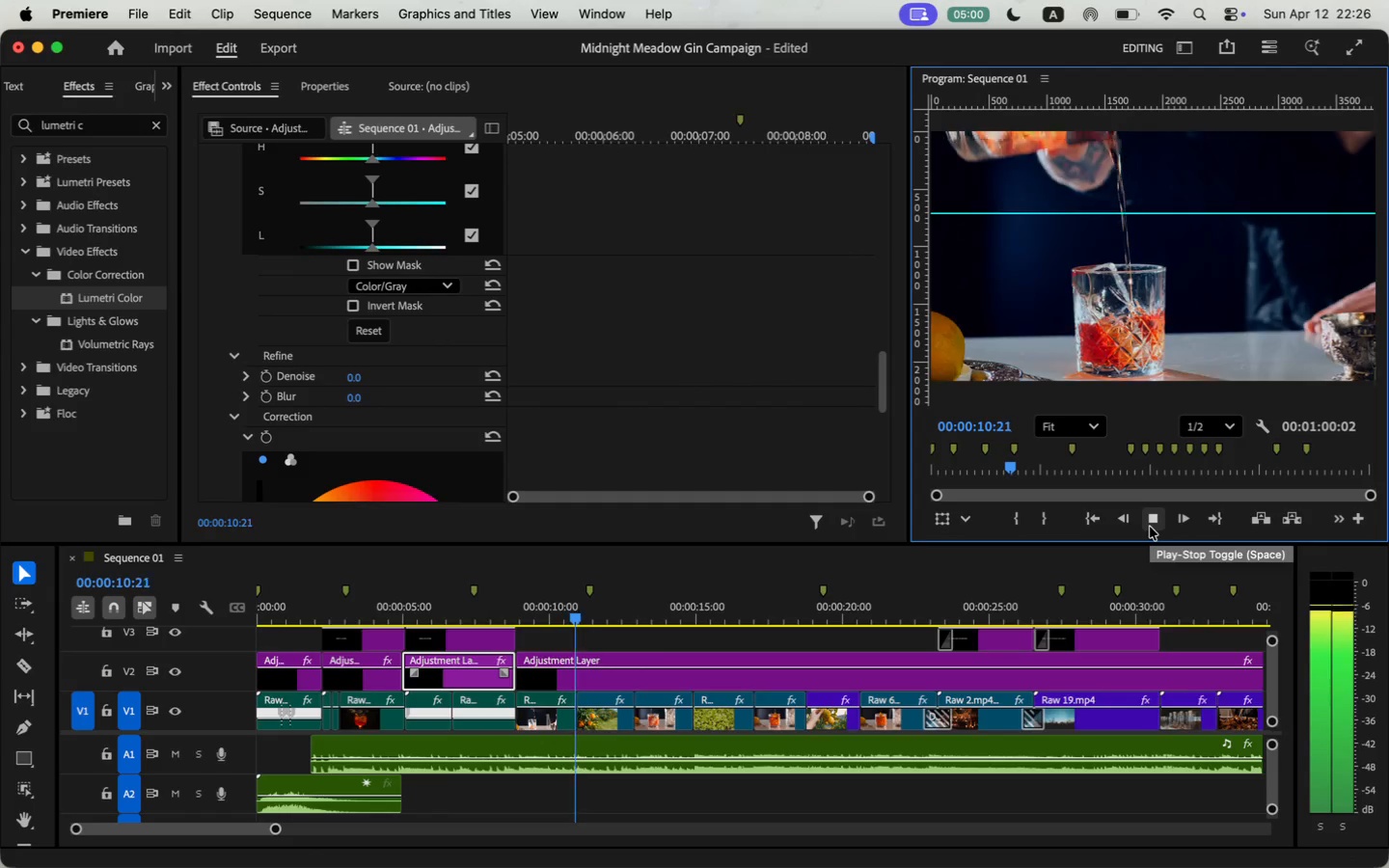 
left_click([1150, 527])
 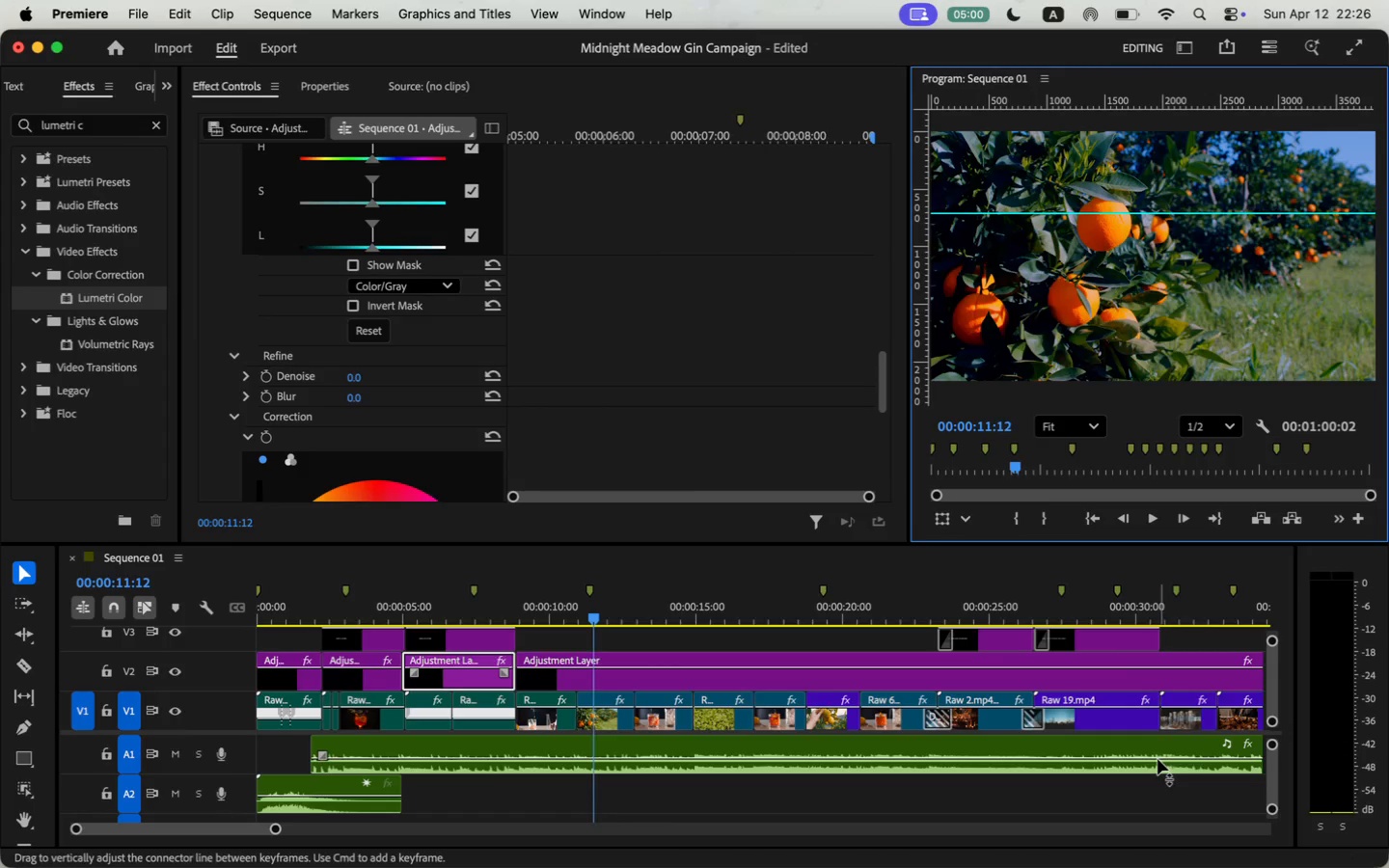 
wait(20.84)
 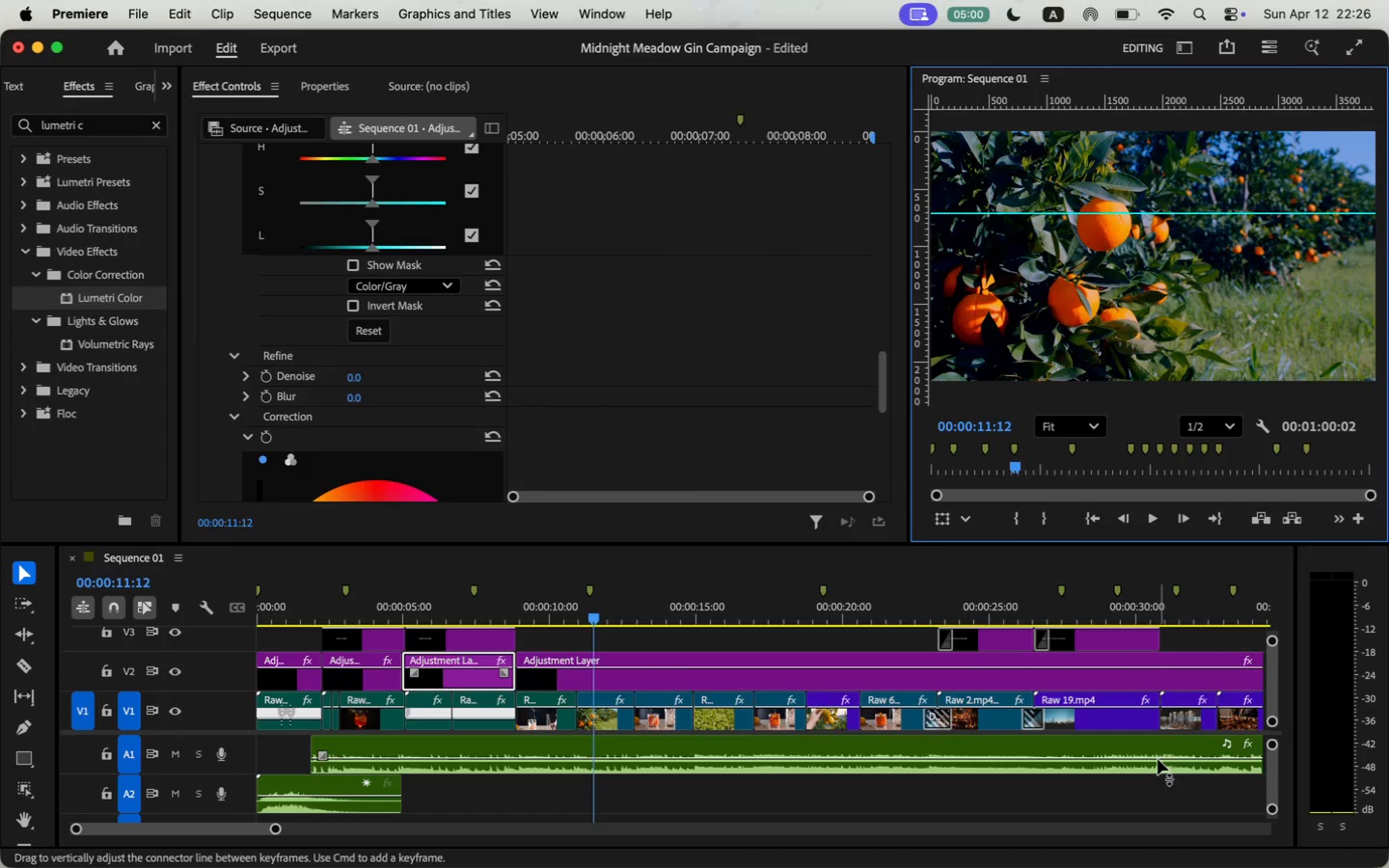 
left_click([580, 660])
 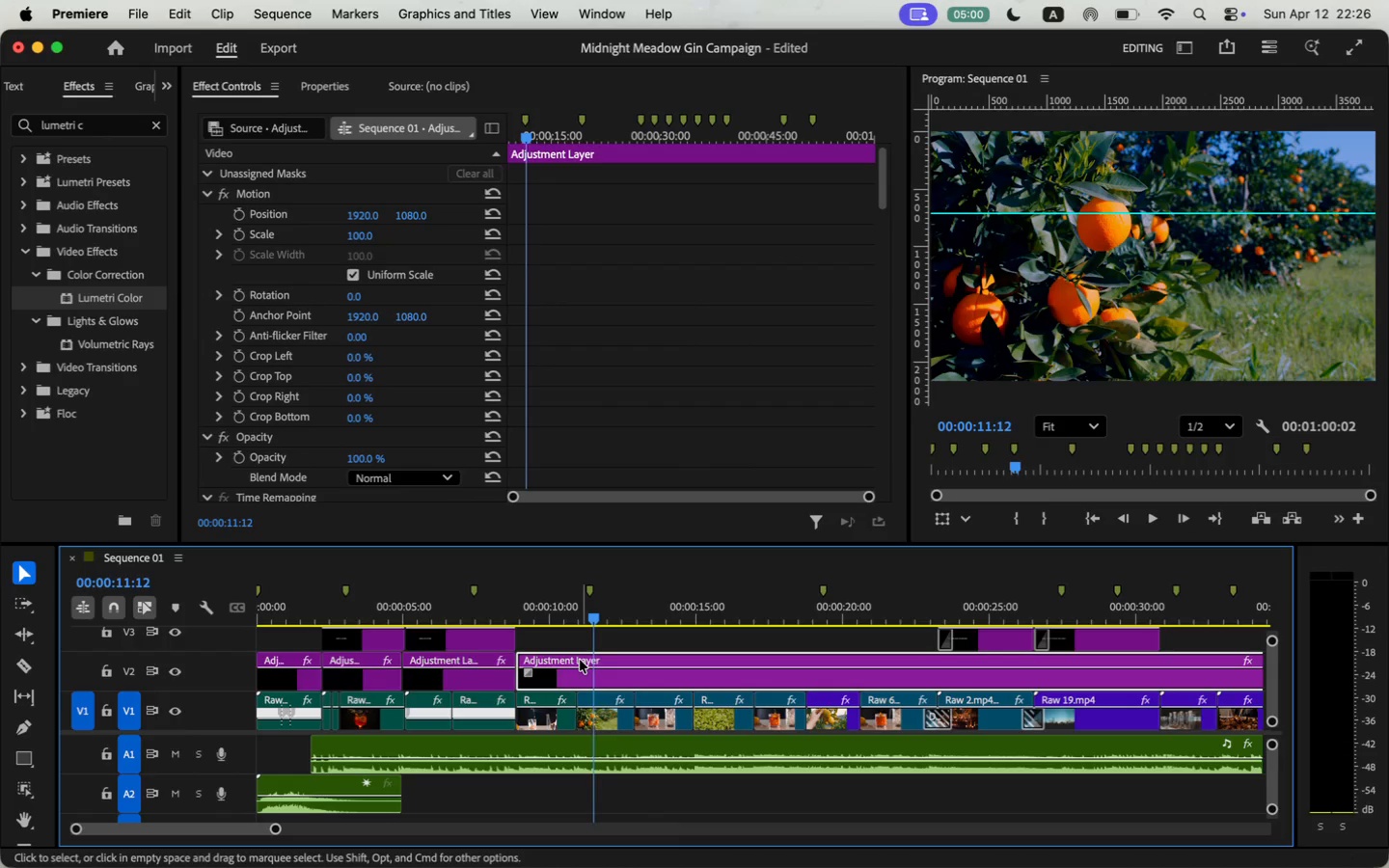 
key(C)
 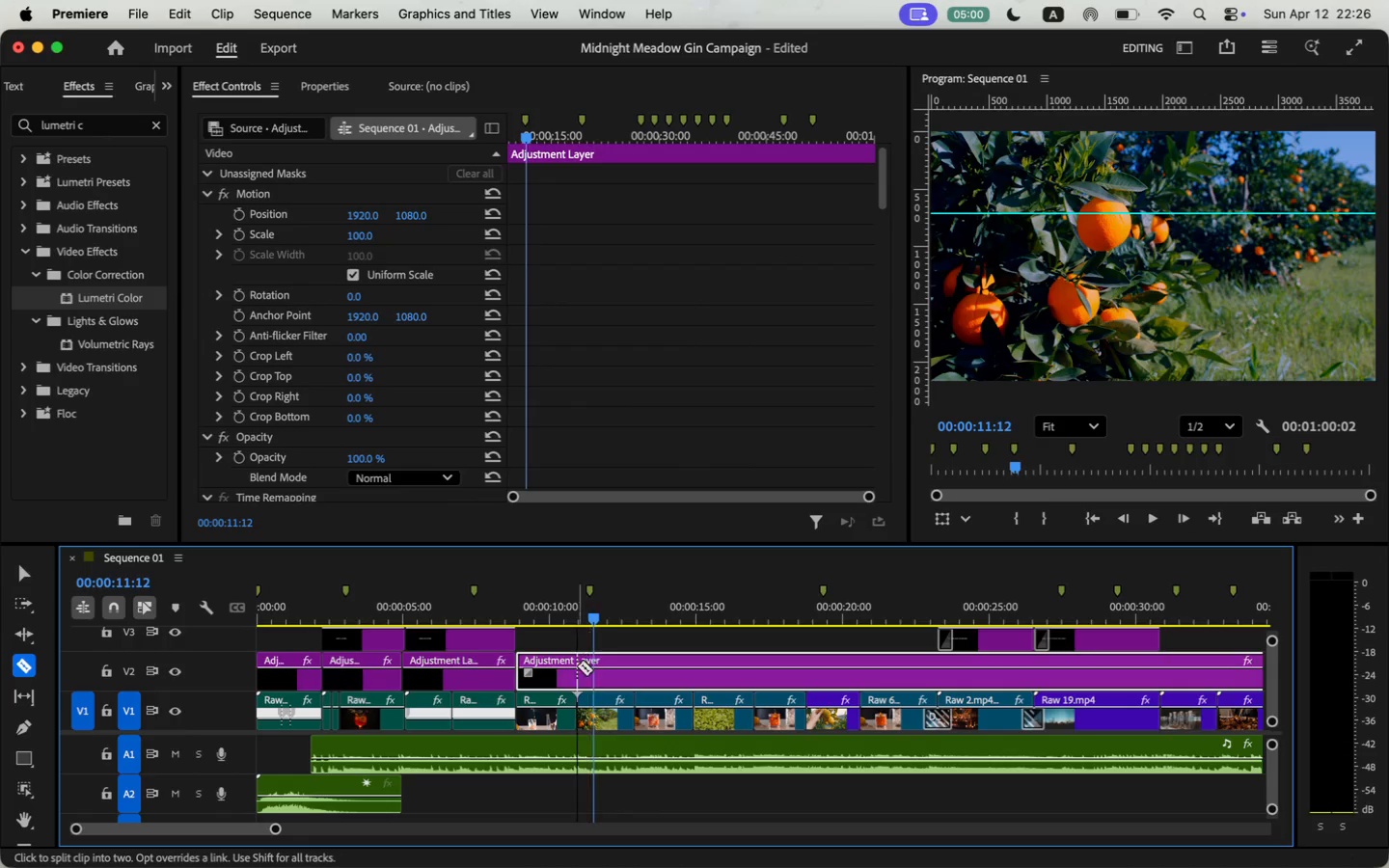 
left_click([576, 666])
 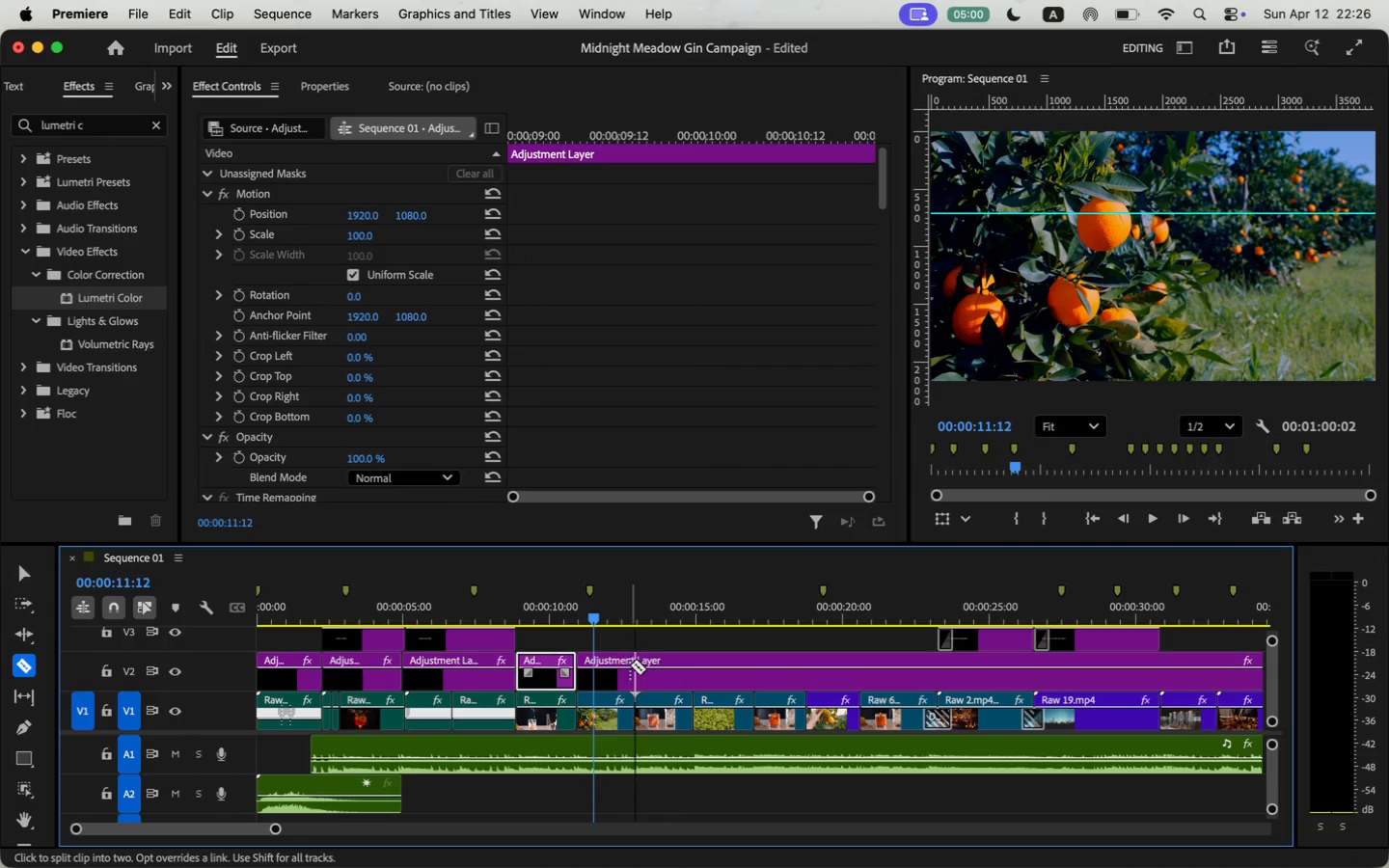 
left_click([632, 665])
 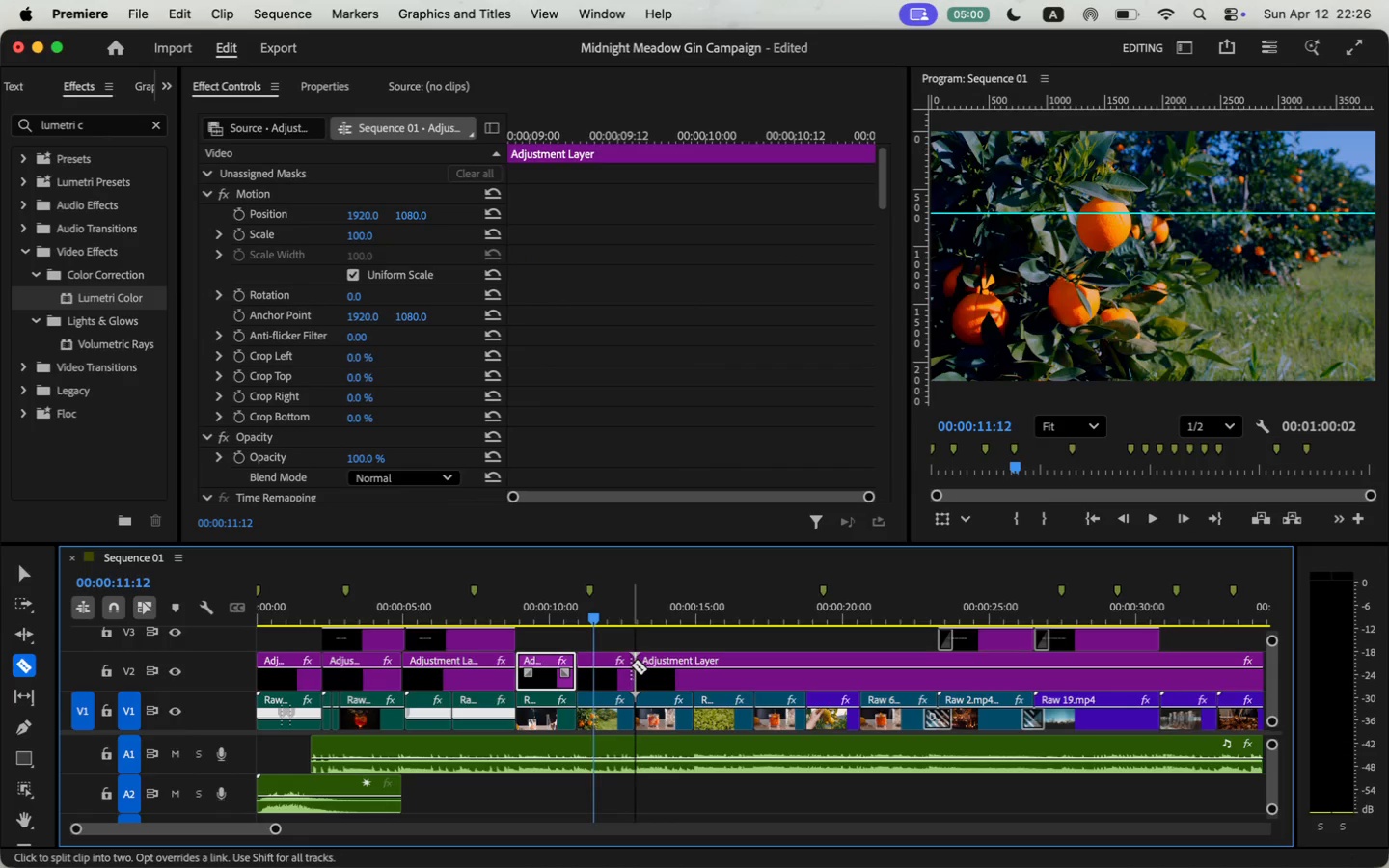 
key(V)
 